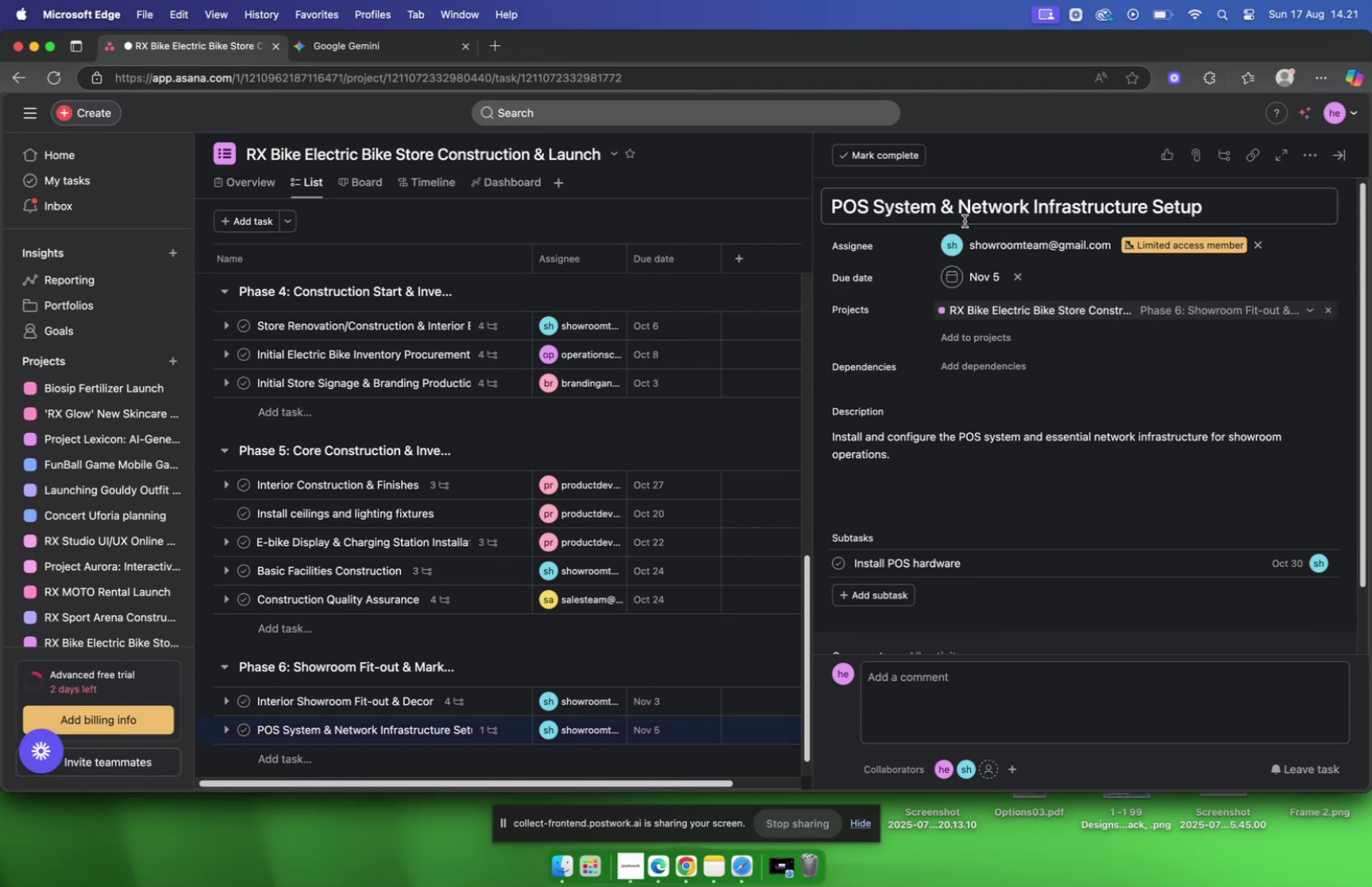 
scroll: coordinate [965, 221], scroll_direction: down, amount: 6.0
 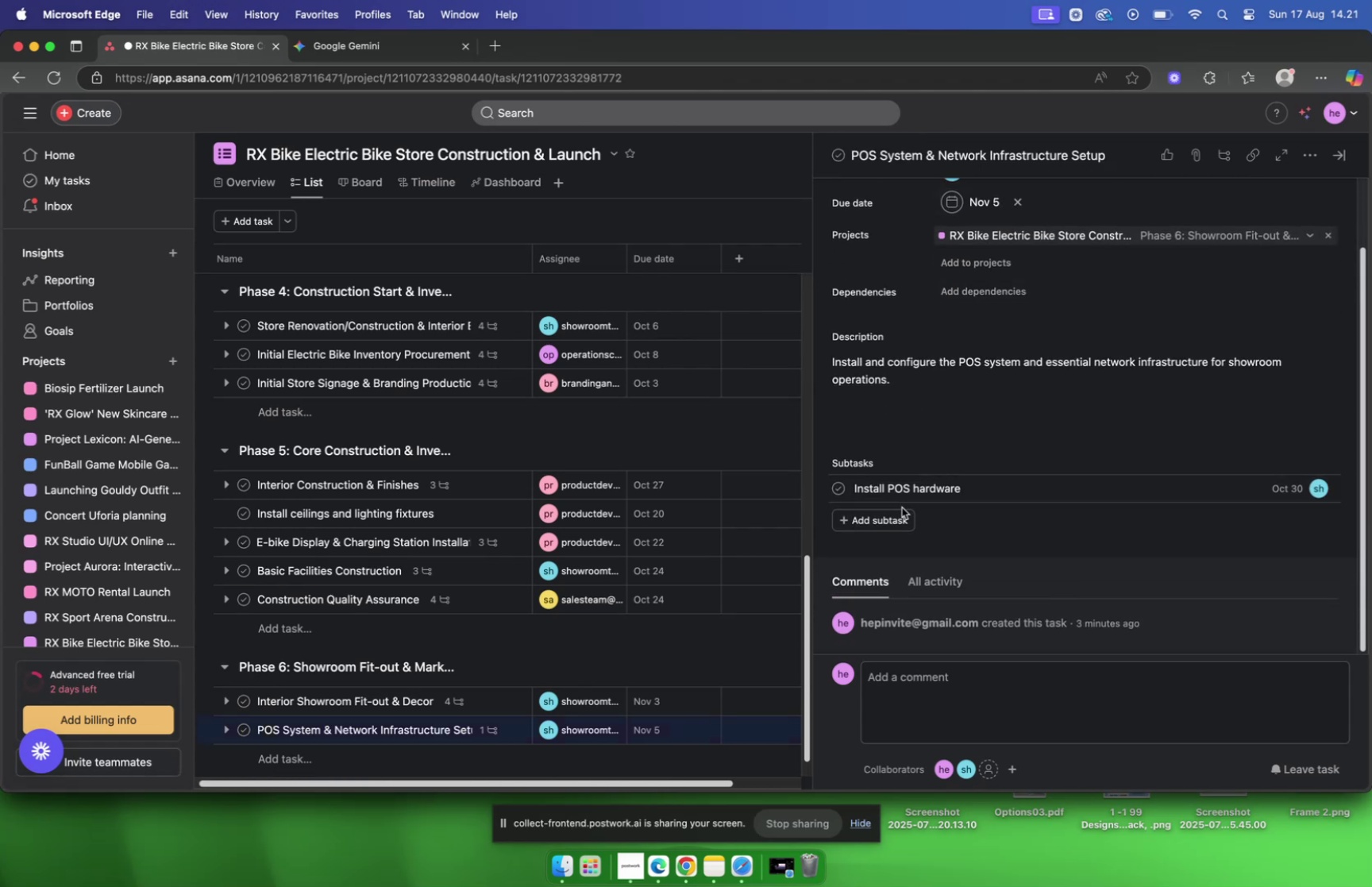 
left_click([902, 508])
 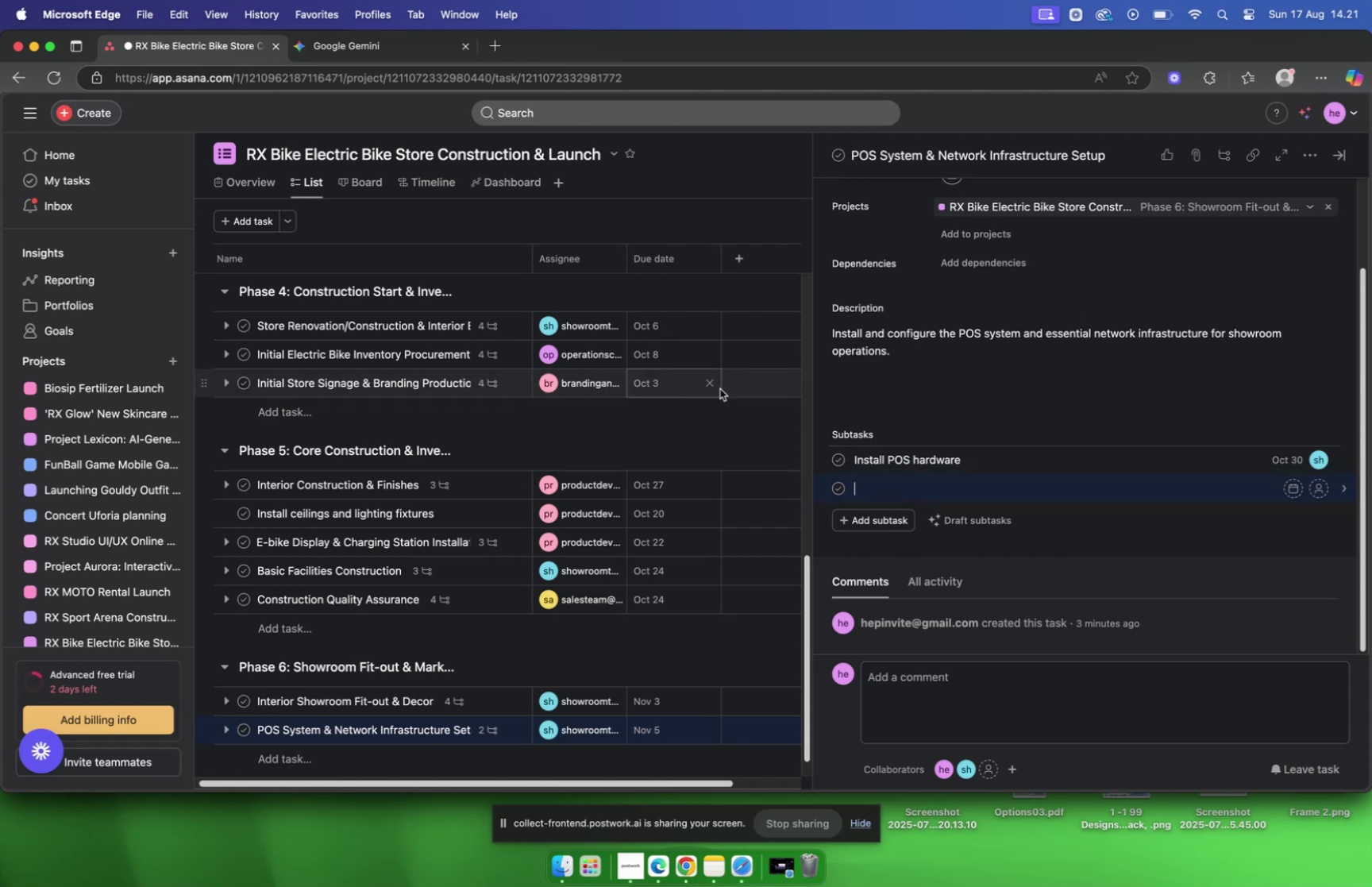 
wait(10.07)
 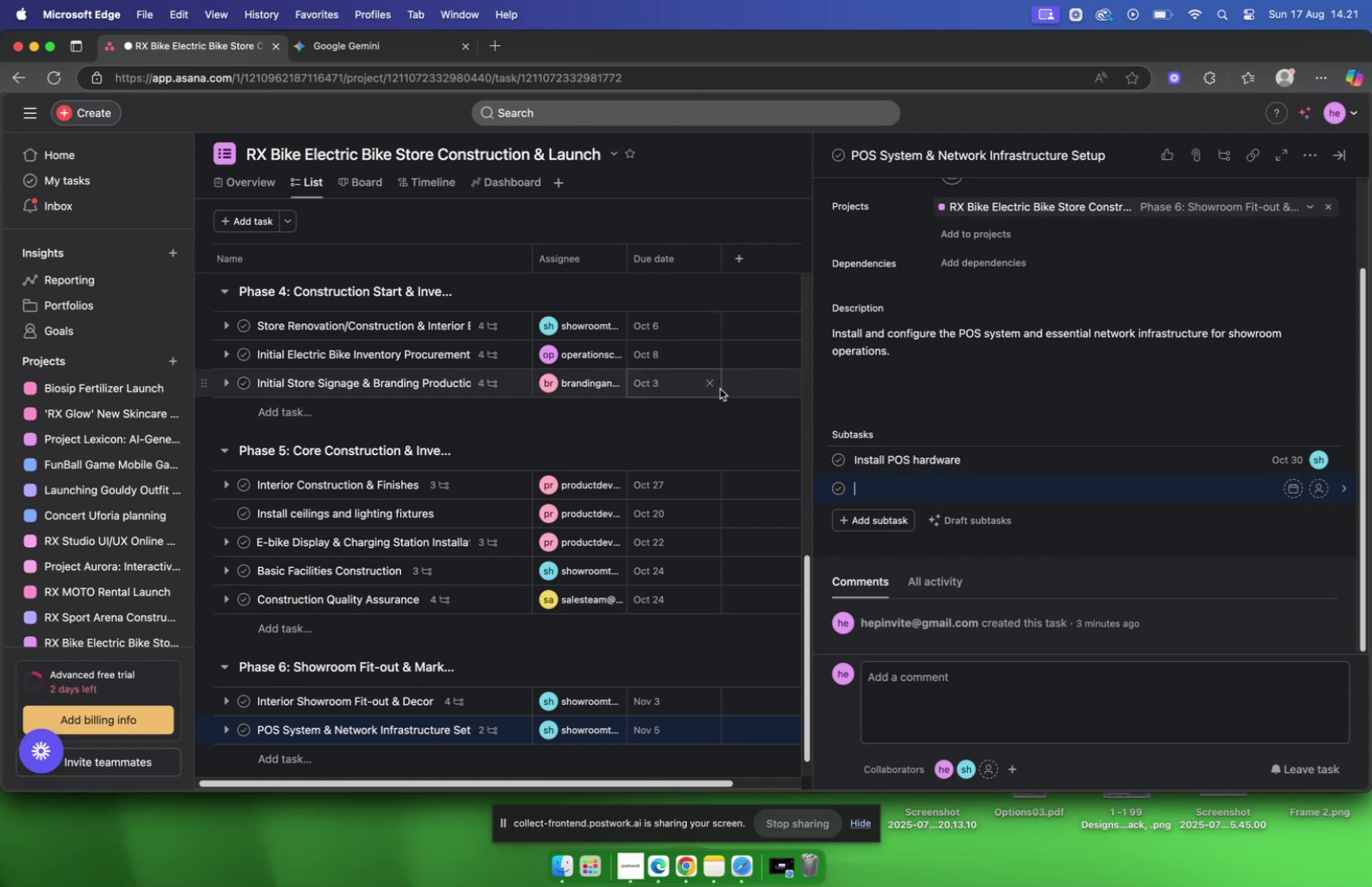 
scroll: coordinate [855, 304], scroll_direction: down, amount: 7.0
 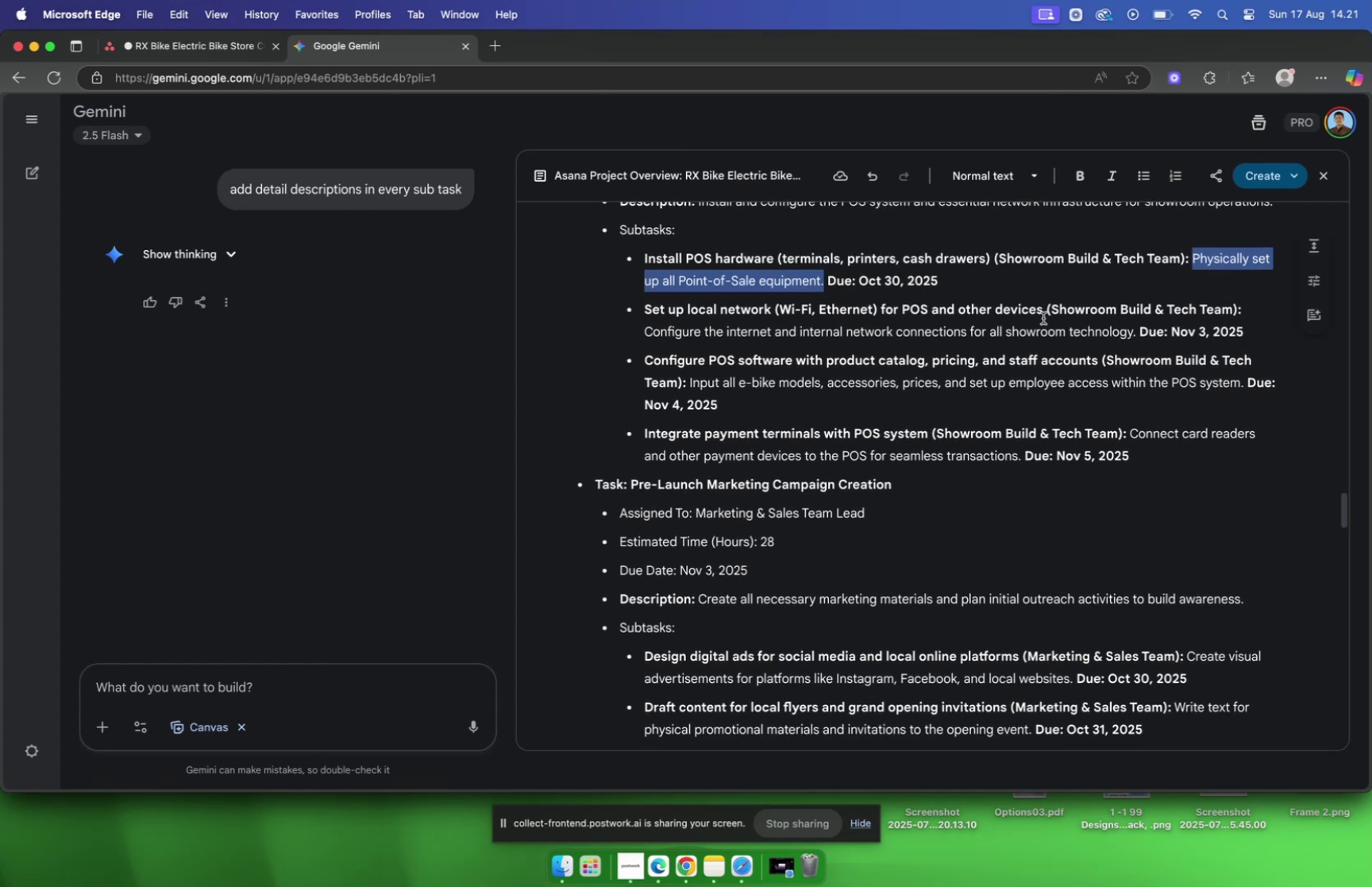 
left_click_drag(start_coordinate=[1042, 317], to_coordinate=[644, 300])
 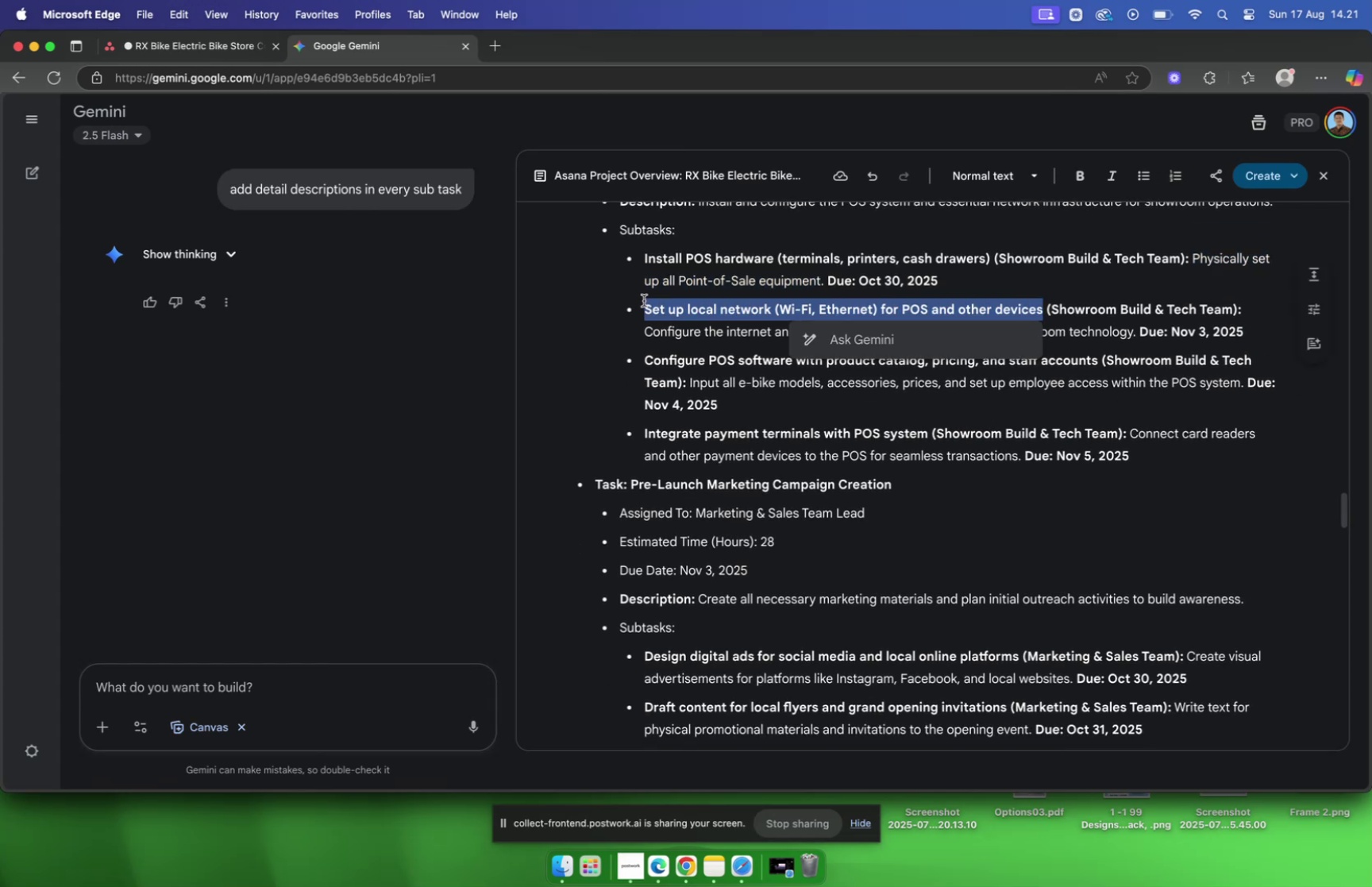 
key(Meta+C)
 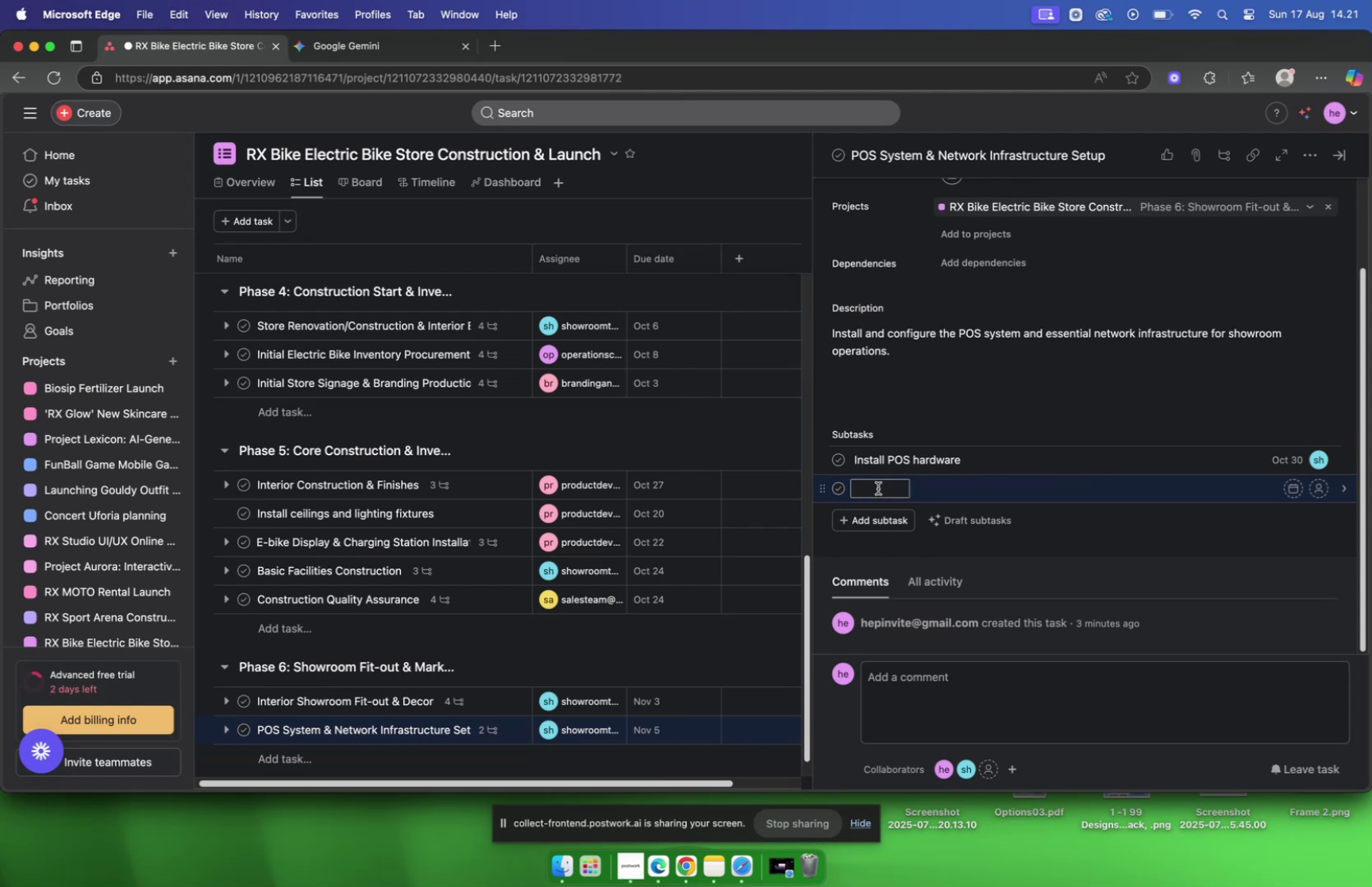 
wait(6.17)
 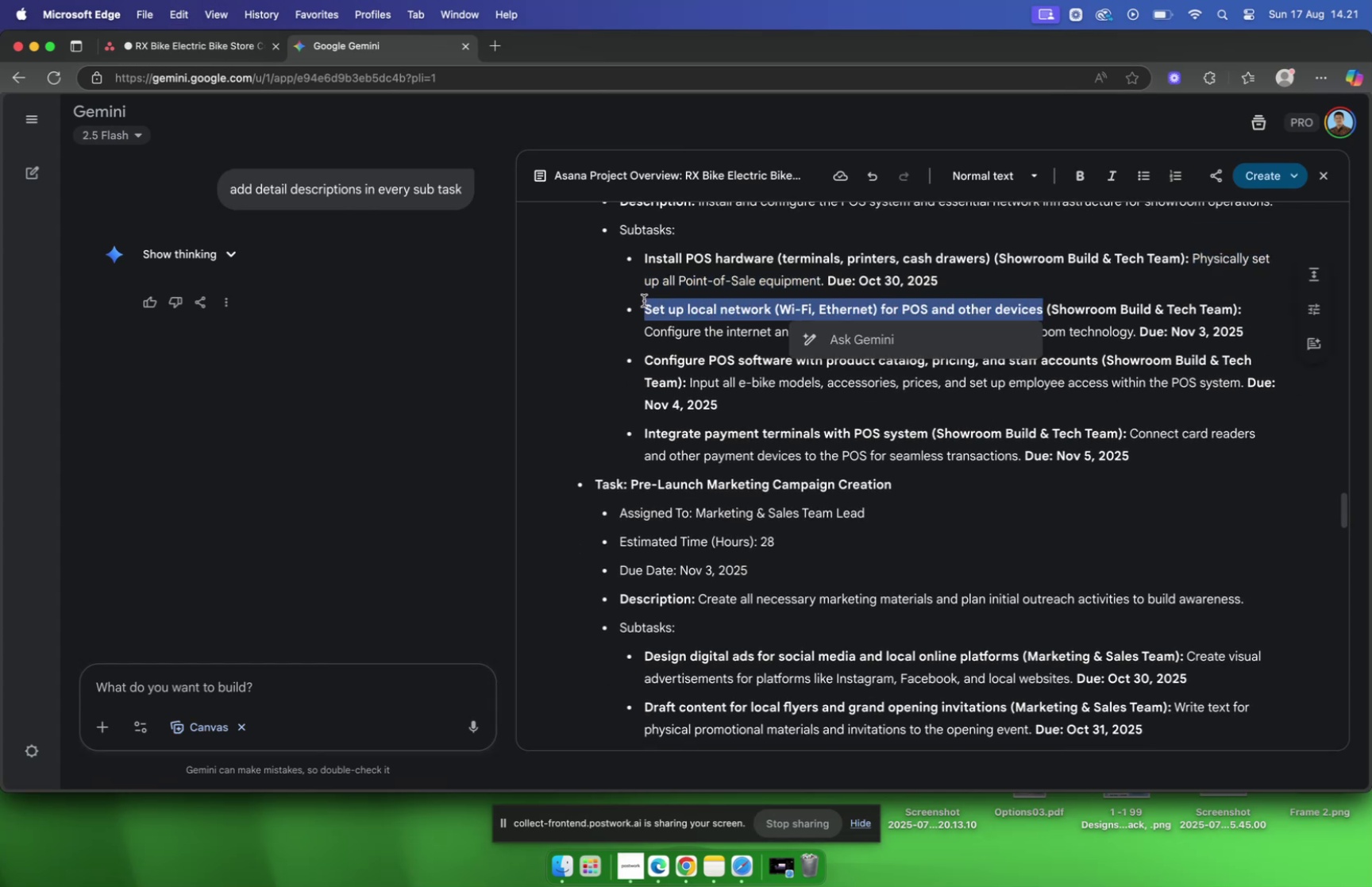 
key(Meta+CommandLeft)
 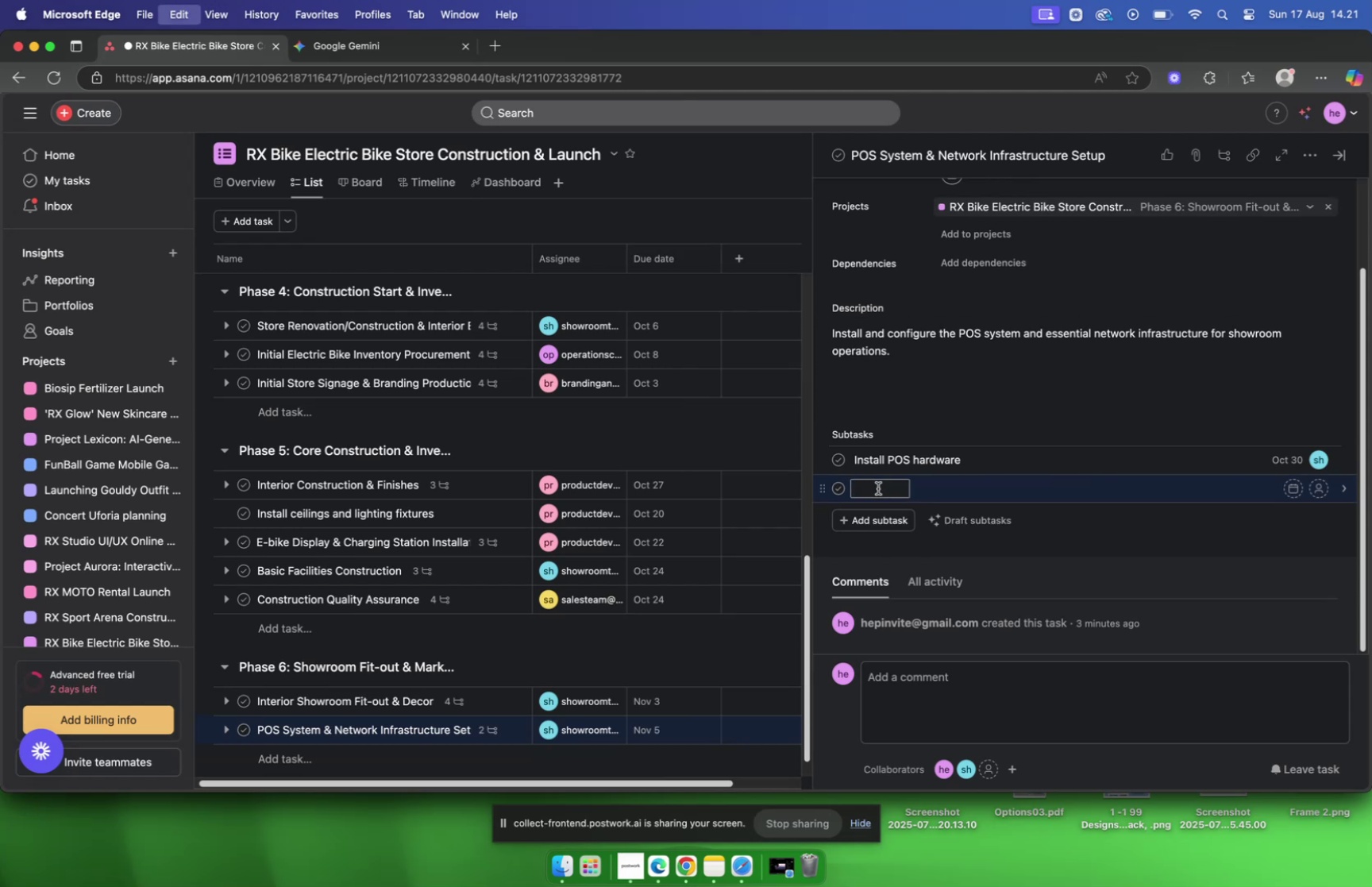 
key(Meta+V)
 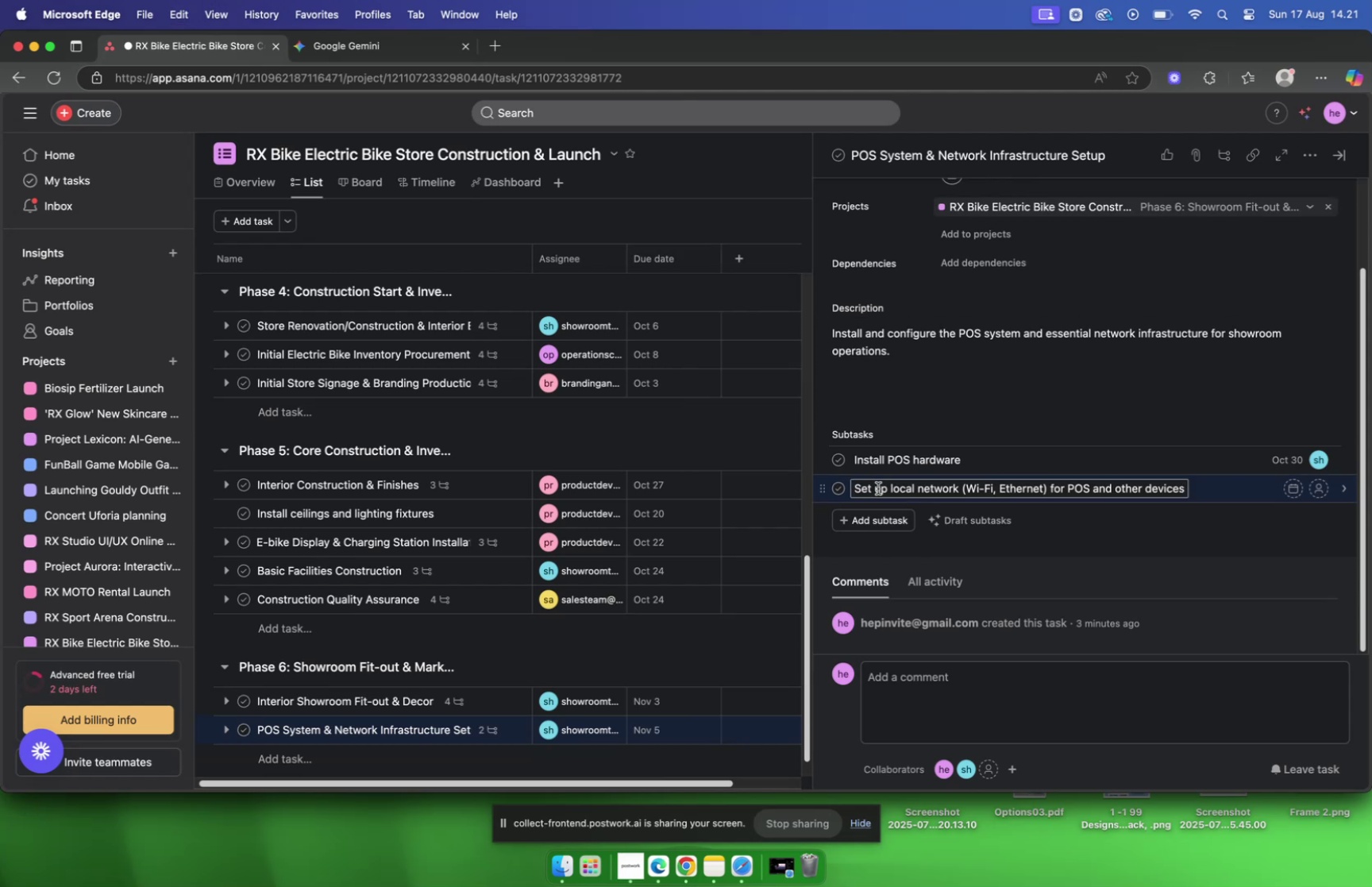 
hold_key(key=ArrowLeft, duration=1.5)
 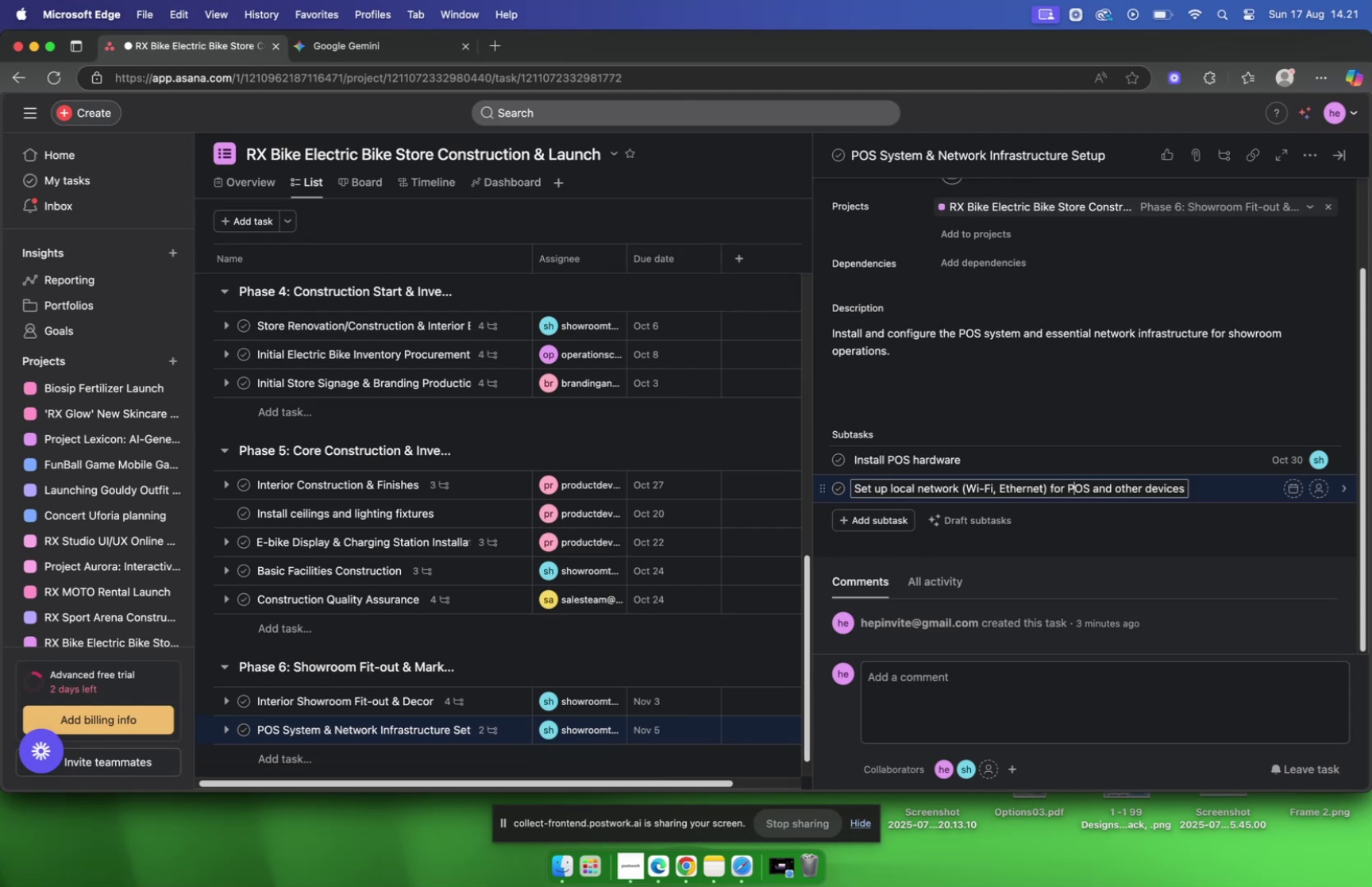 
hold_key(key=ArrowLeft, duration=0.82)
 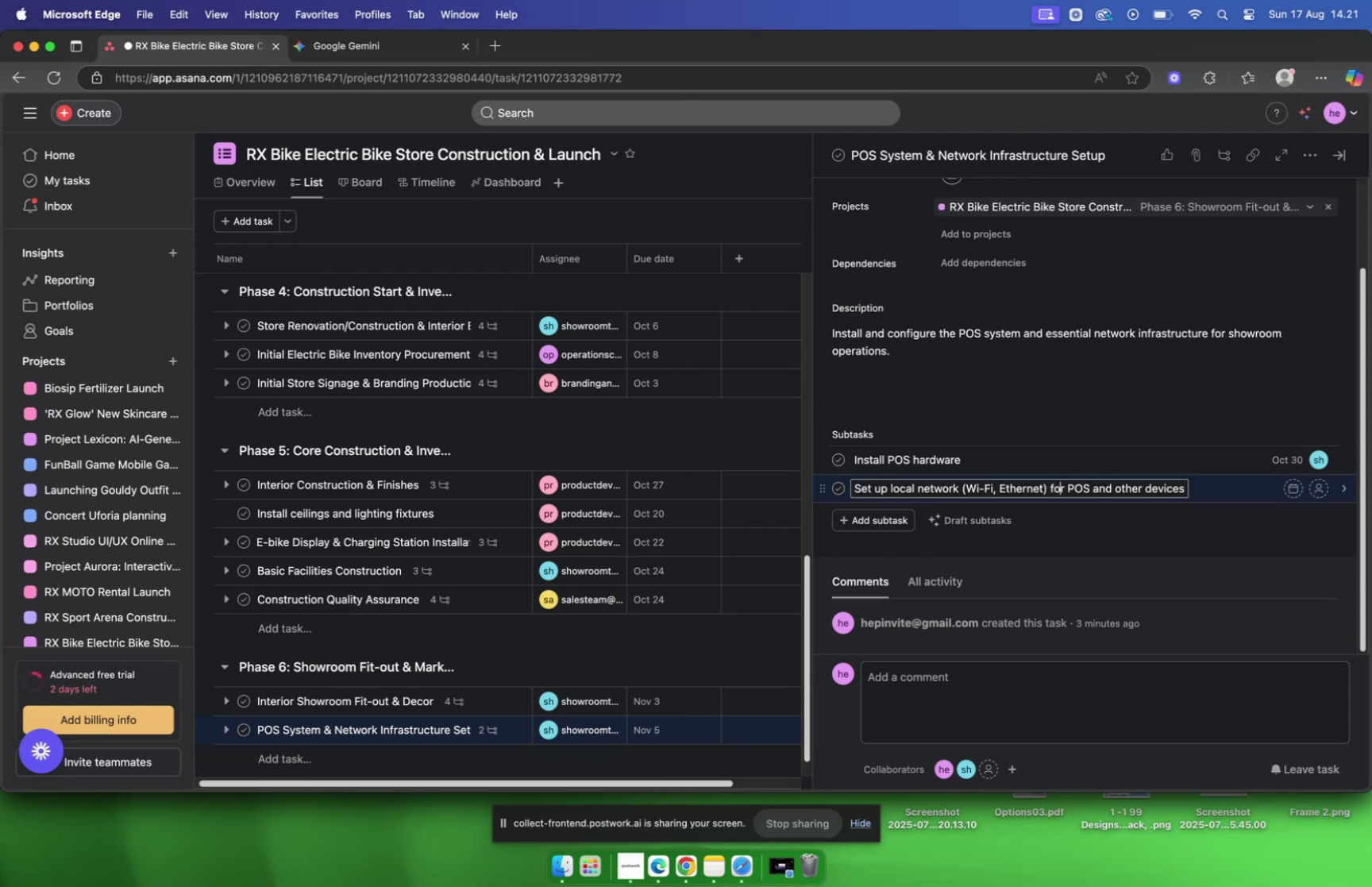 
key(ArrowLeft)
 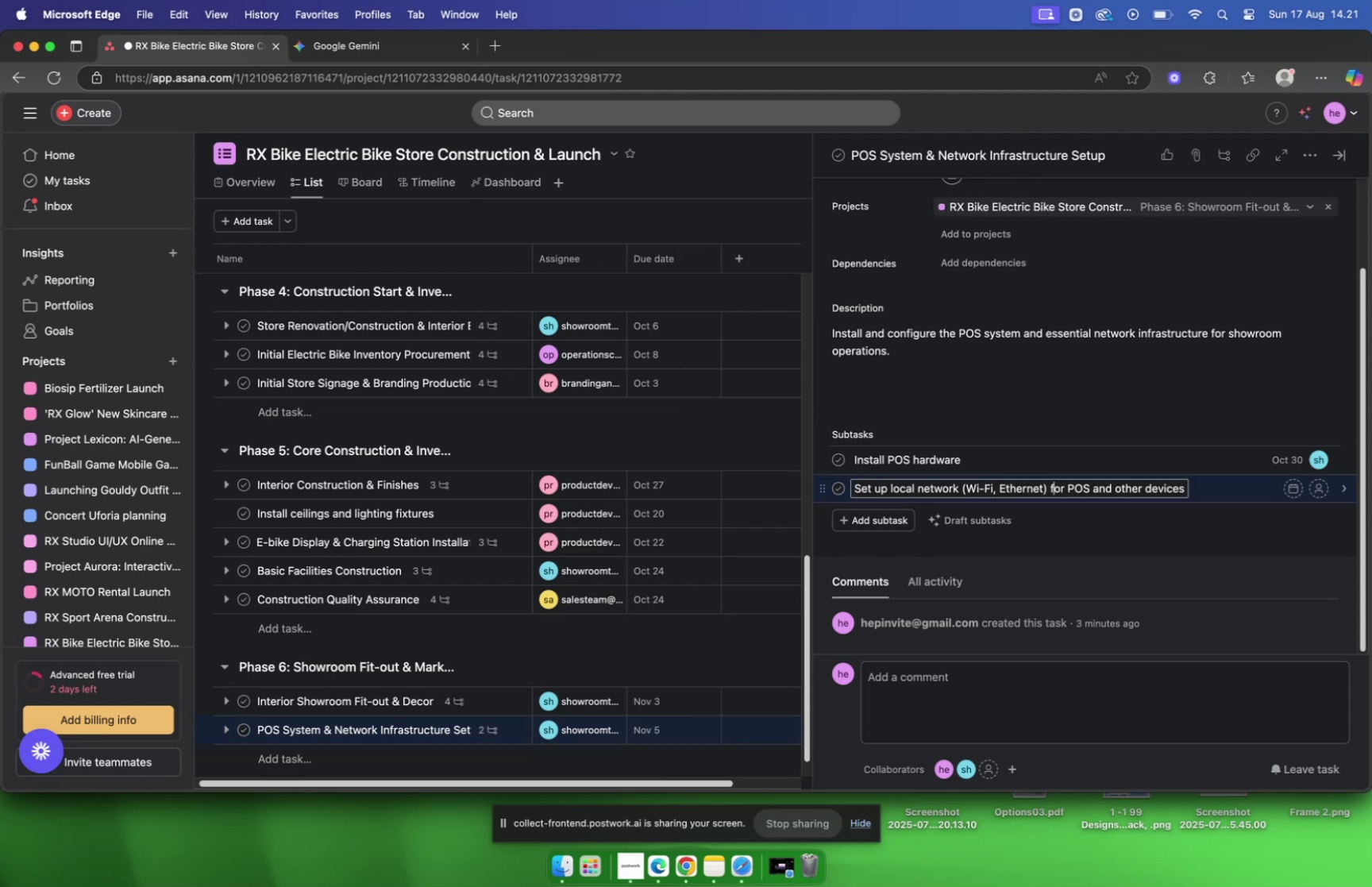 
key(ArrowLeft)
 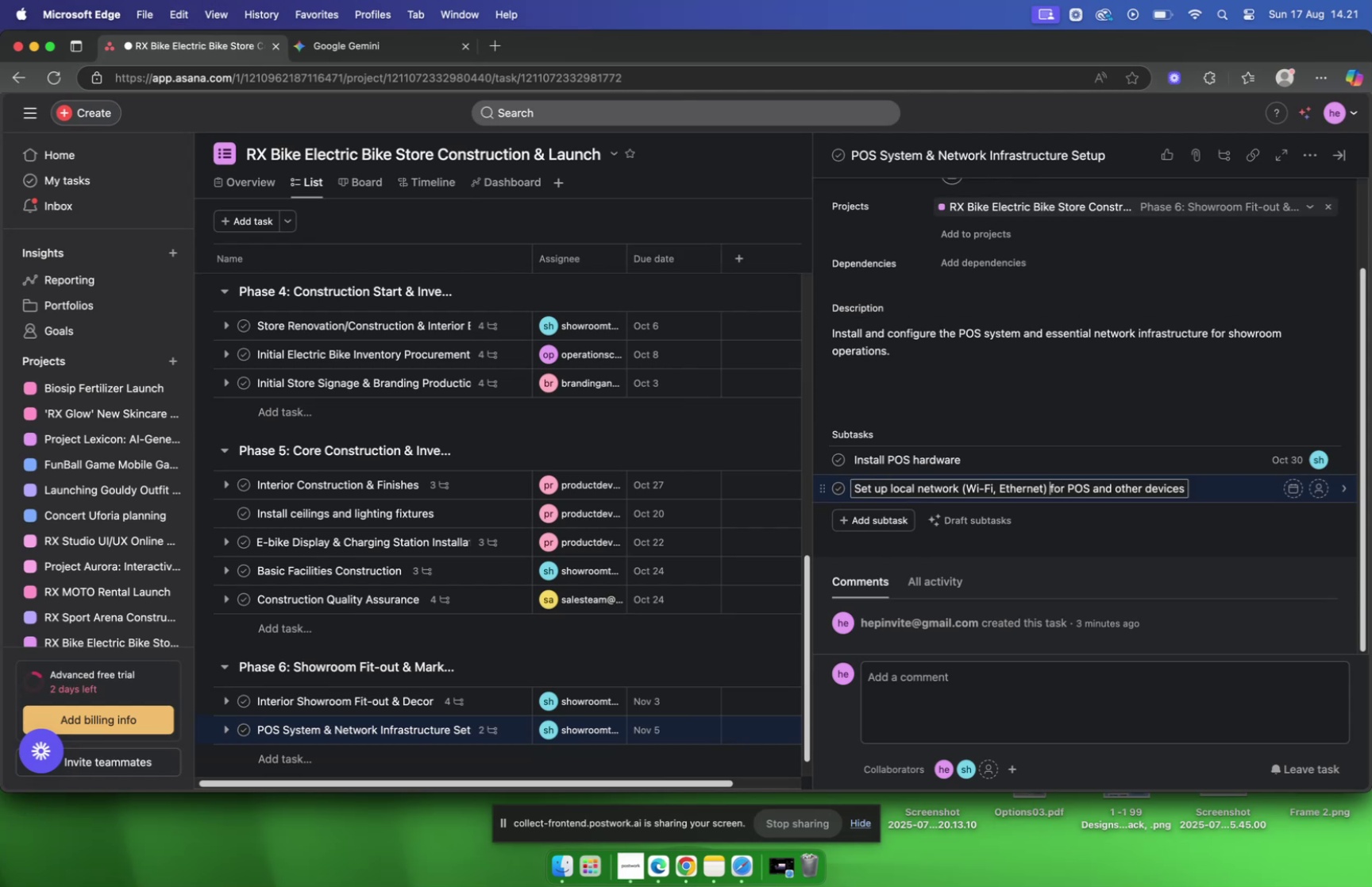 
key(ArrowLeft)
 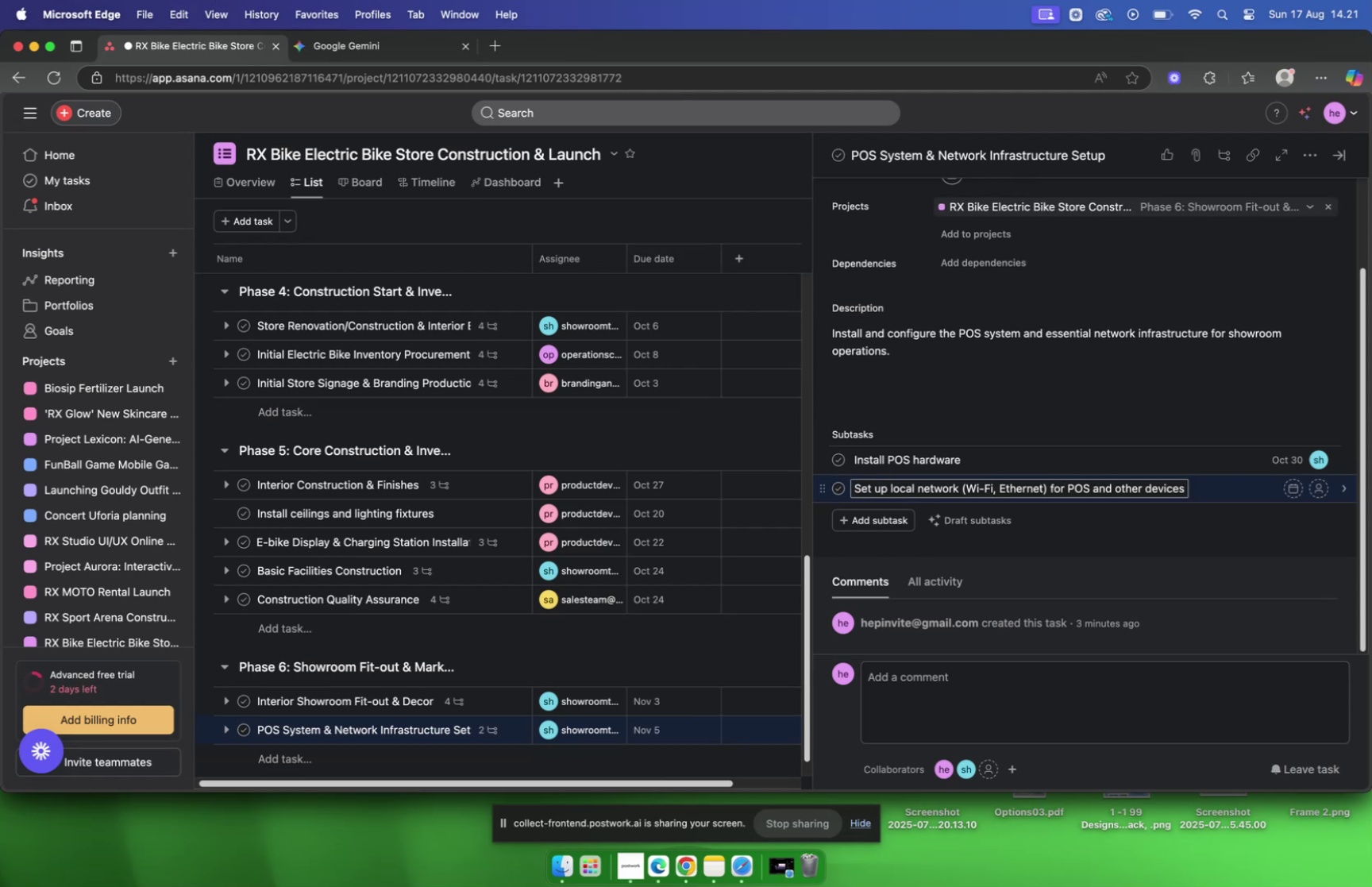 
hold_key(key=Backspace, duration=1.5)
 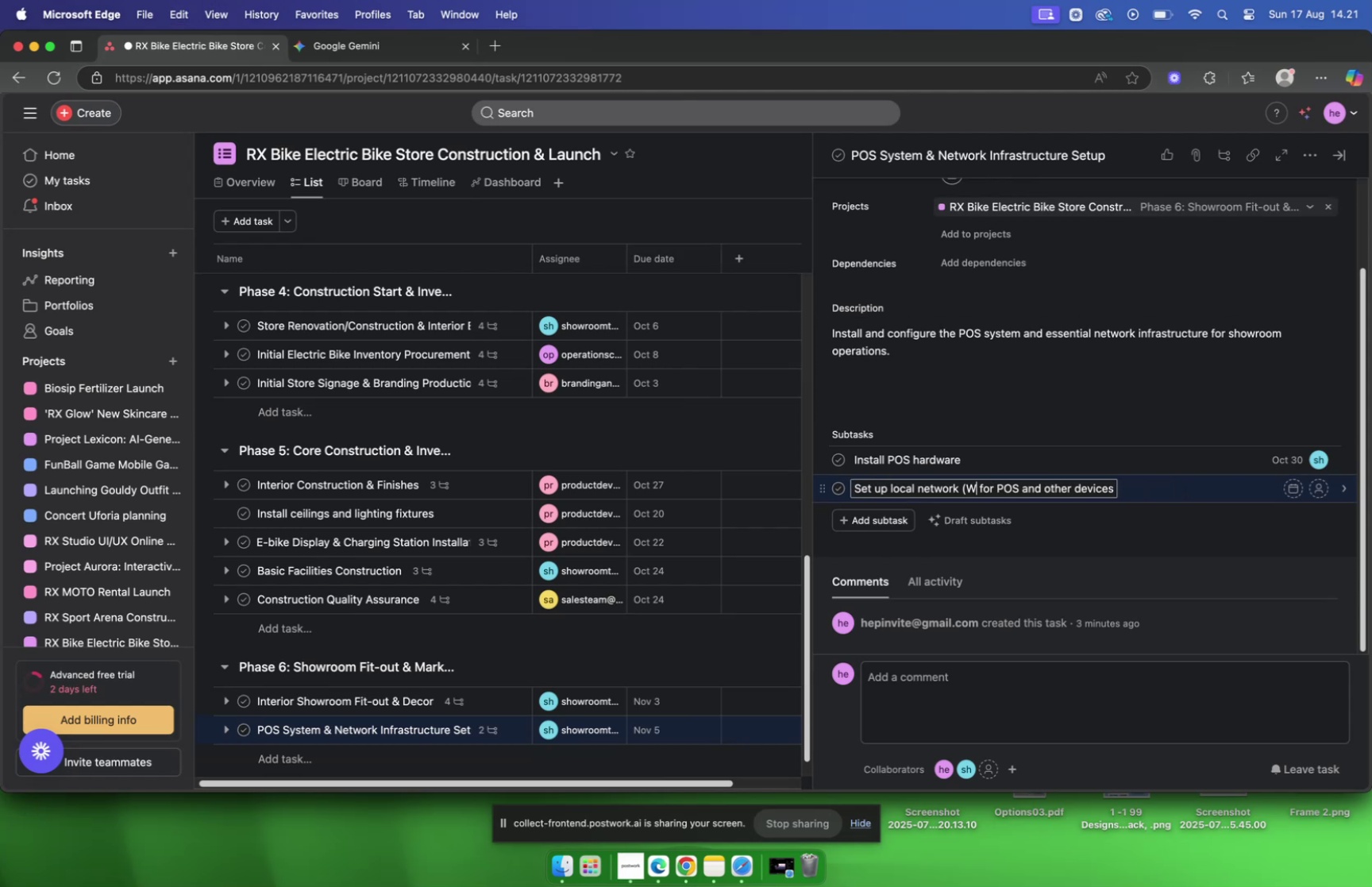 
key(Backspace)
 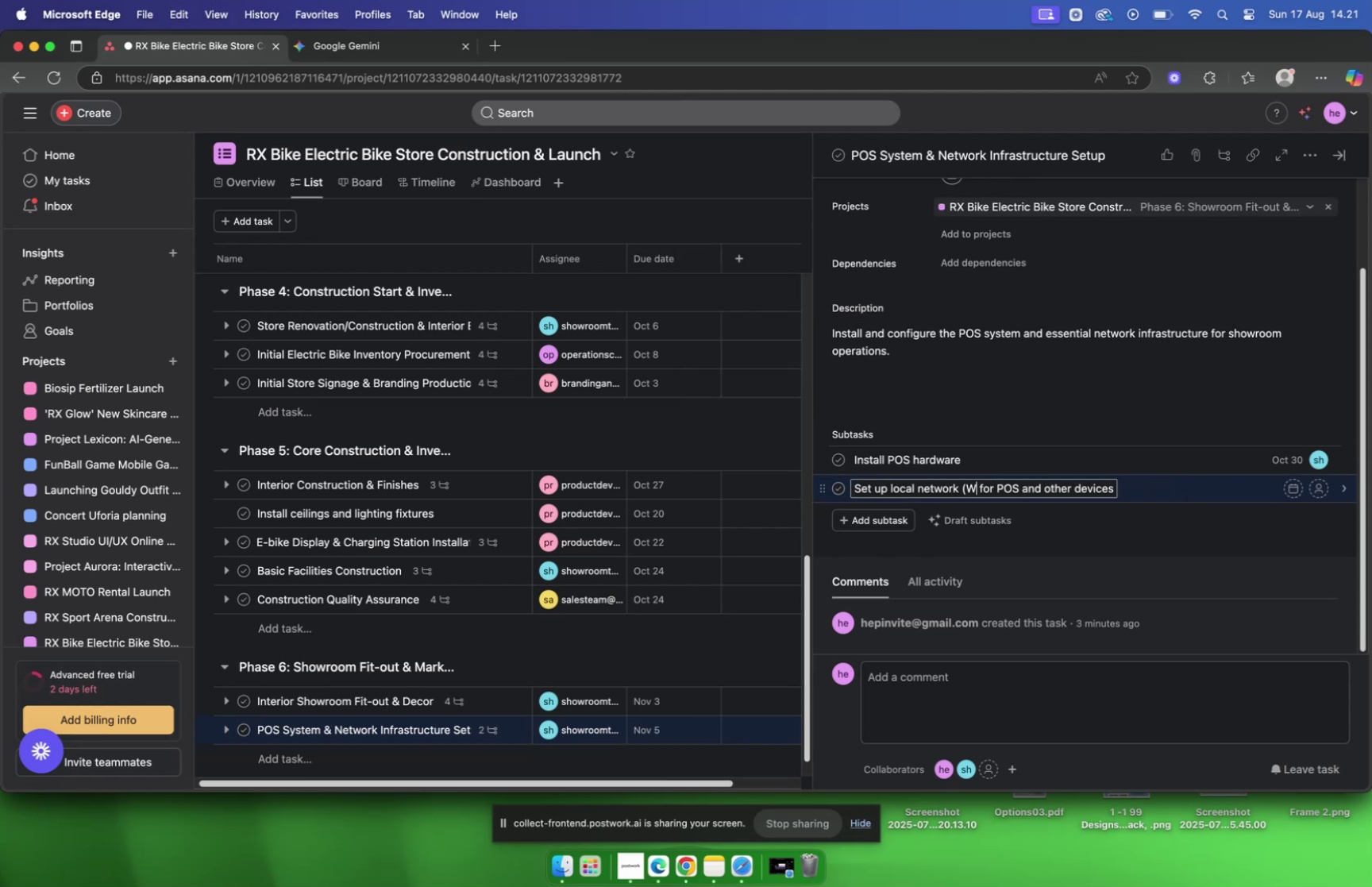 
key(Backspace)
 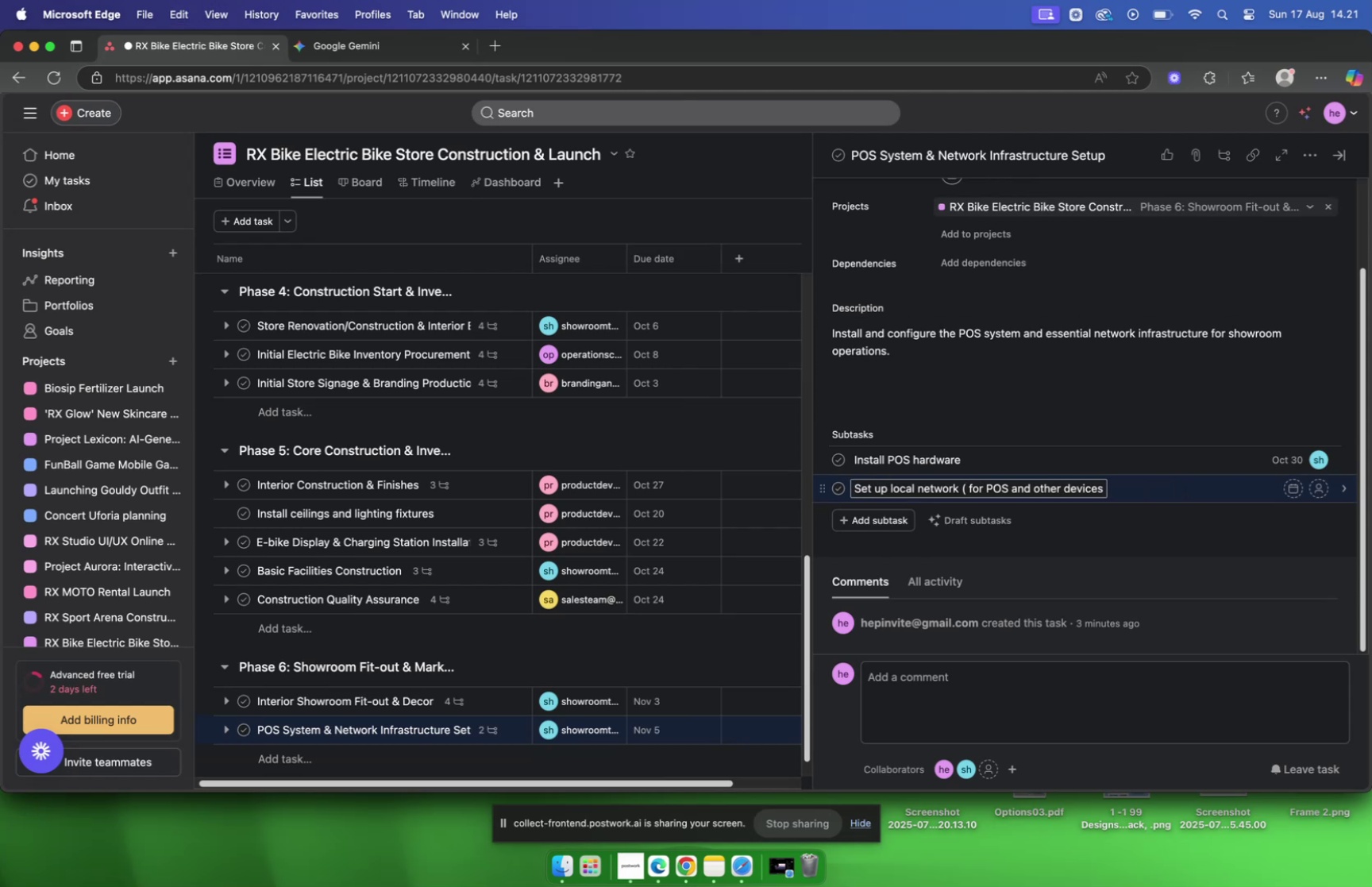 
key(Backspace)
 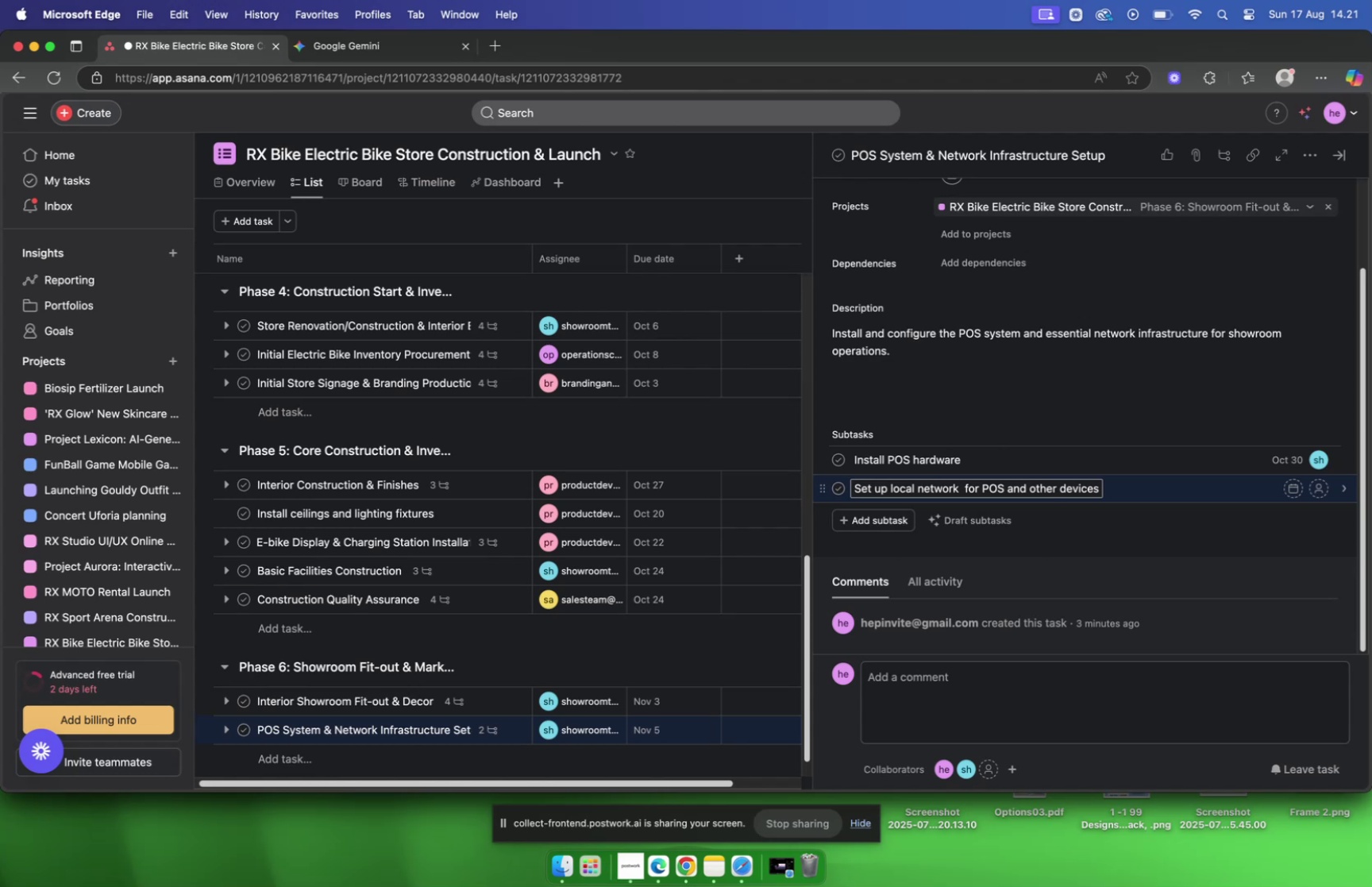 
key(Backspace)
 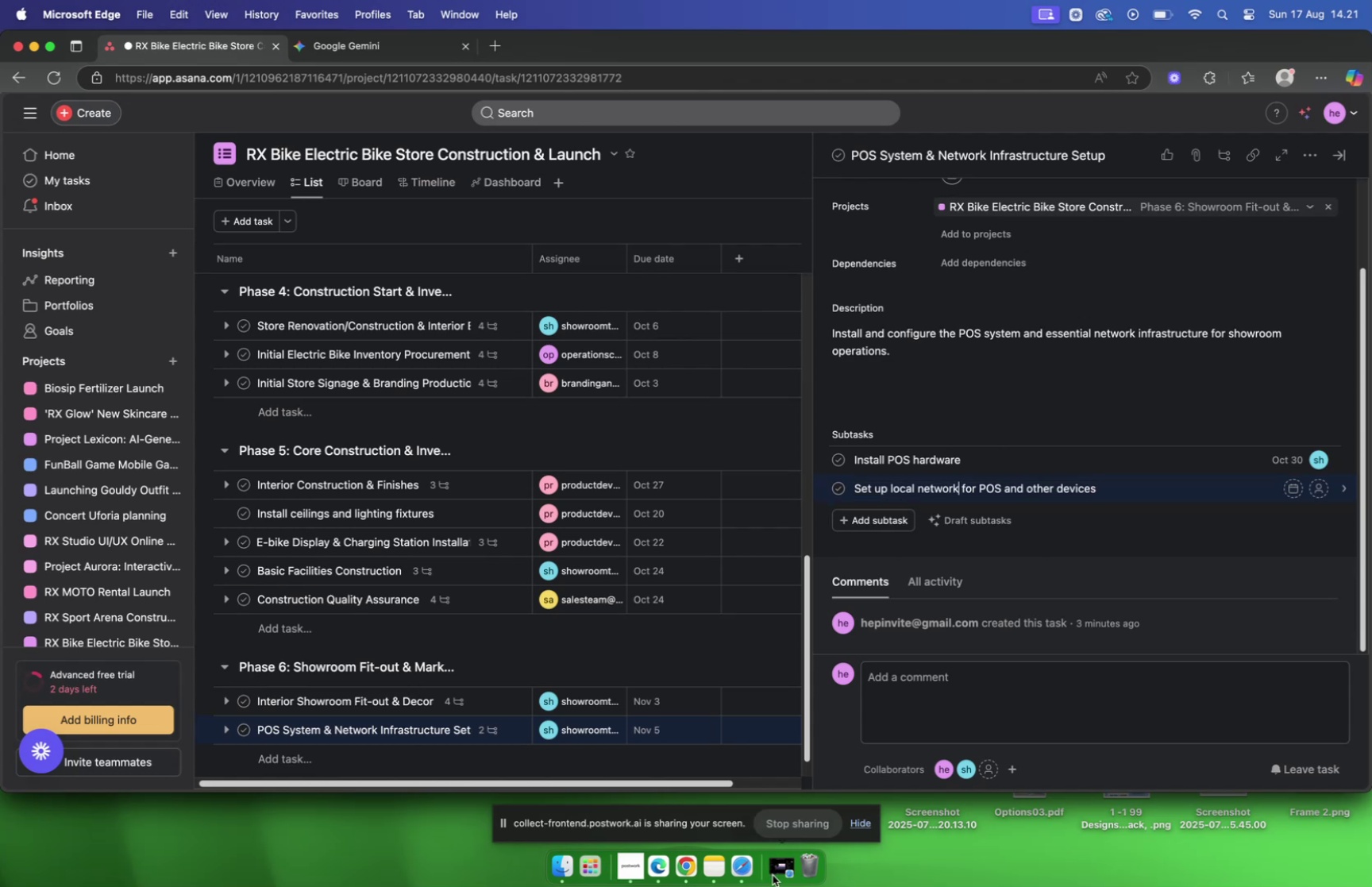 
left_click([780, 867])
 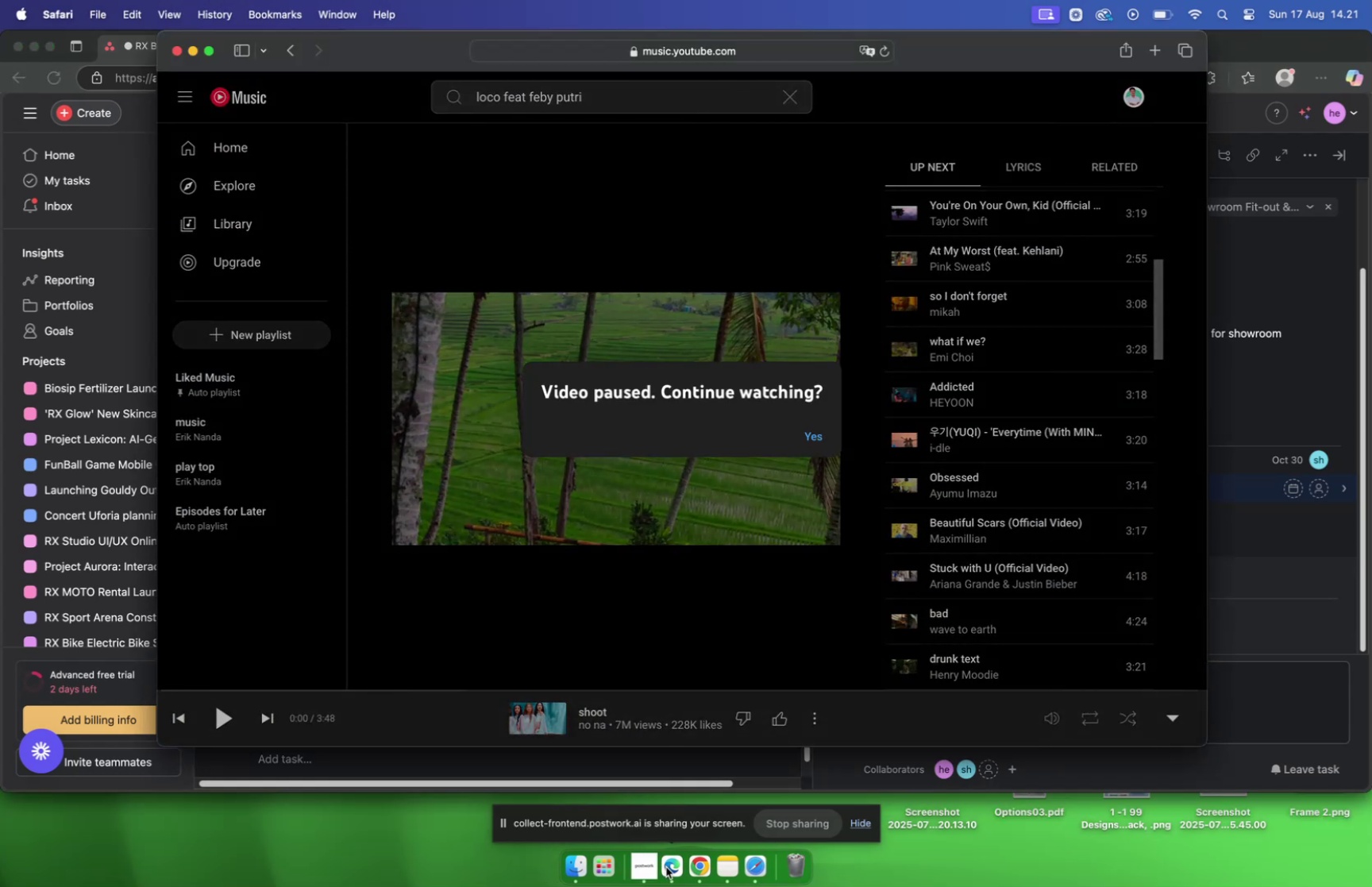 
left_click([807, 434])
 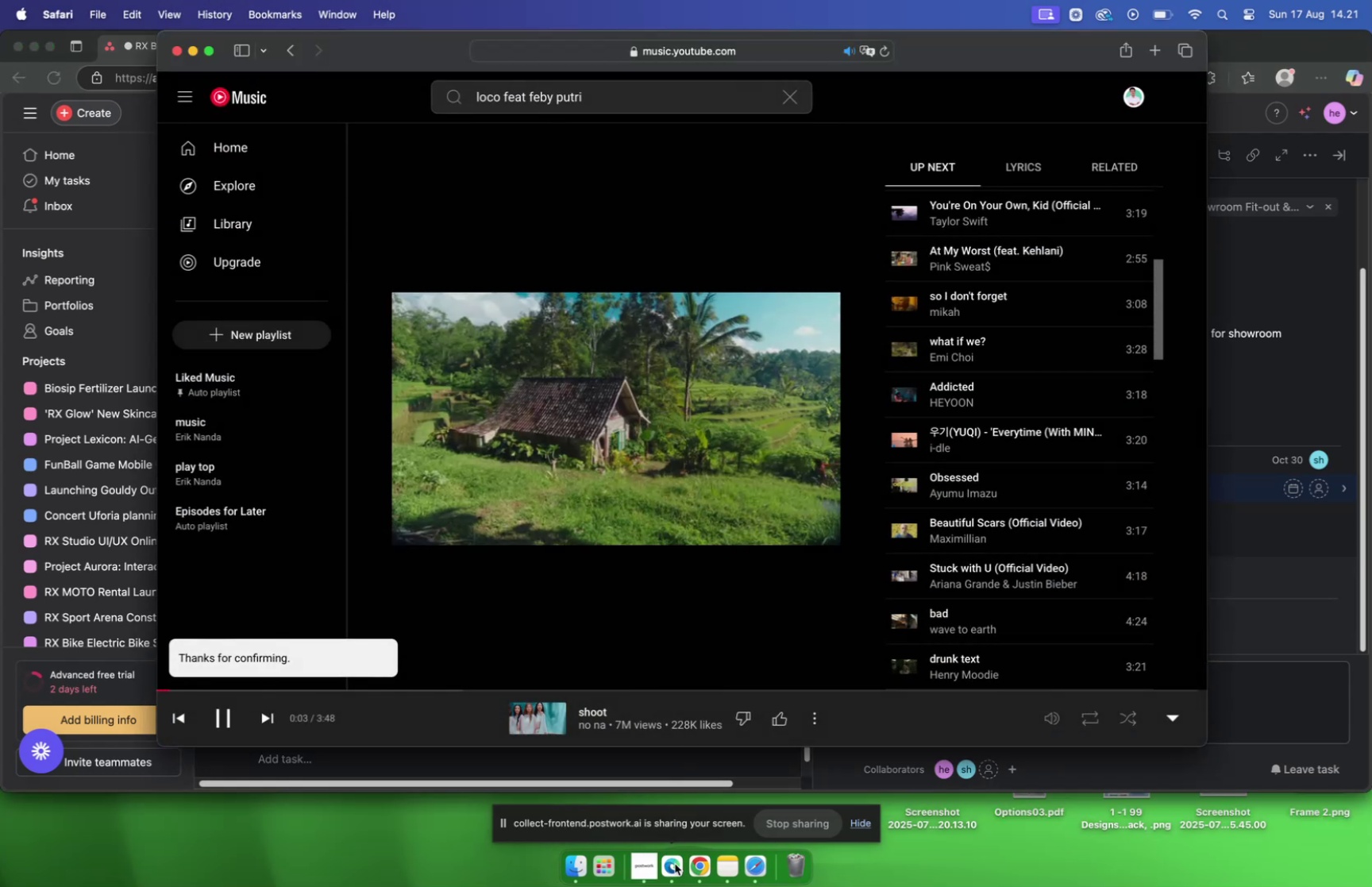 
left_click([675, 862])
 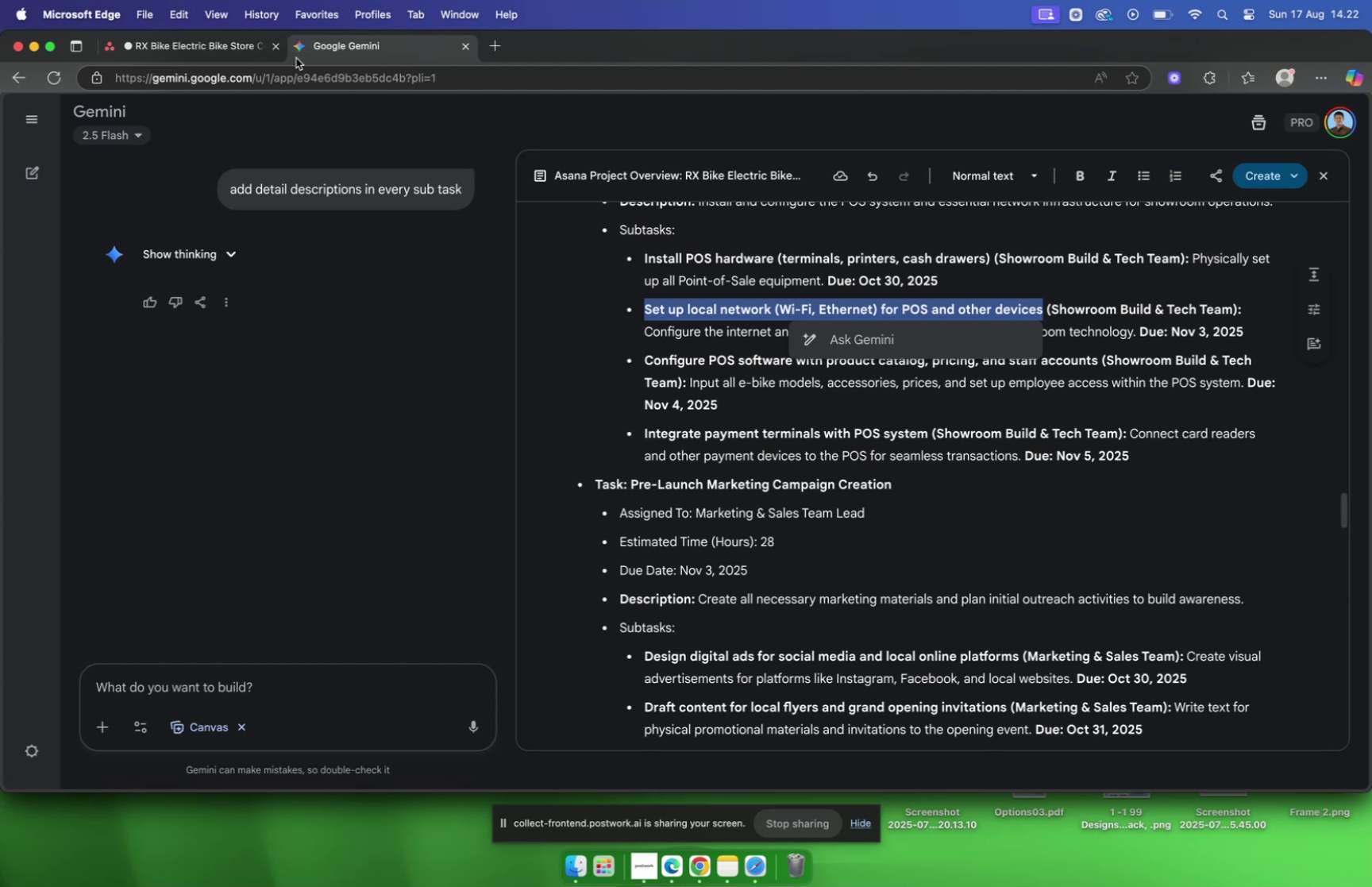 
wait(17.23)
 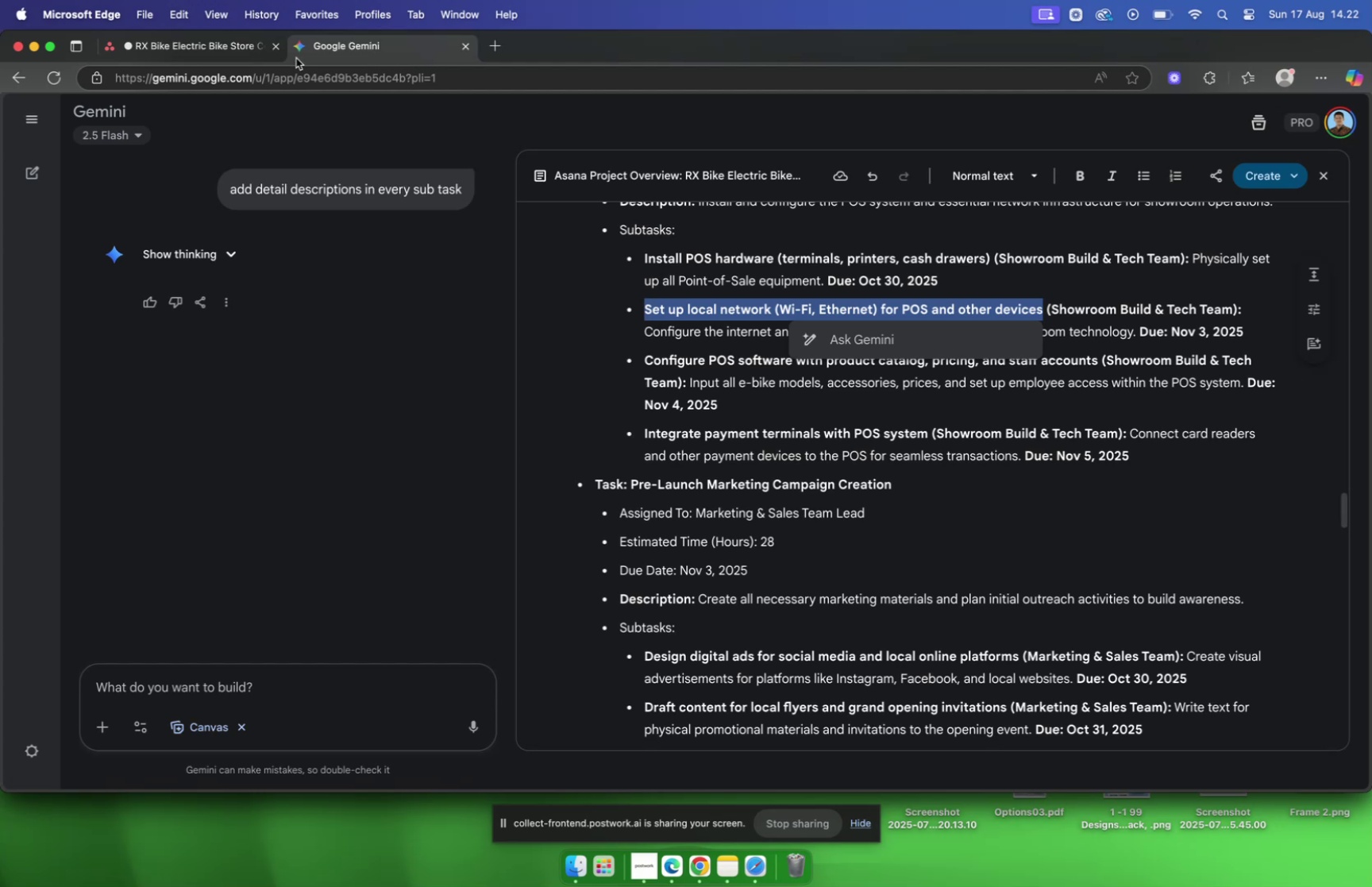 
left_click([1000, 292])
 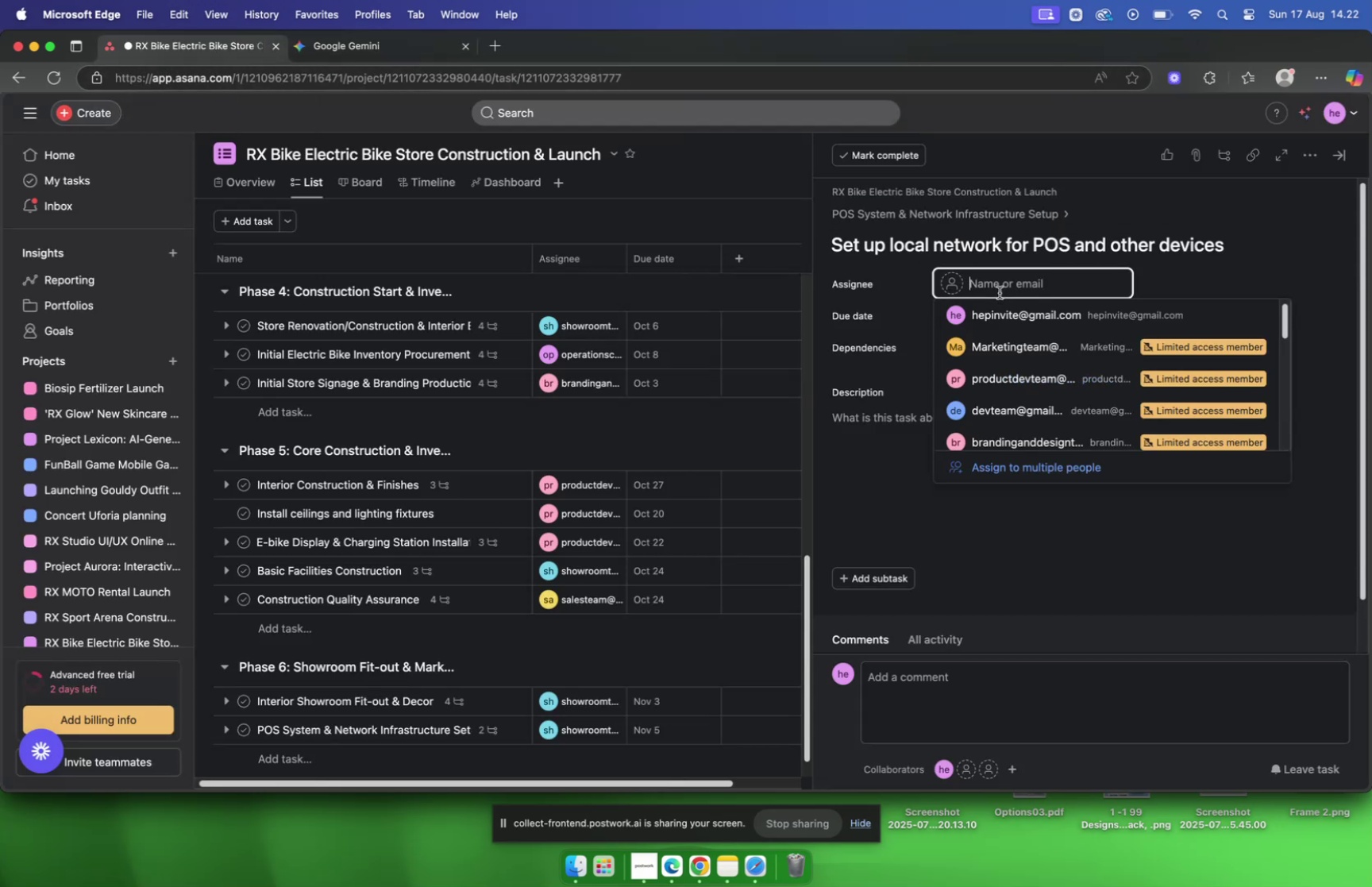 
type(sho)
 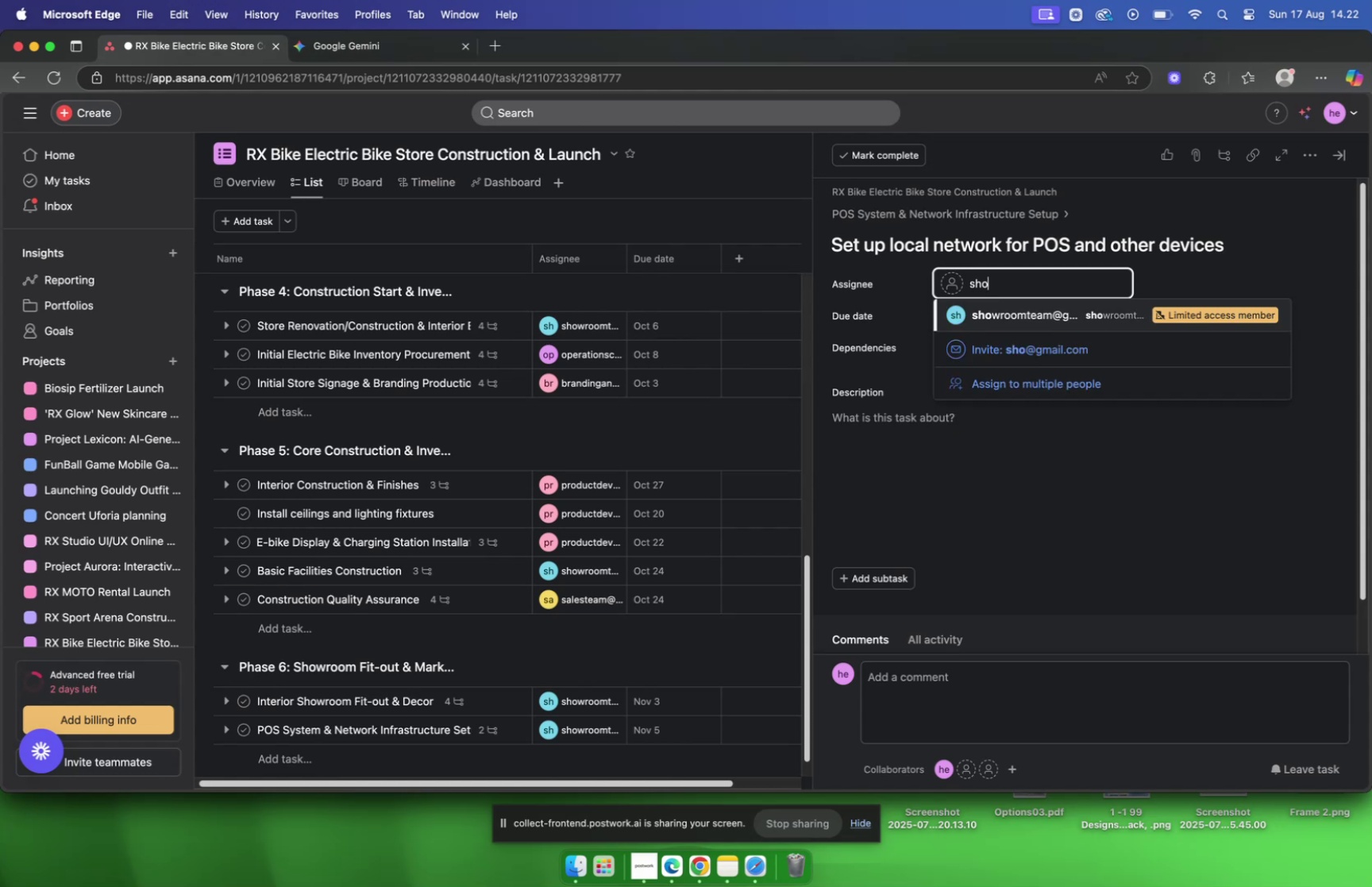 
key(Enter)
 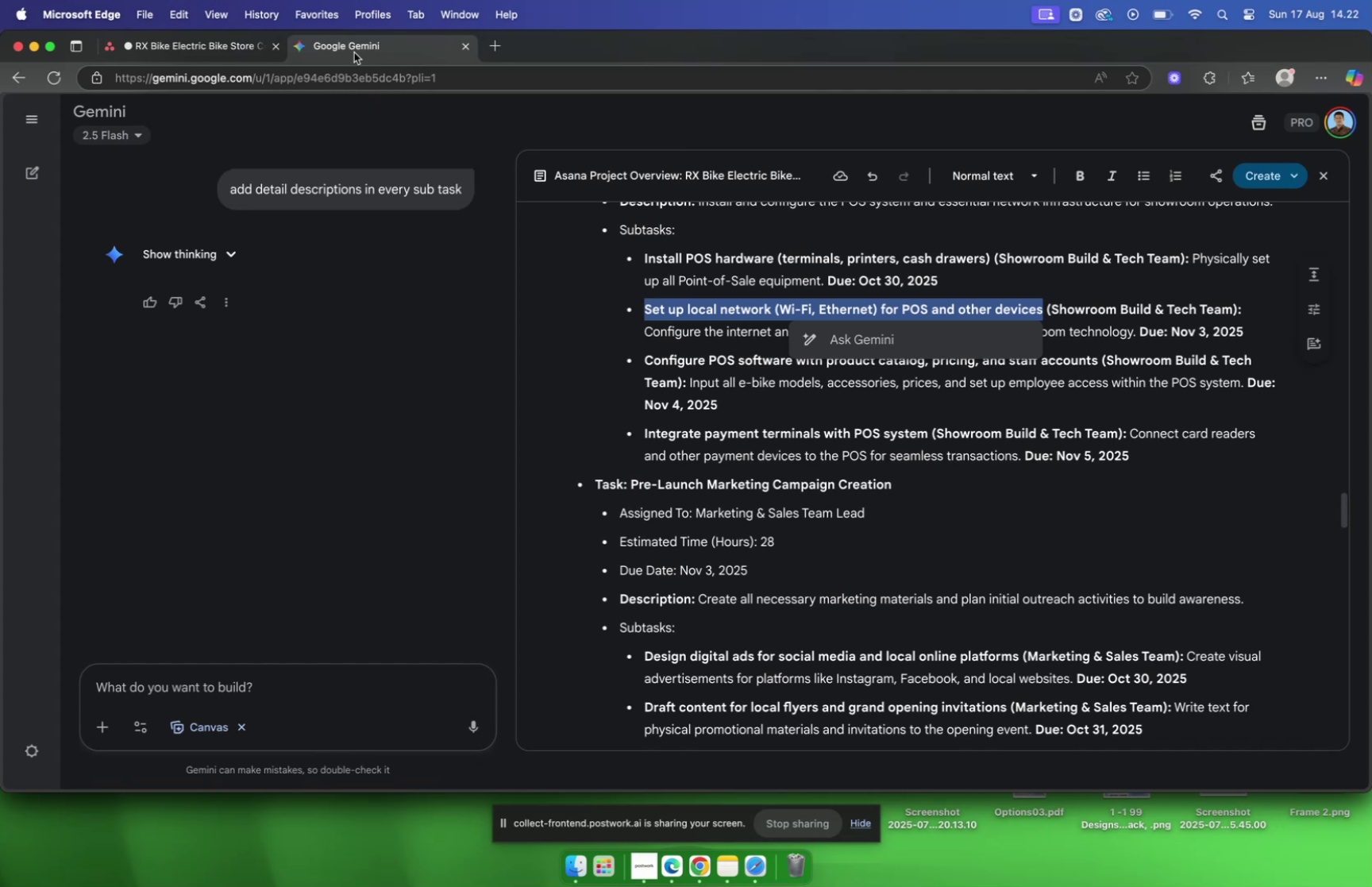 
wait(14.12)
 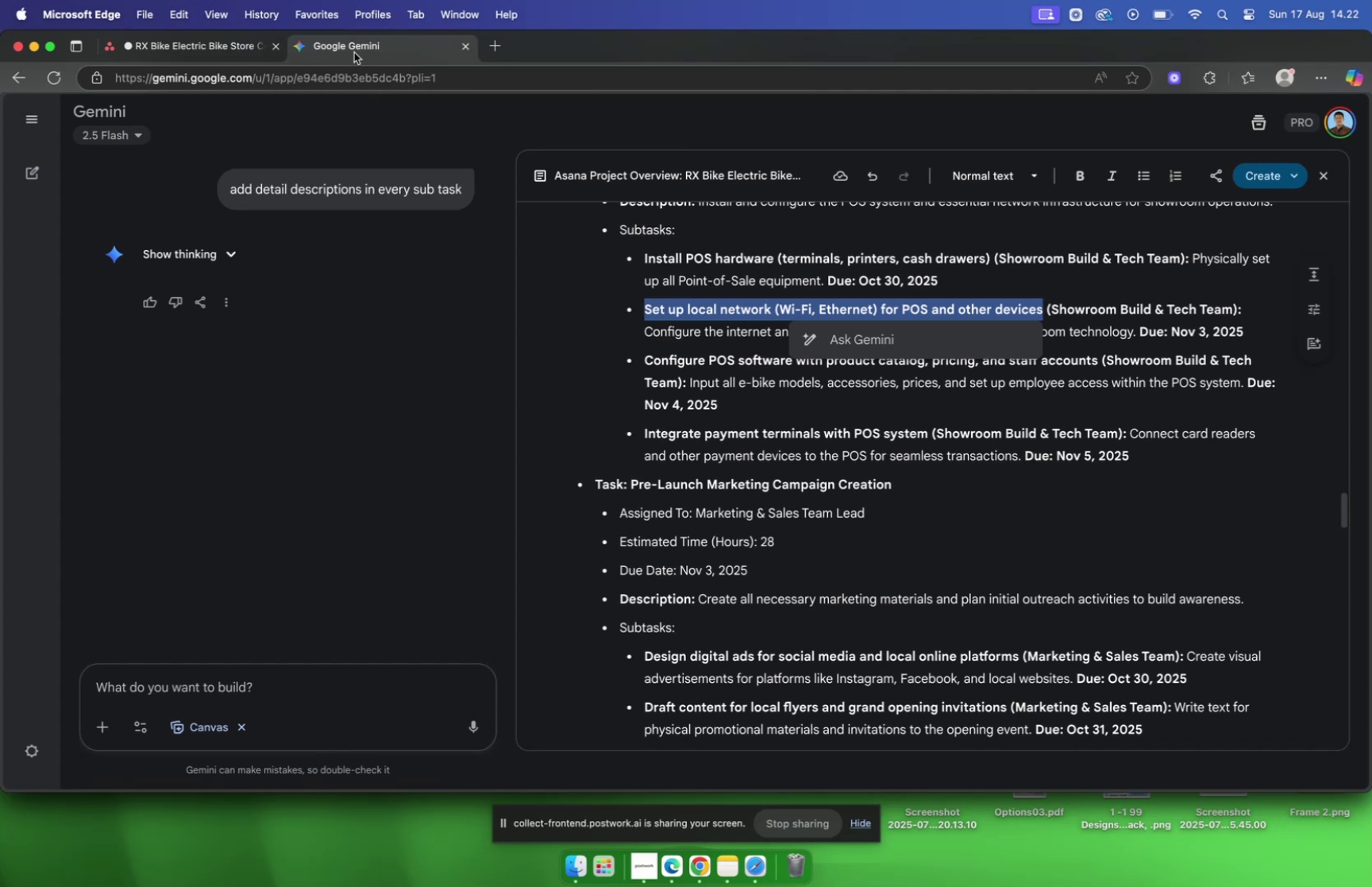 
mouse_move([980, 329])
 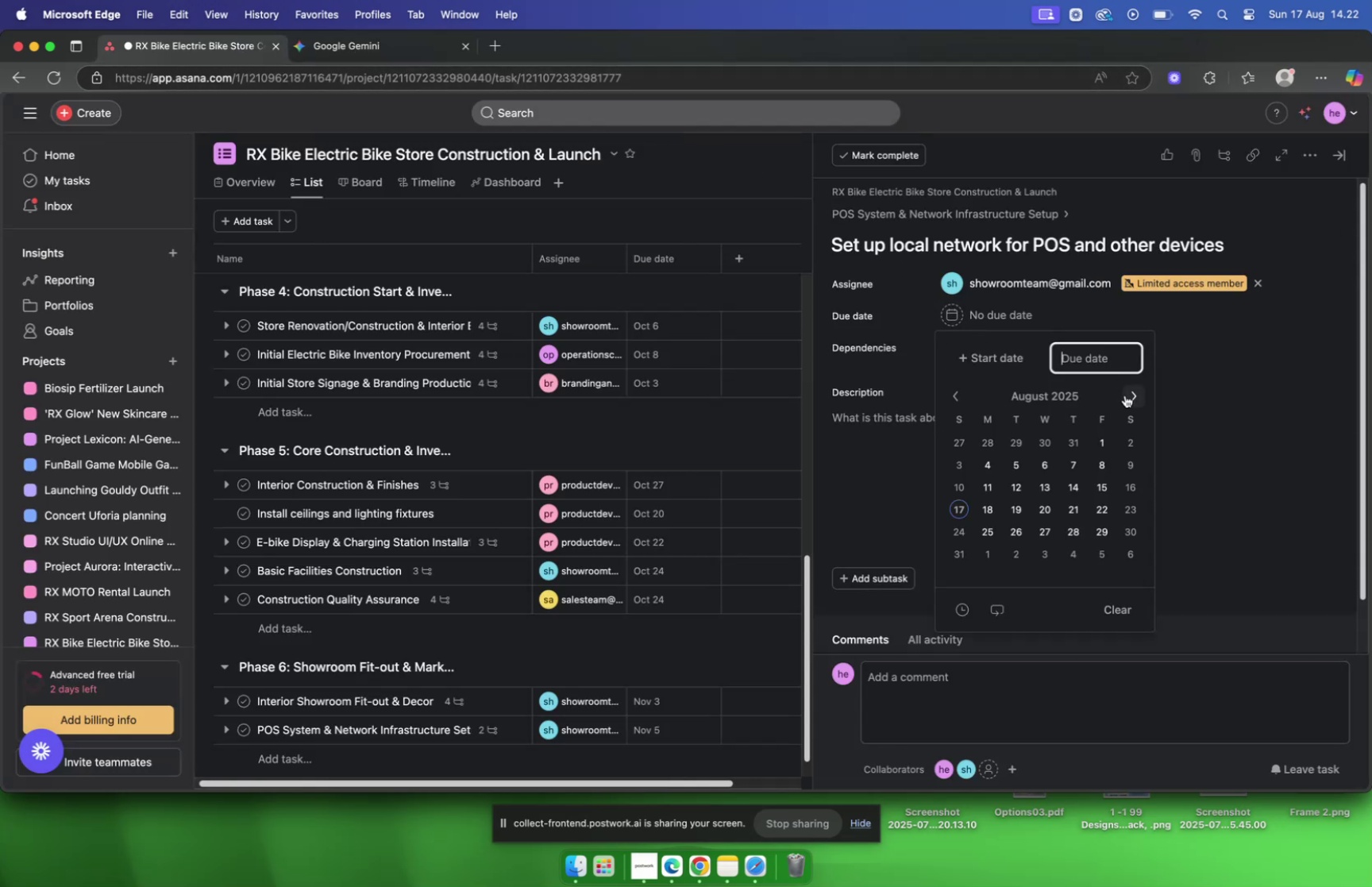 
left_click([1126, 395])
 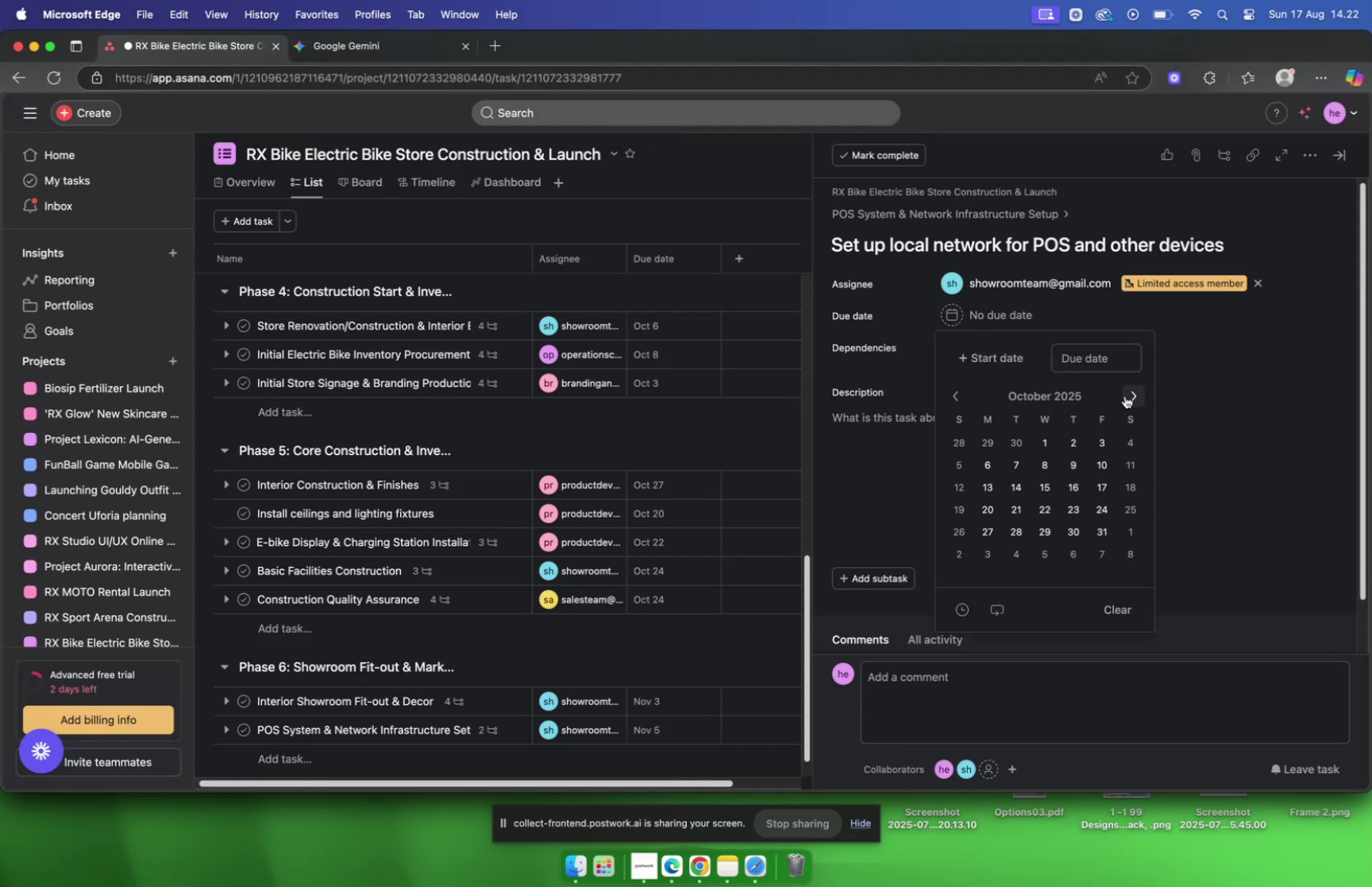 
left_click([1125, 395])
 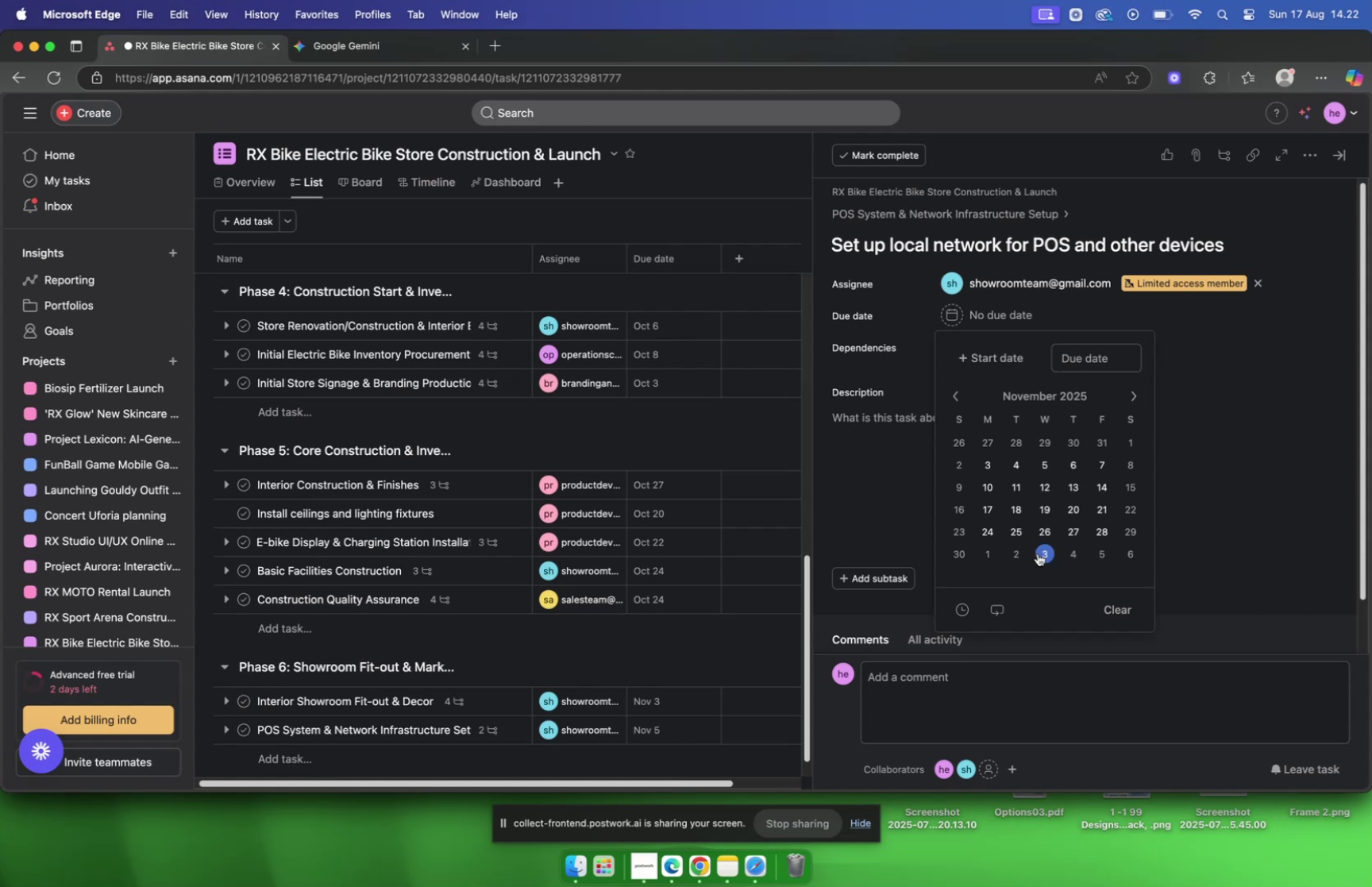 
wait(7.88)
 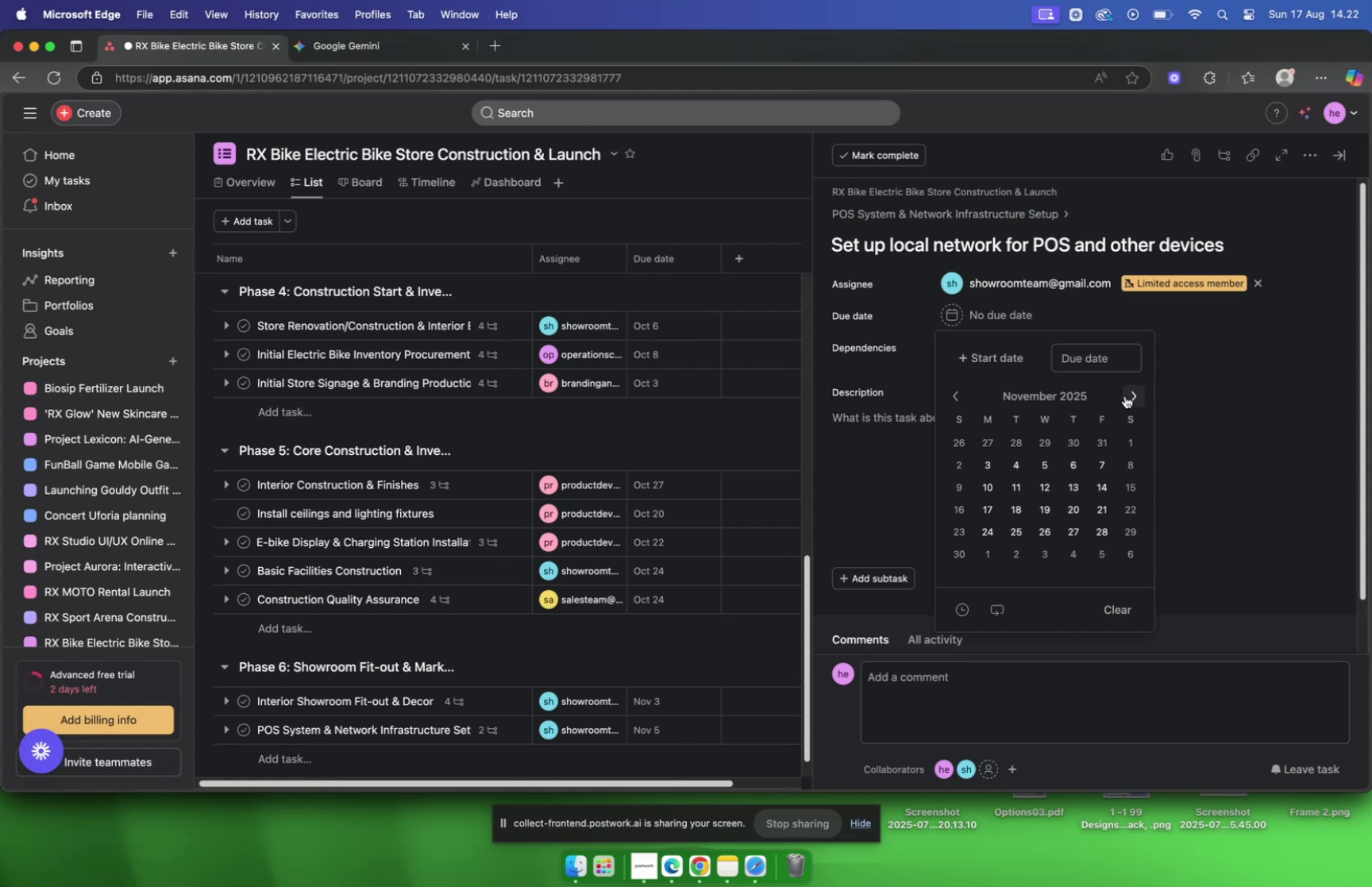 
left_click([1042, 548])
 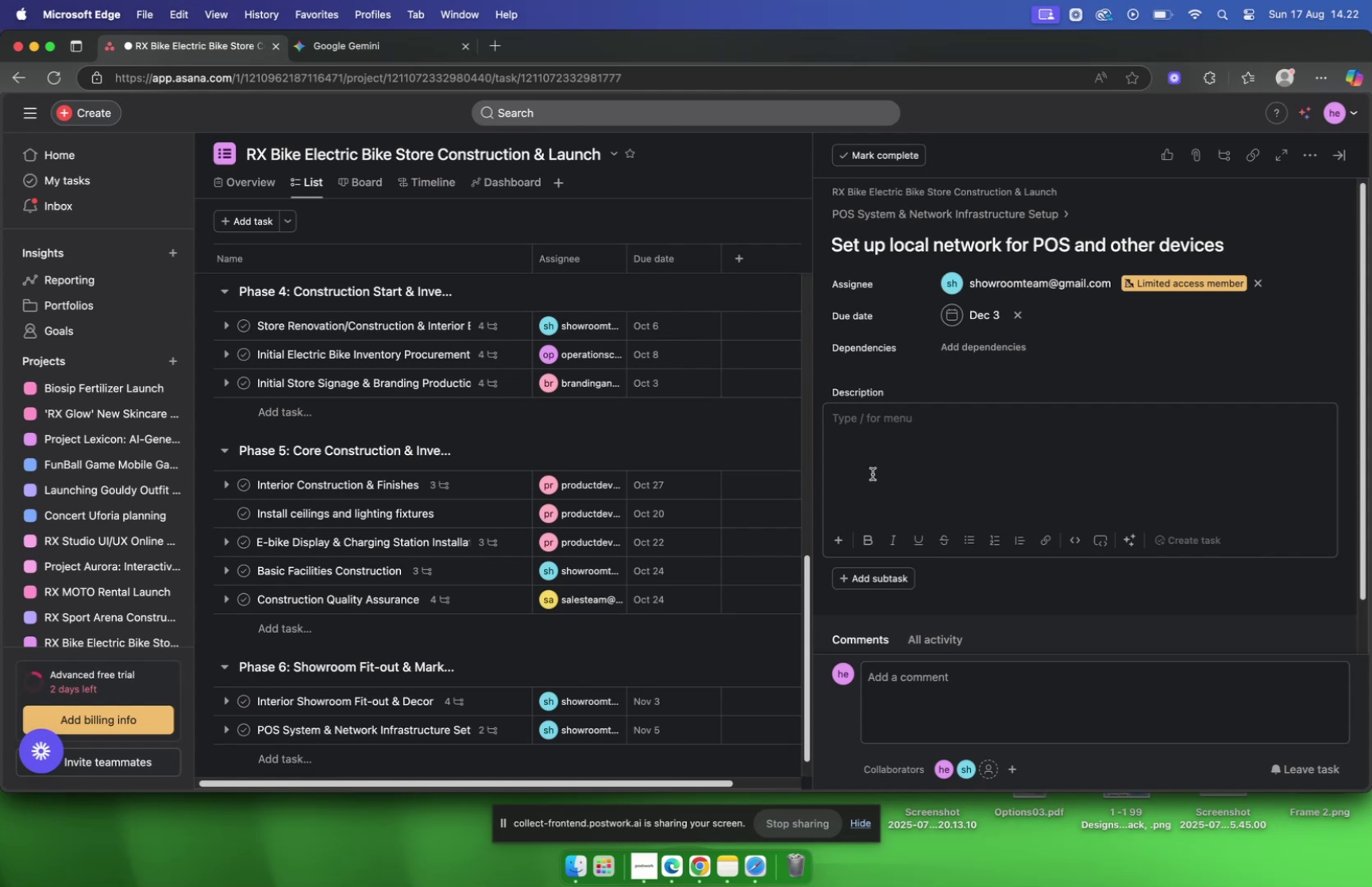 
wait(10.41)
 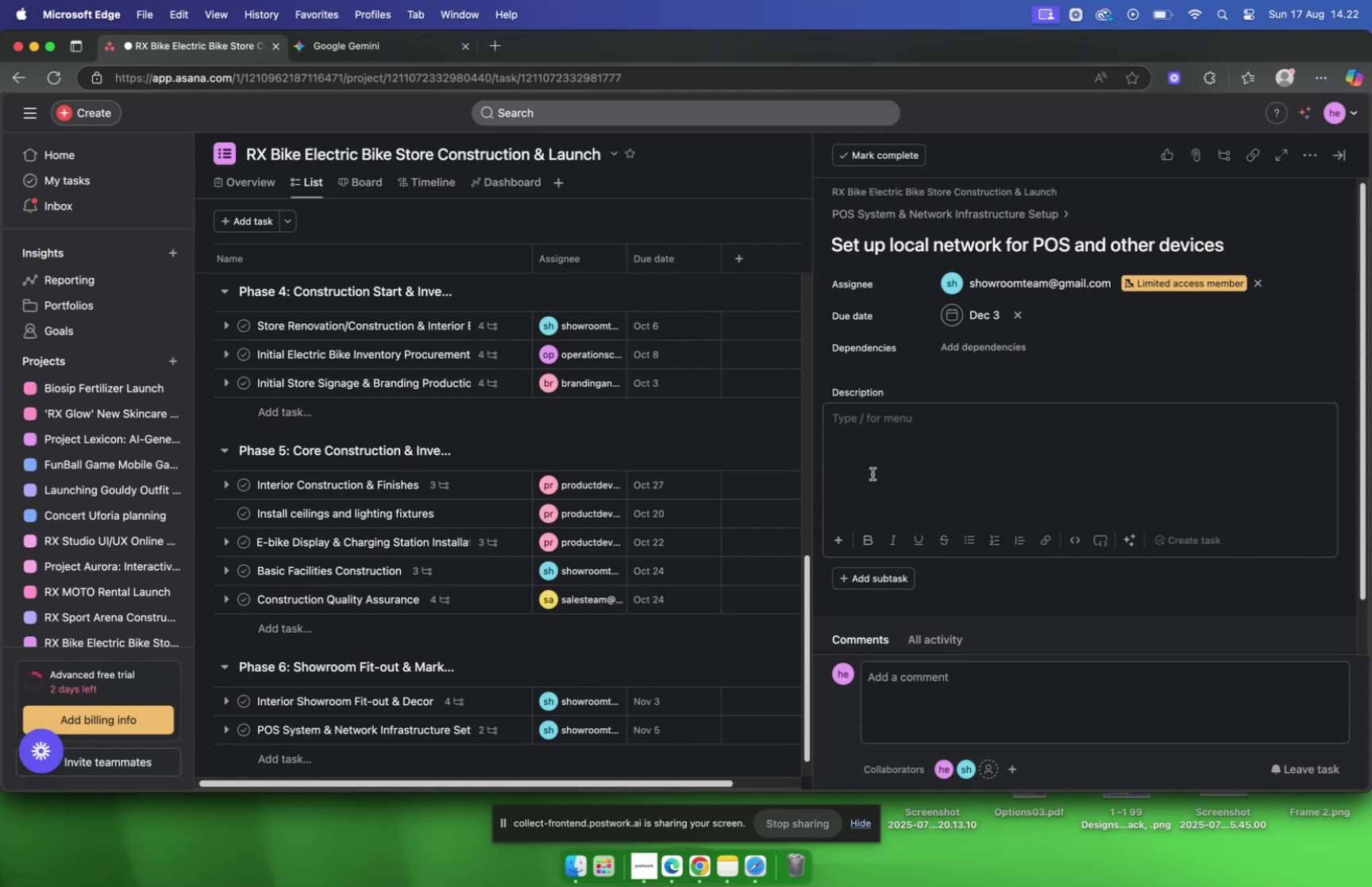 
double_click([984, 462])
 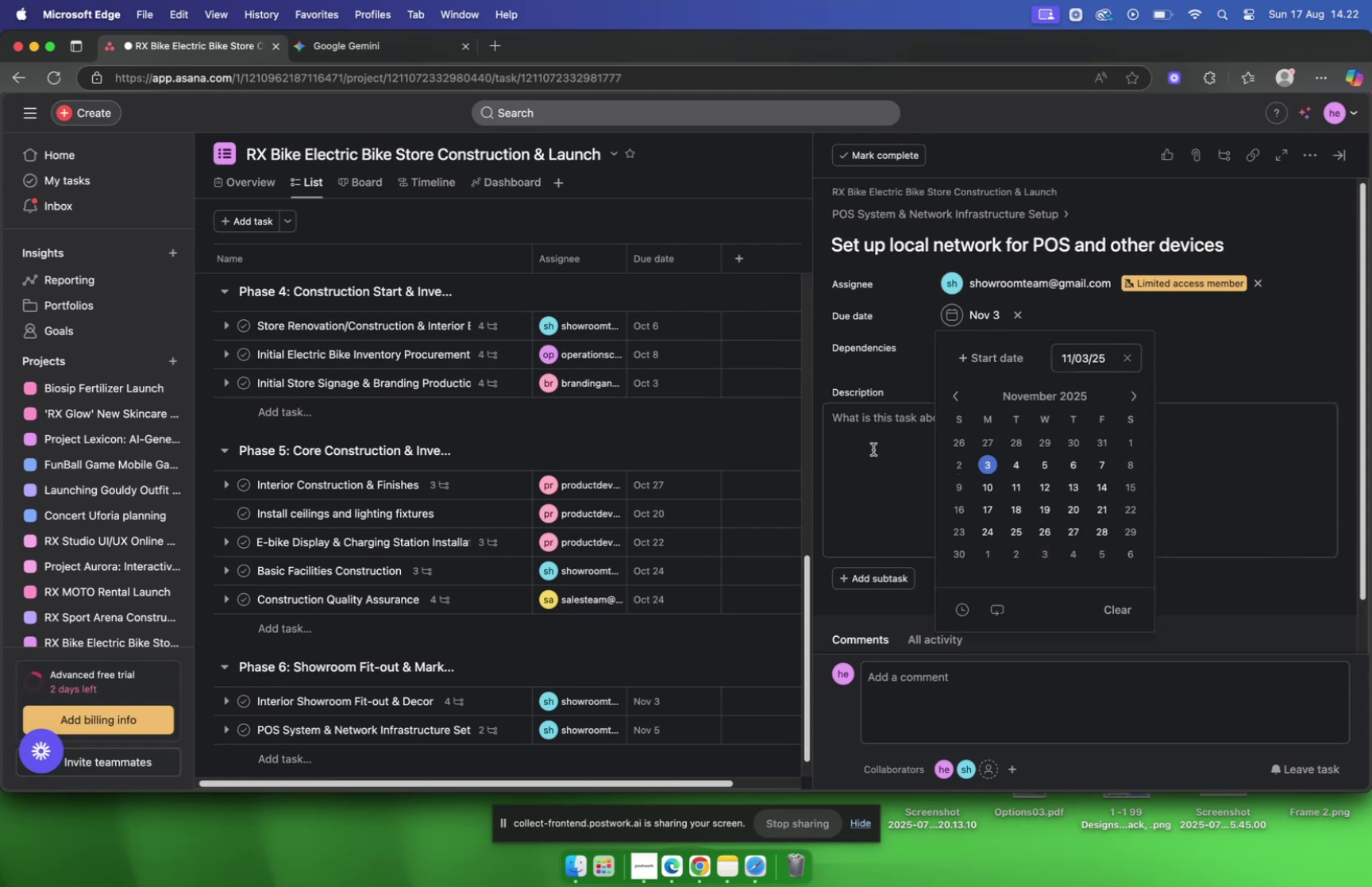 
left_click([873, 449])
 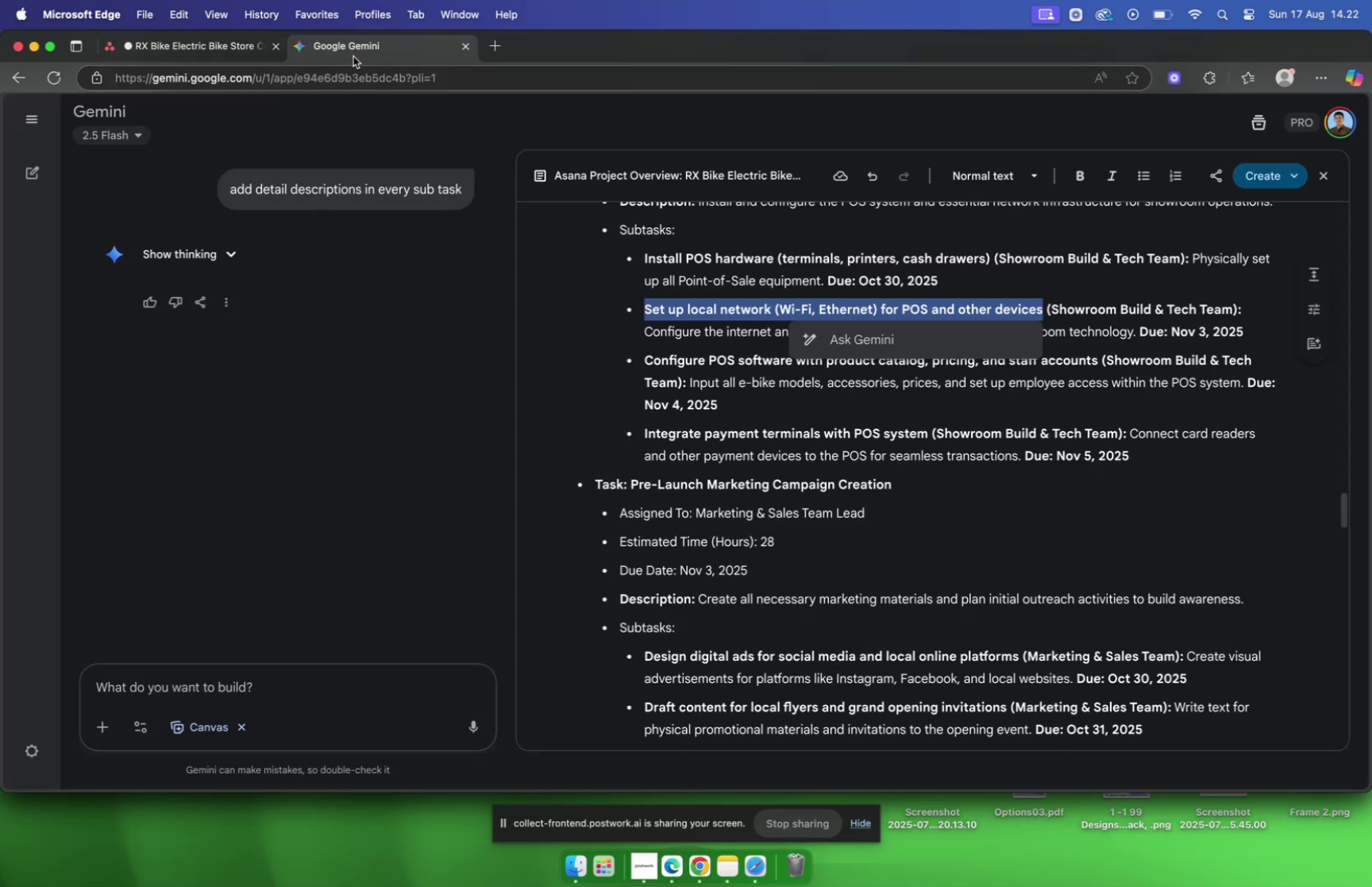 
left_click([211, 46])
 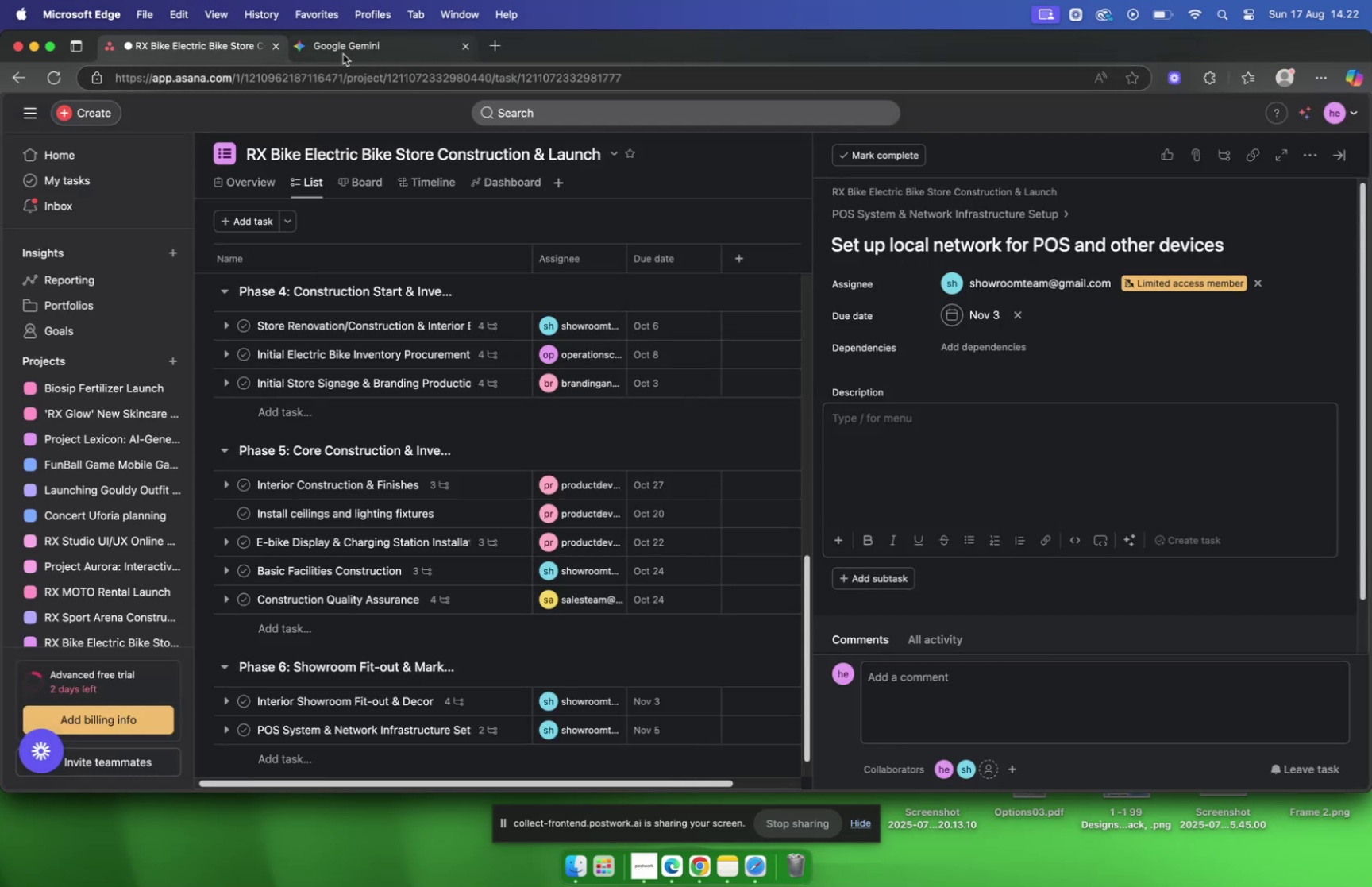 
left_click([343, 53])
 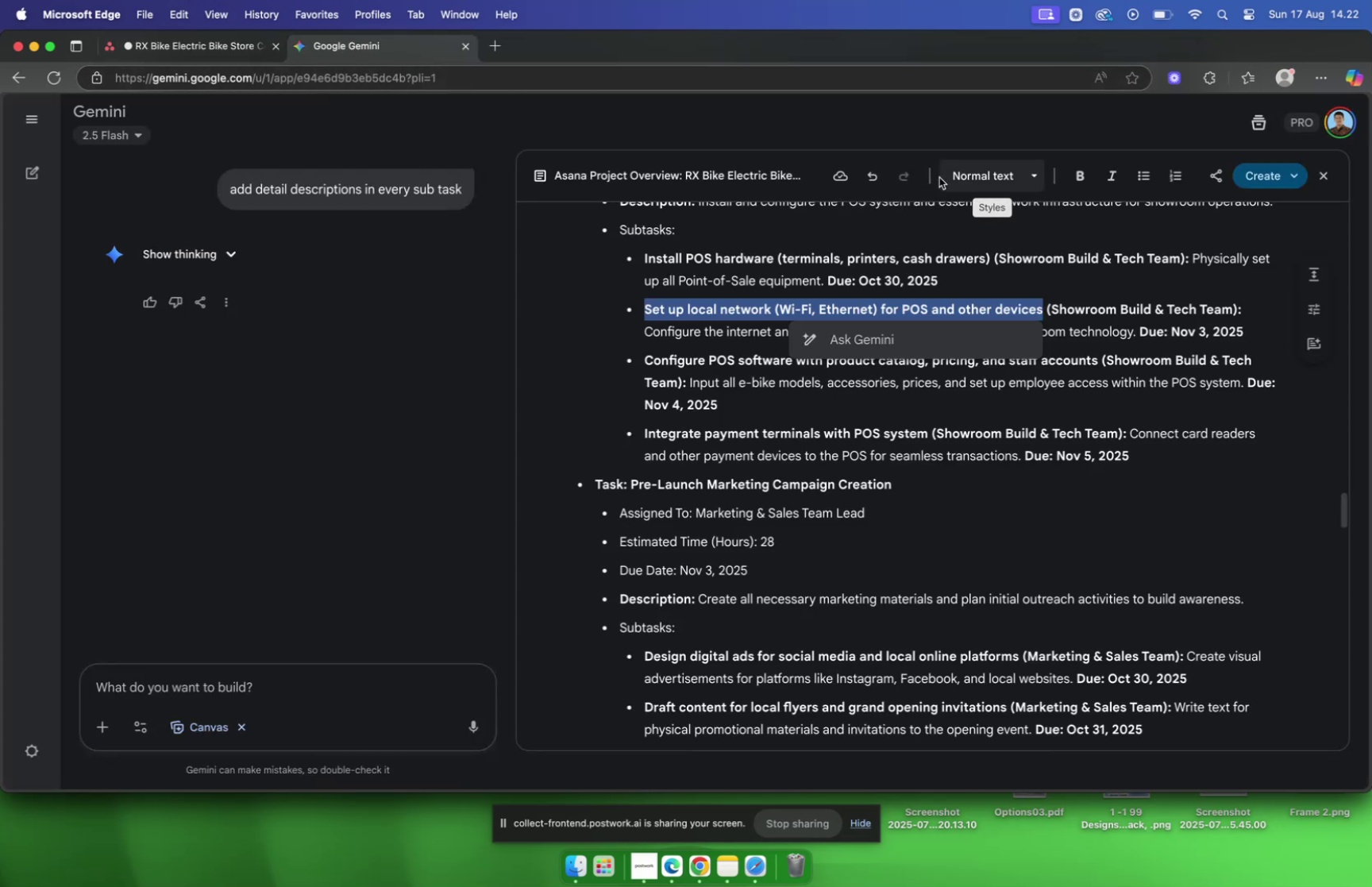 
wait(6.45)
 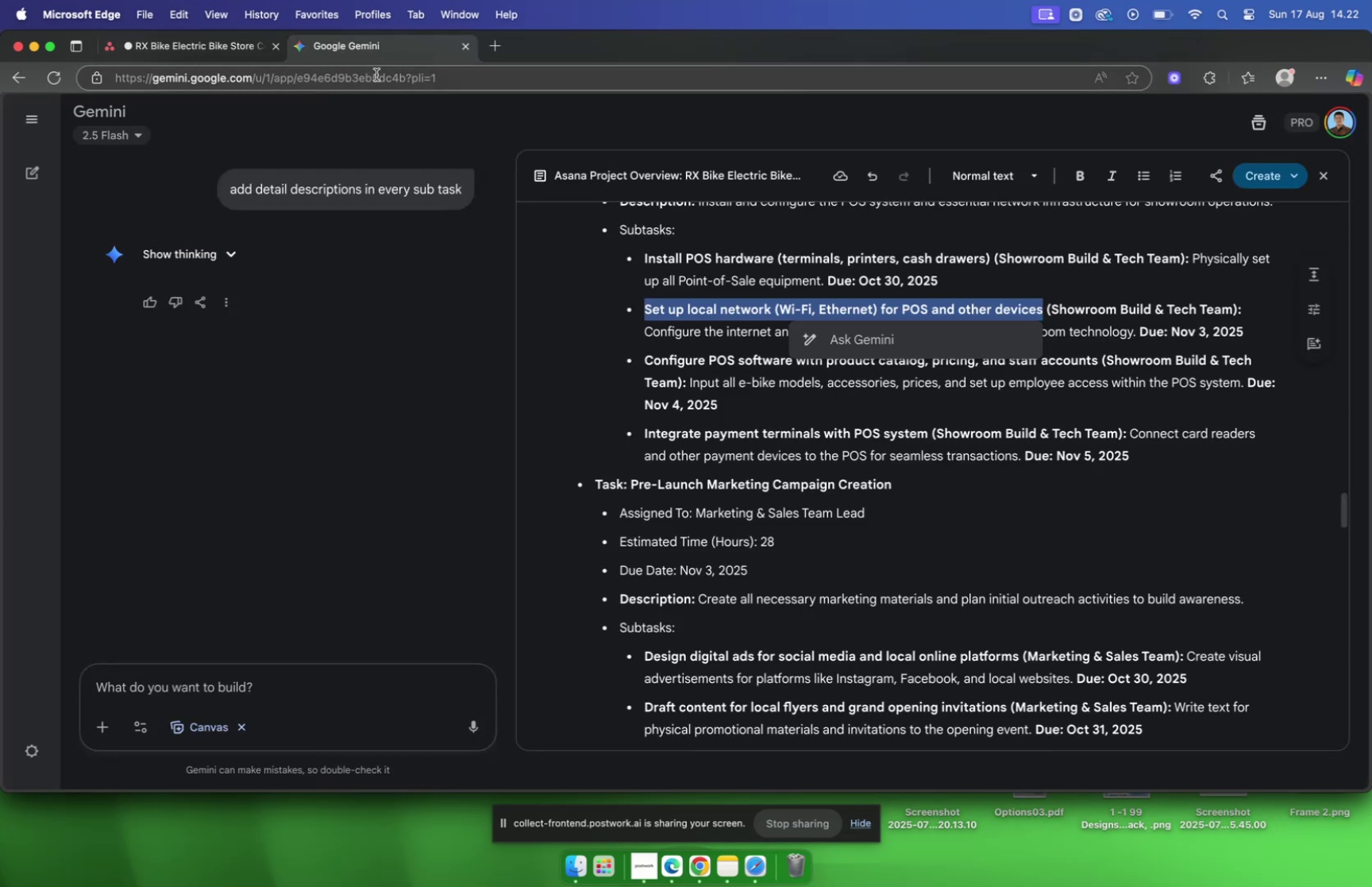 
left_click_drag(start_coordinate=[1137, 334], to_coordinate=[648, 339])
 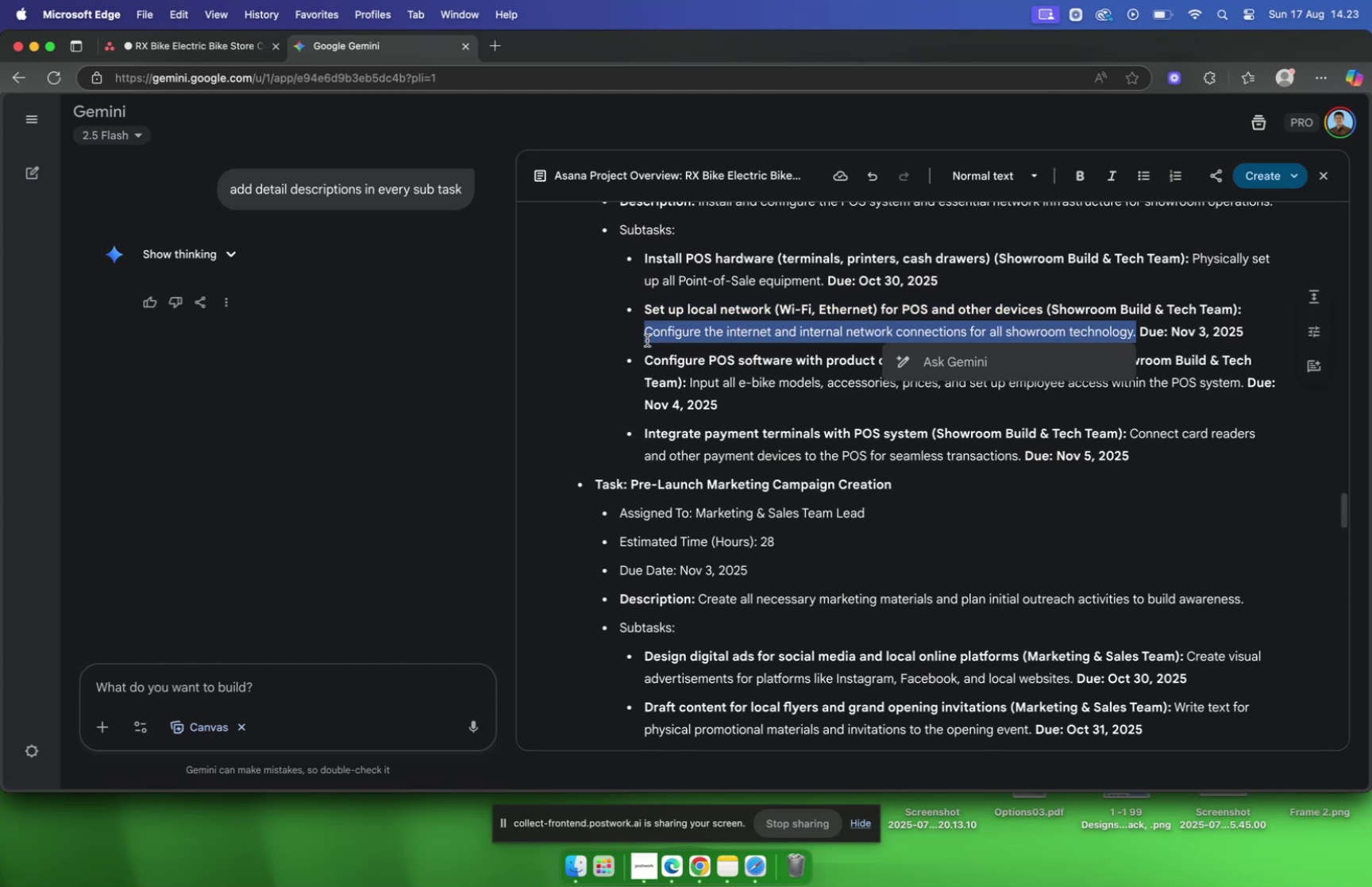 
key(Meta+C)
 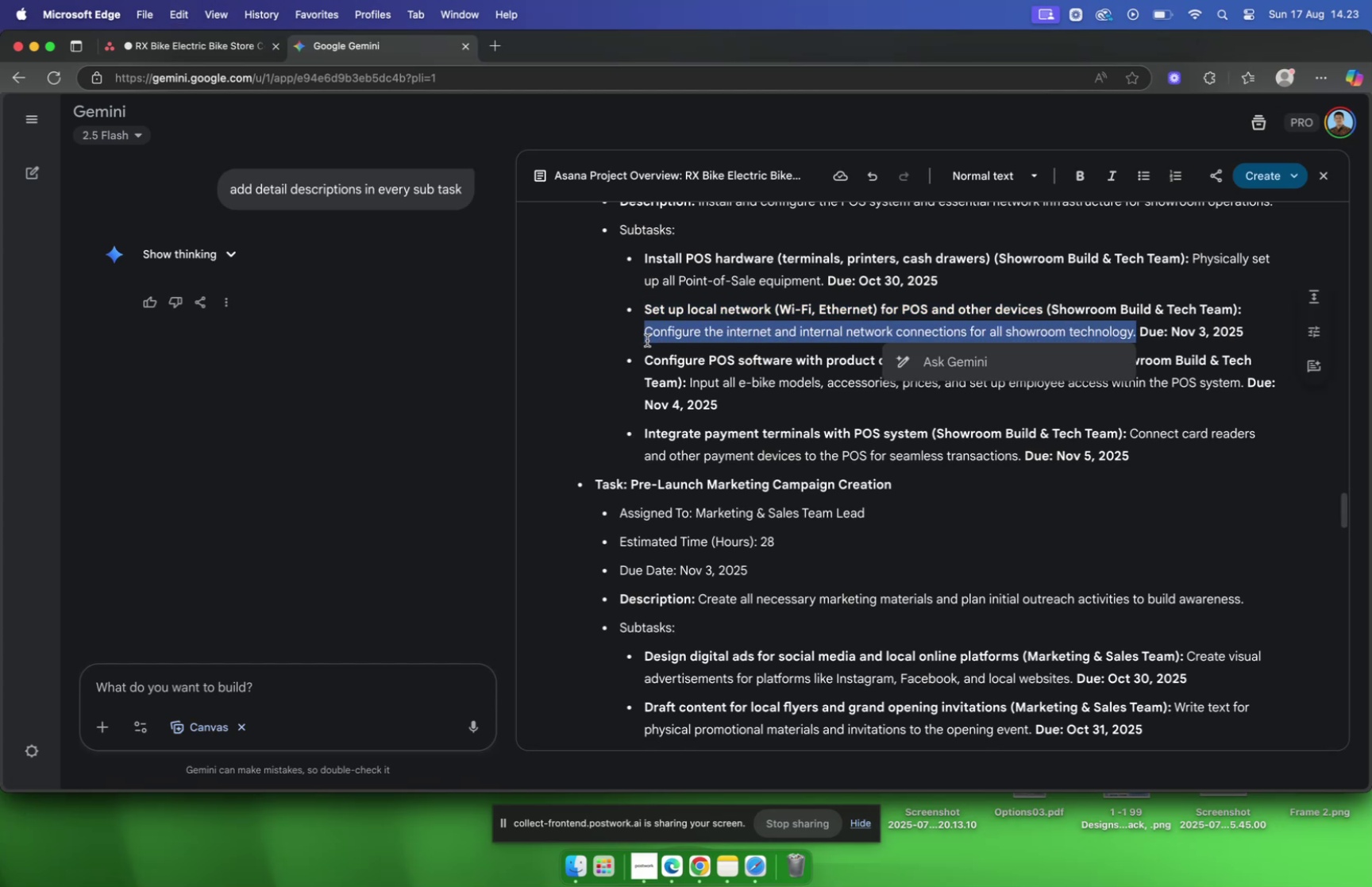 
key(Meta+CommandLeft)
 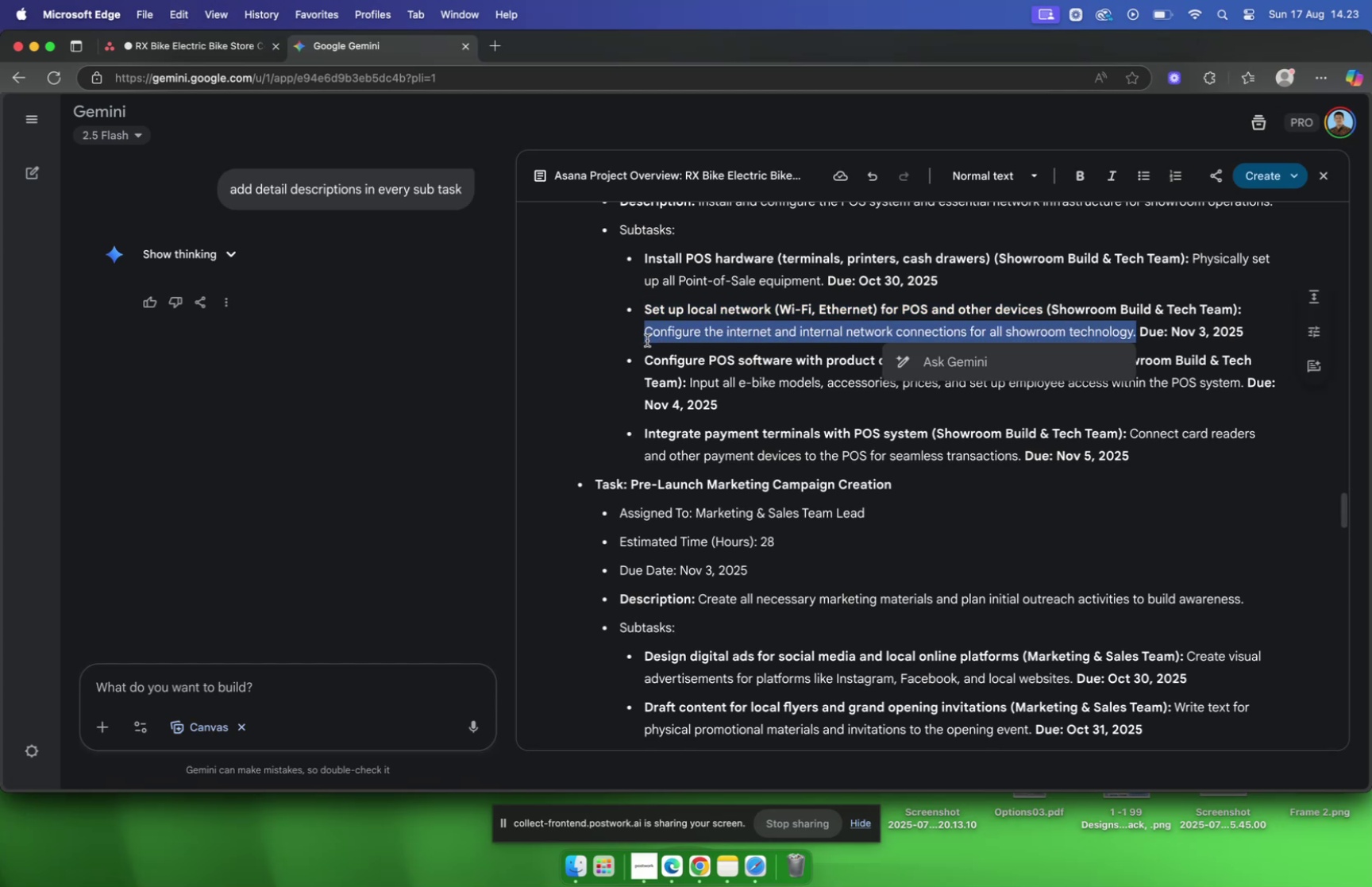 
key(Meta+C)
 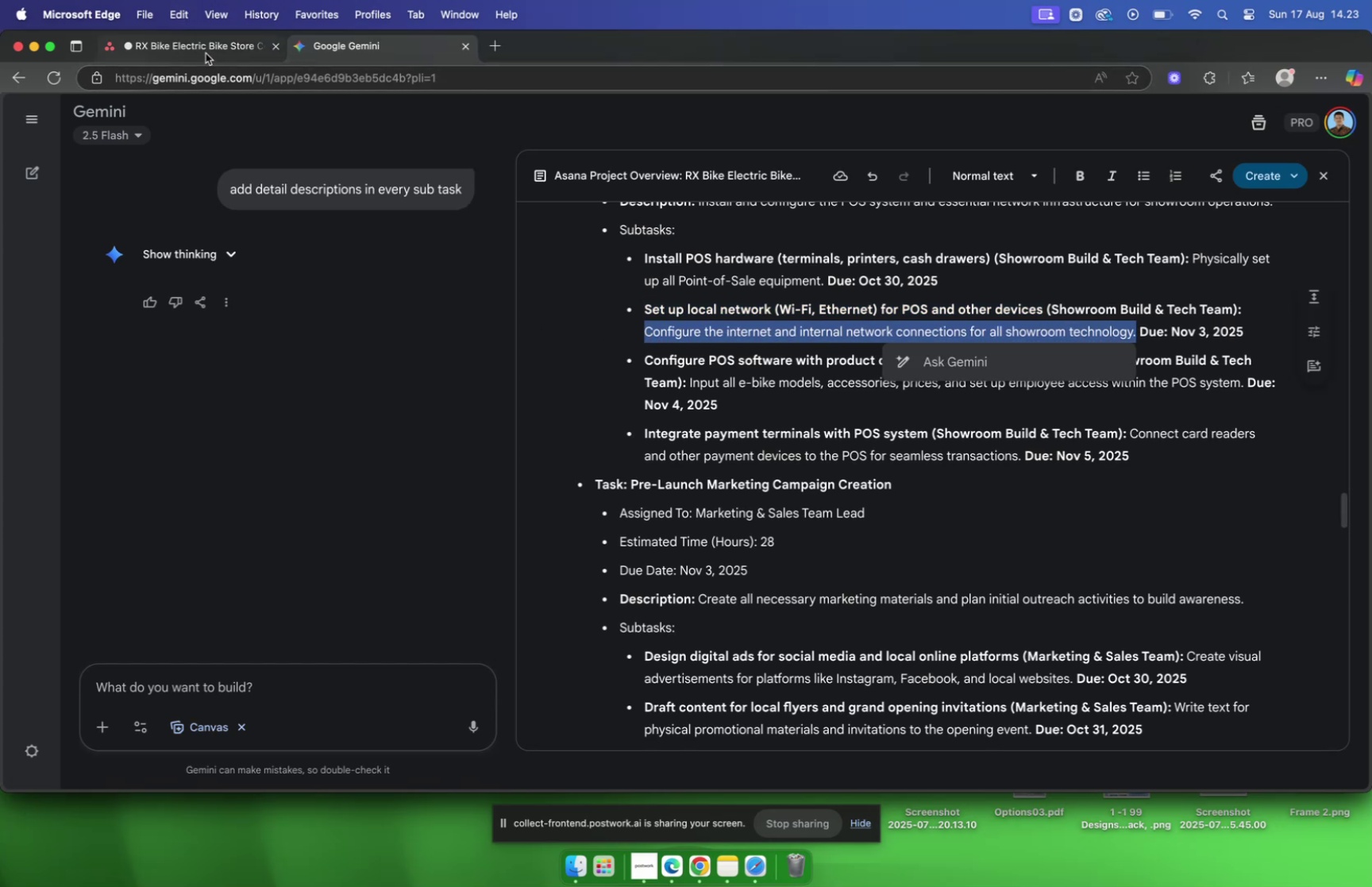 
left_click([206, 53])
 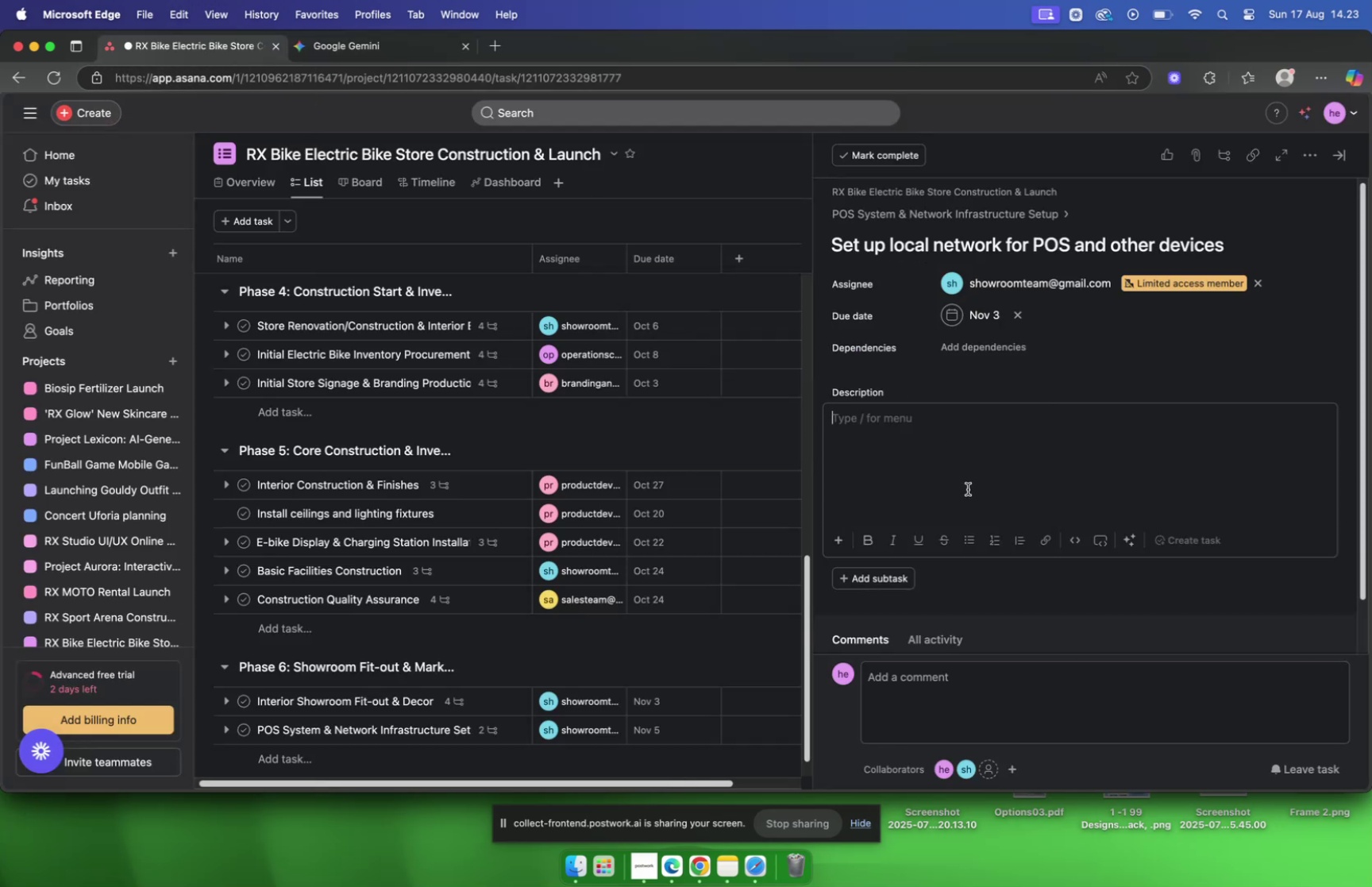 
left_click([957, 465])
 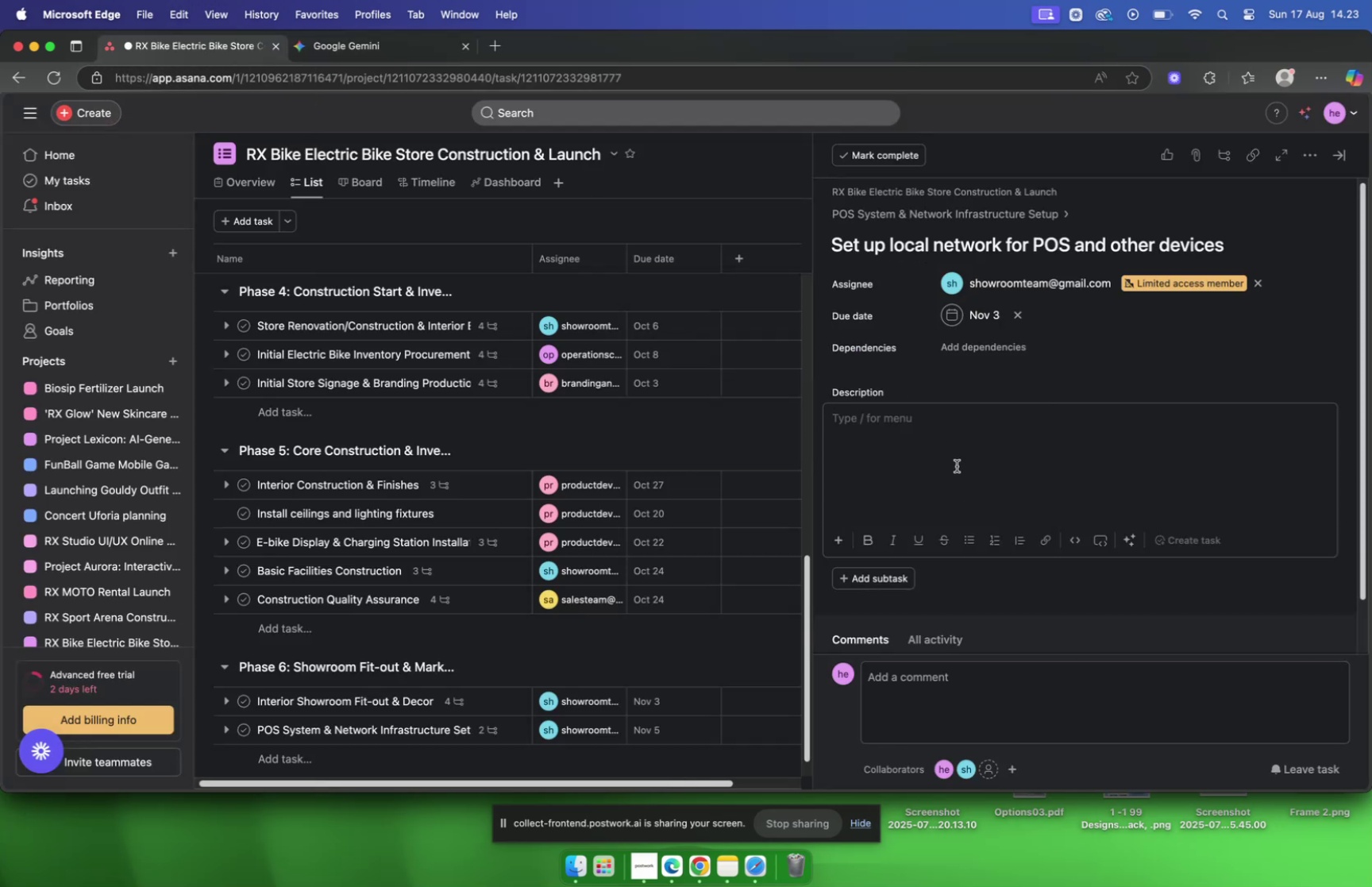 
key(Meta+V)
 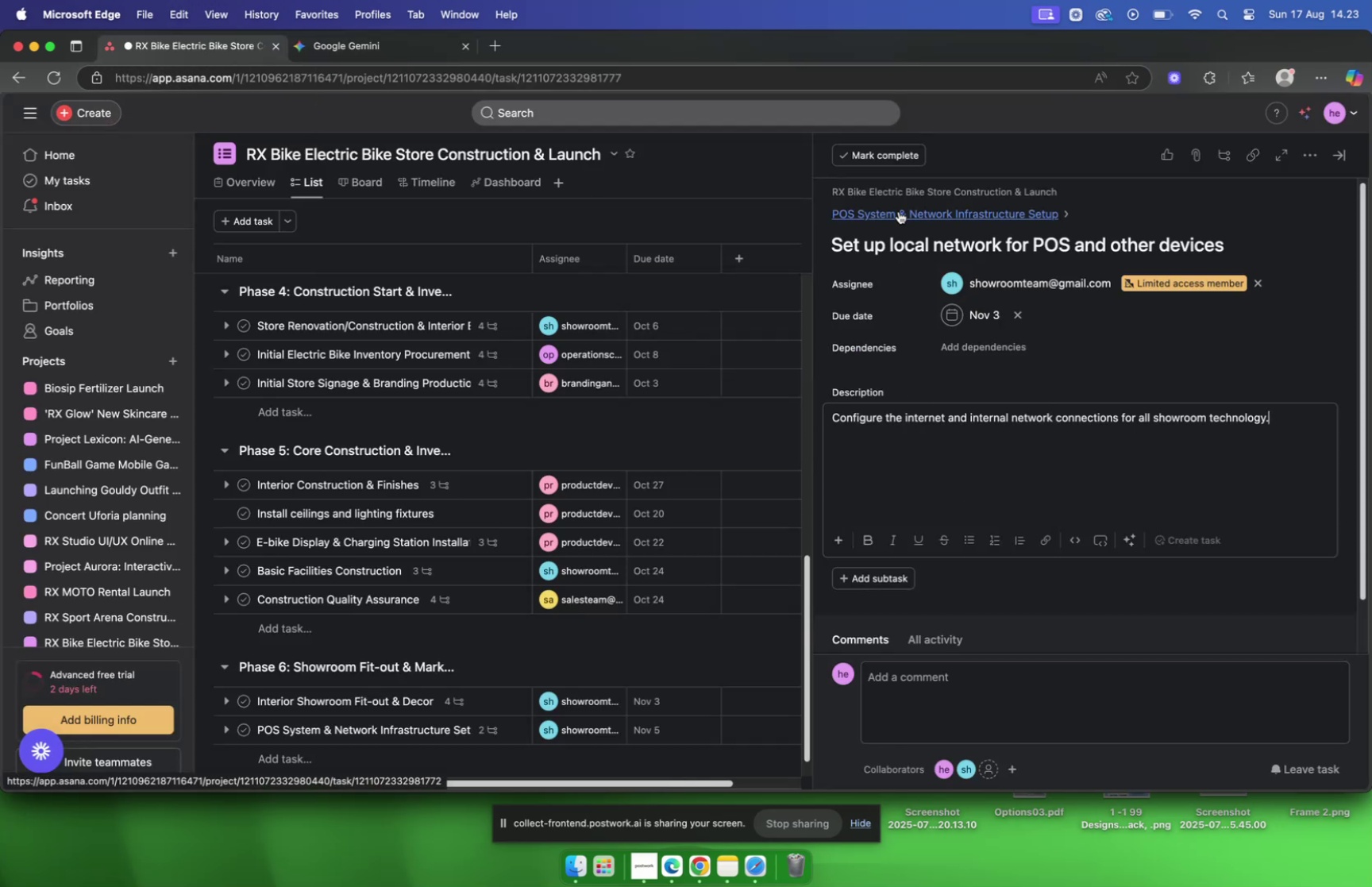 
scroll: coordinate [900, 213], scroll_direction: down, amount: 29.0
 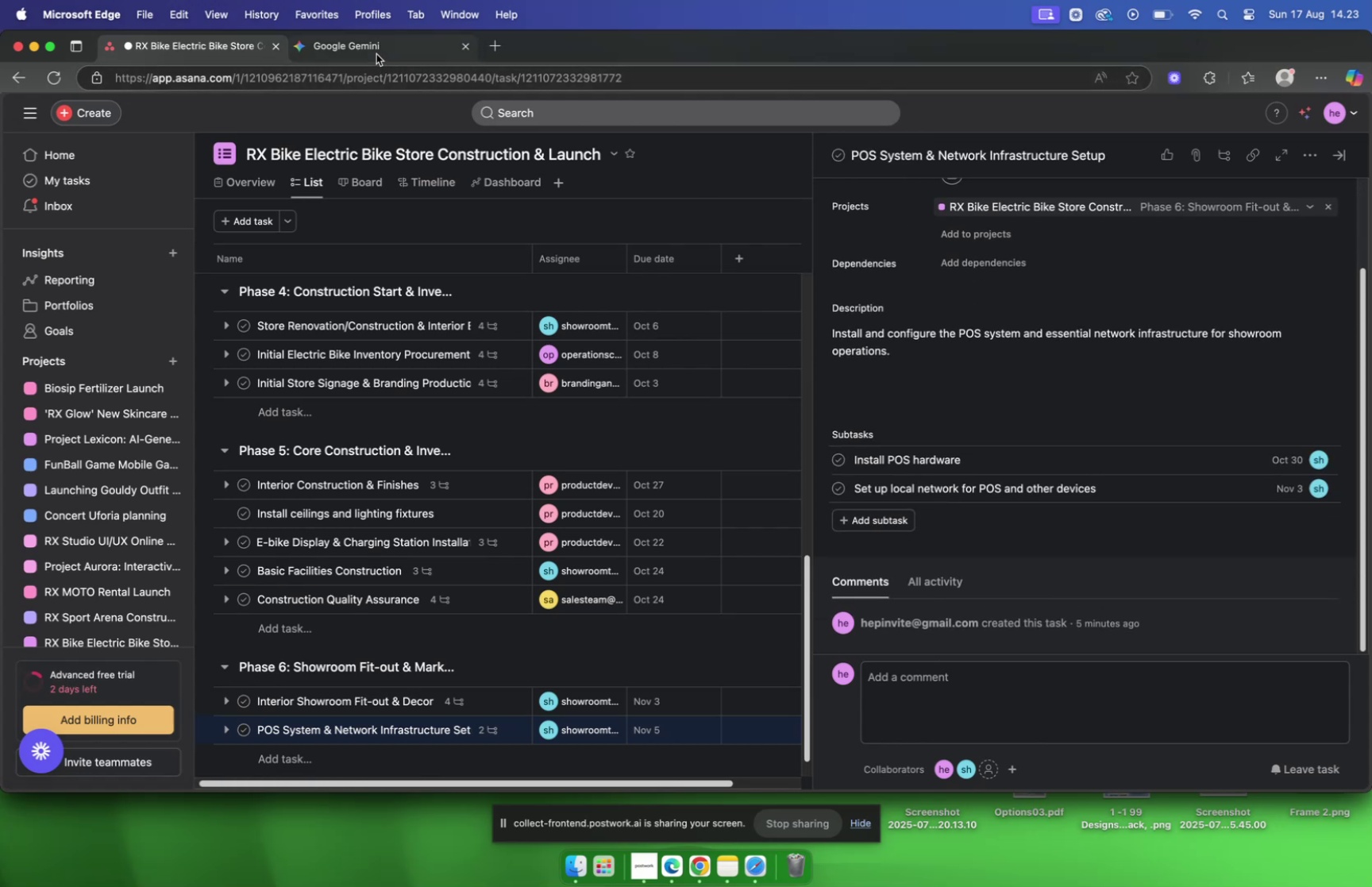 
left_click([376, 54])
 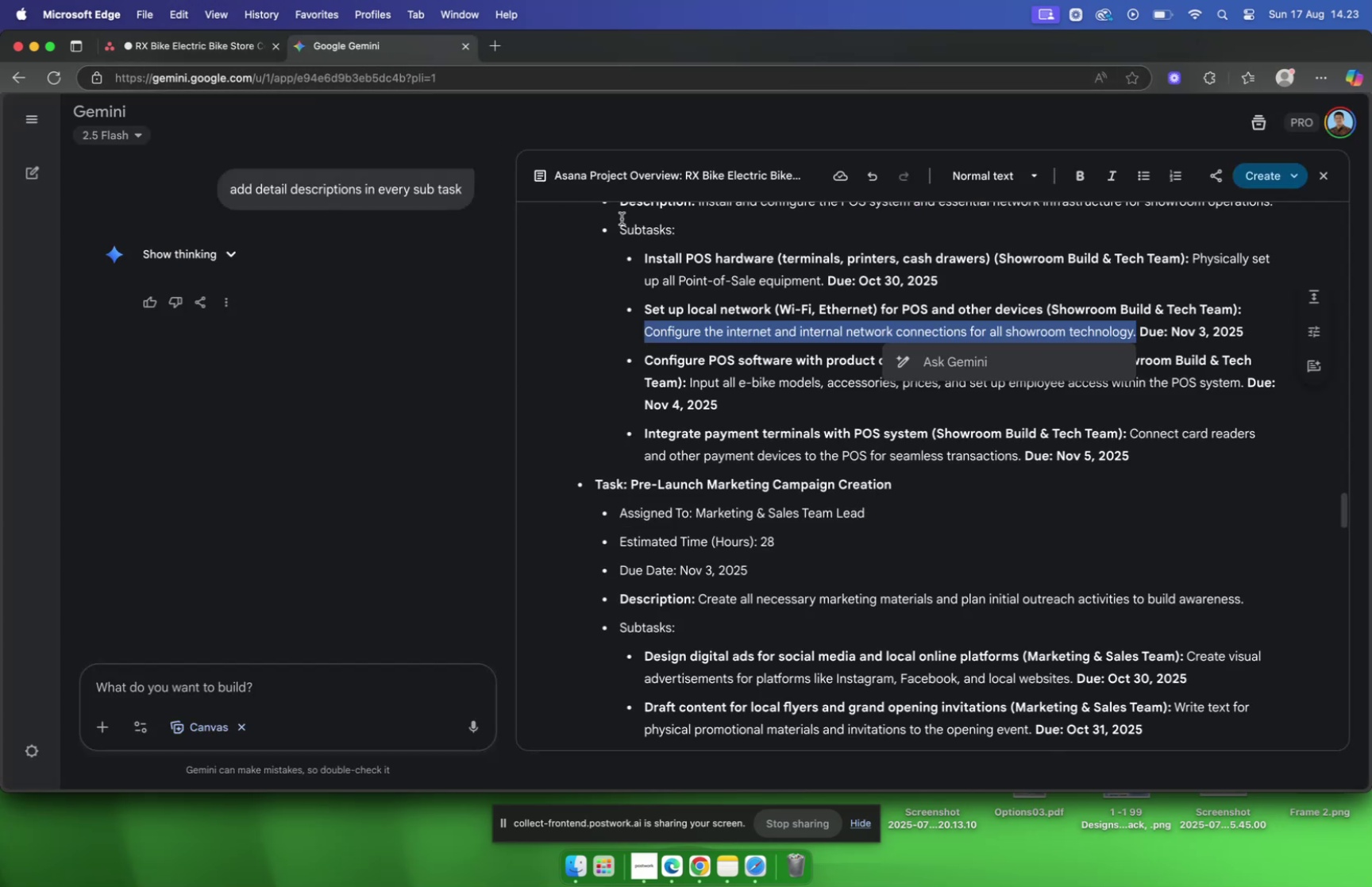 
scroll: coordinate [743, 246], scroll_direction: down, amount: 4.0
 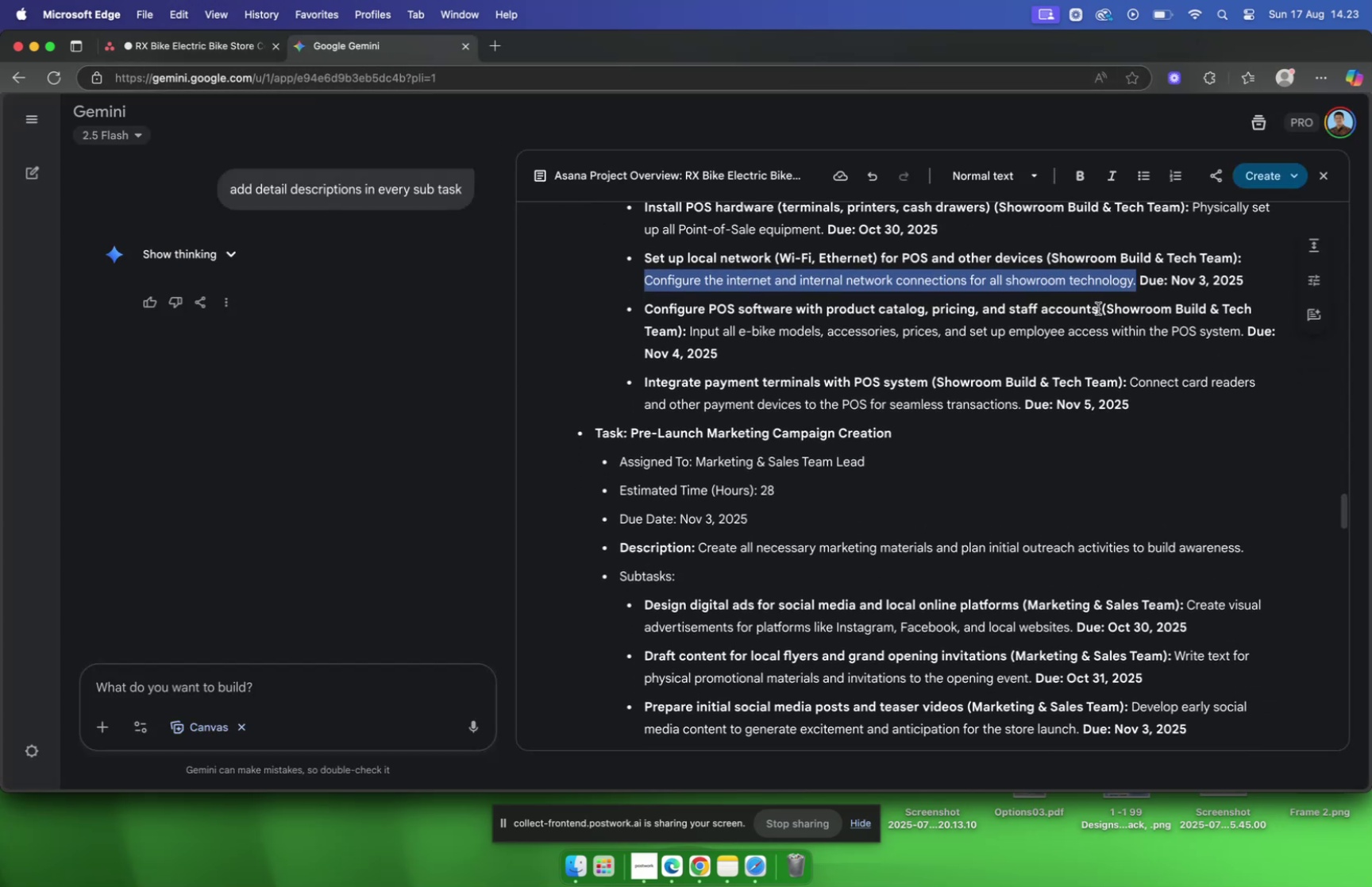 
left_click_drag(start_coordinate=[1098, 308], to_coordinate=[646, 297])
 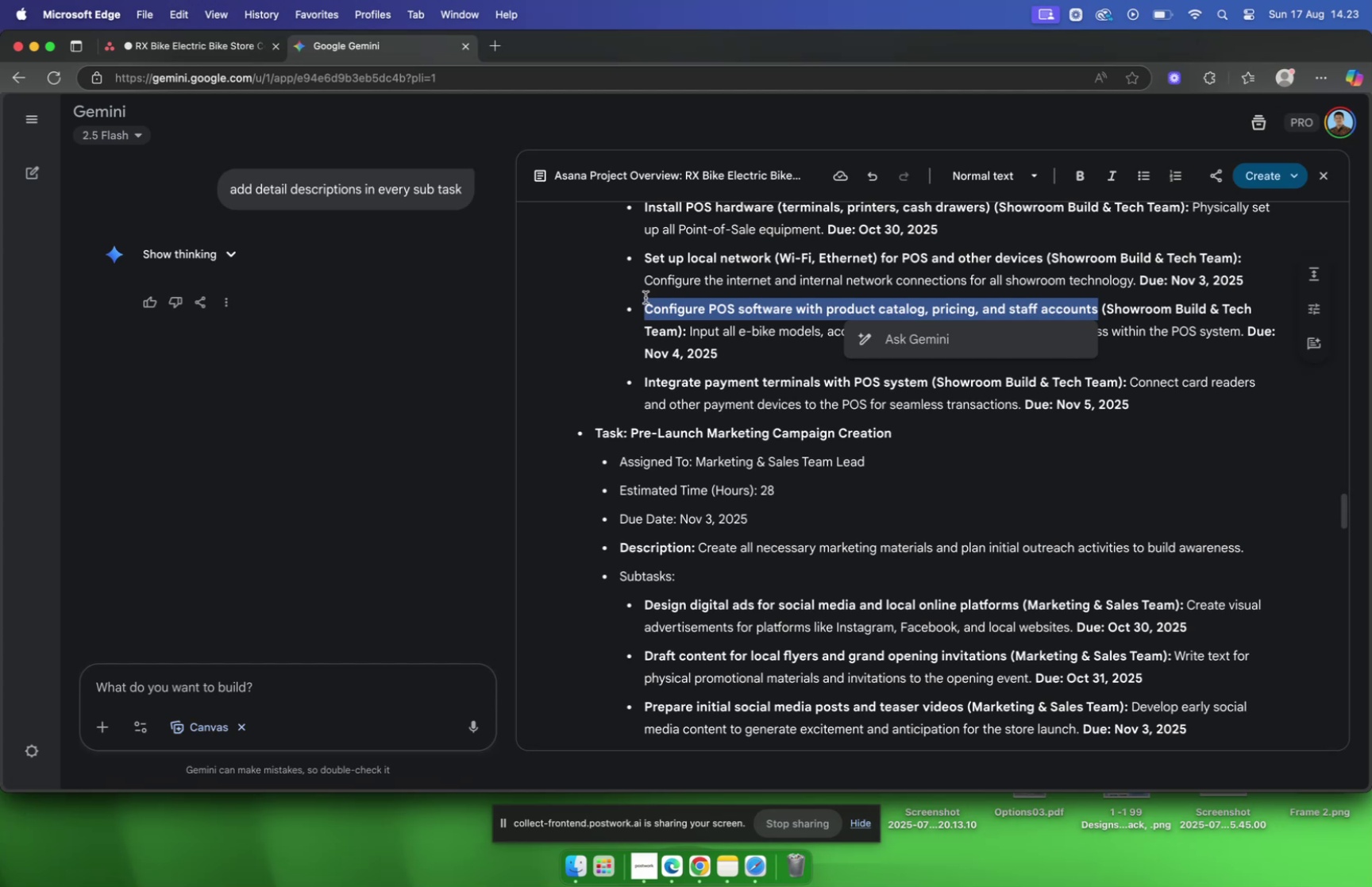 
key(Meta+C)
 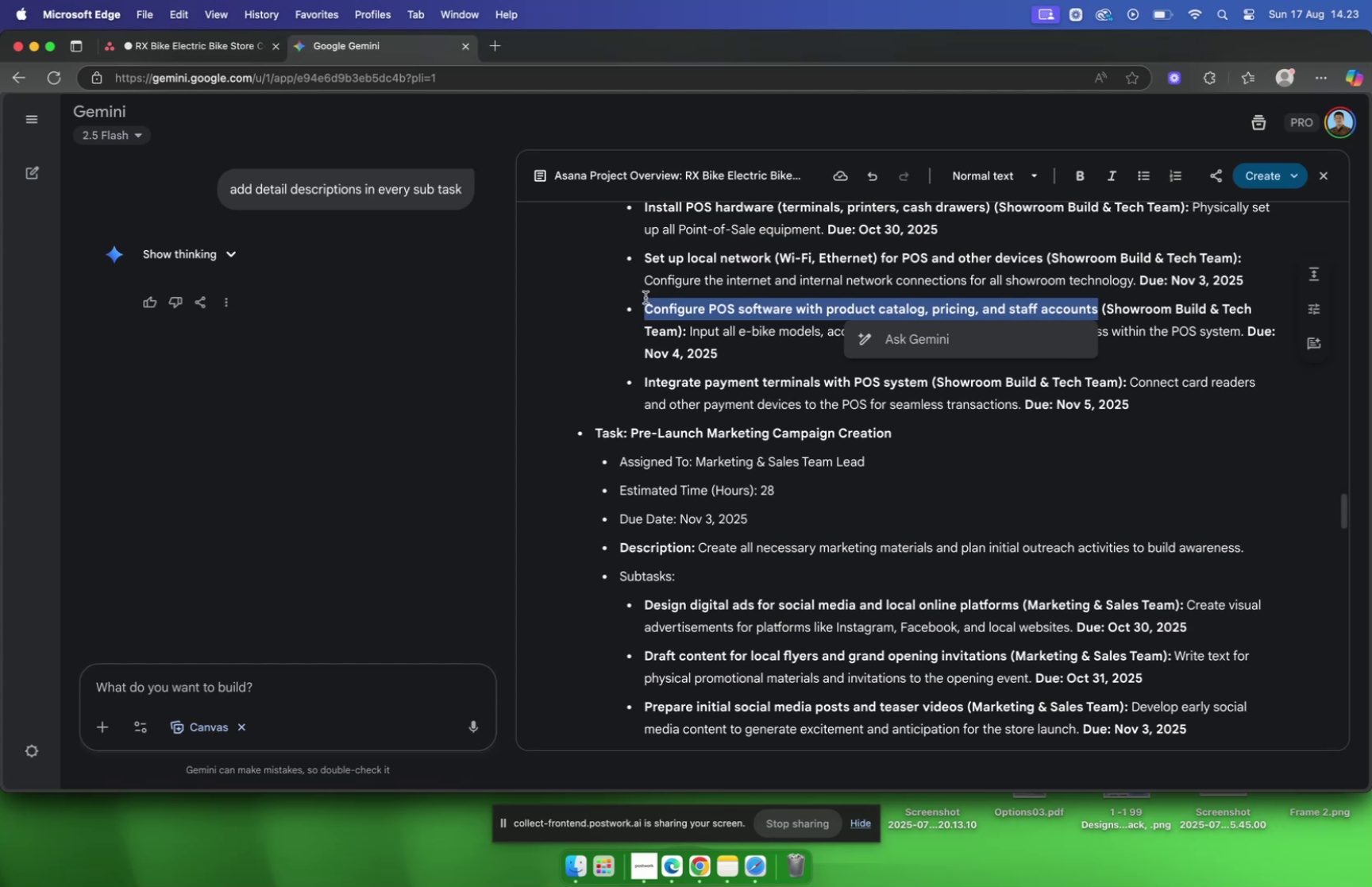 
key(Meta+C)
 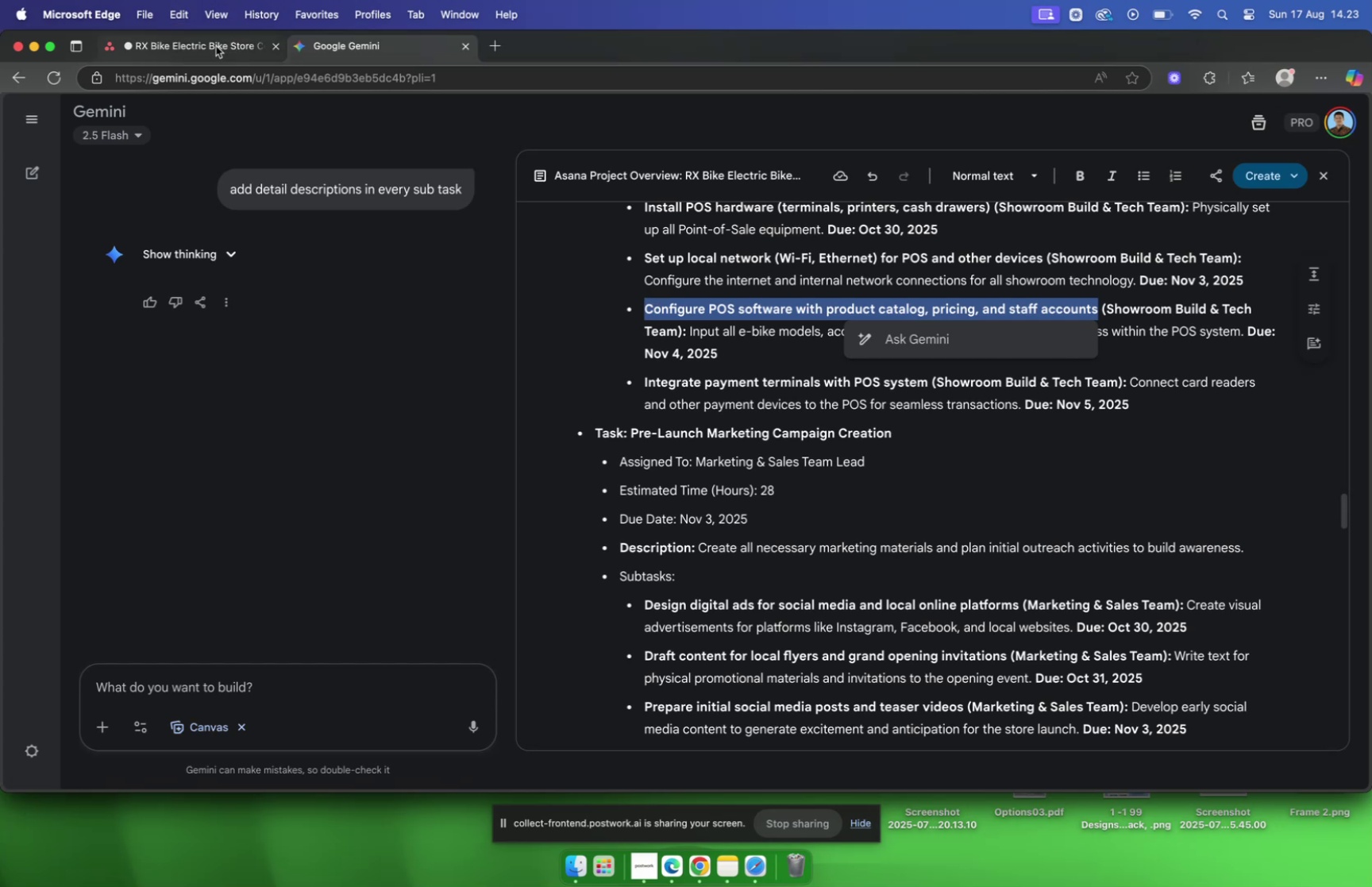 
wait(7.4)
 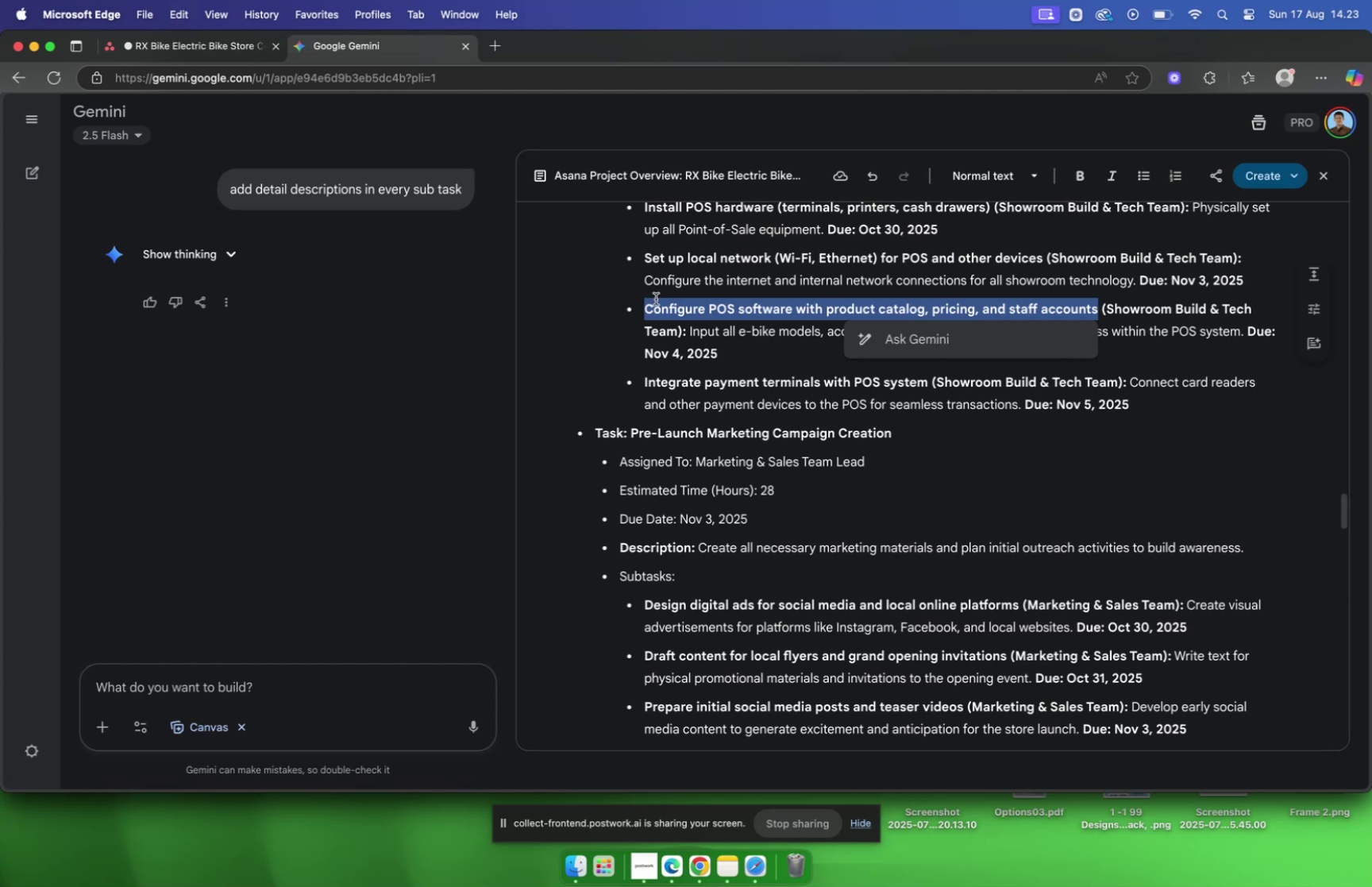 
left_click([214, 46])
 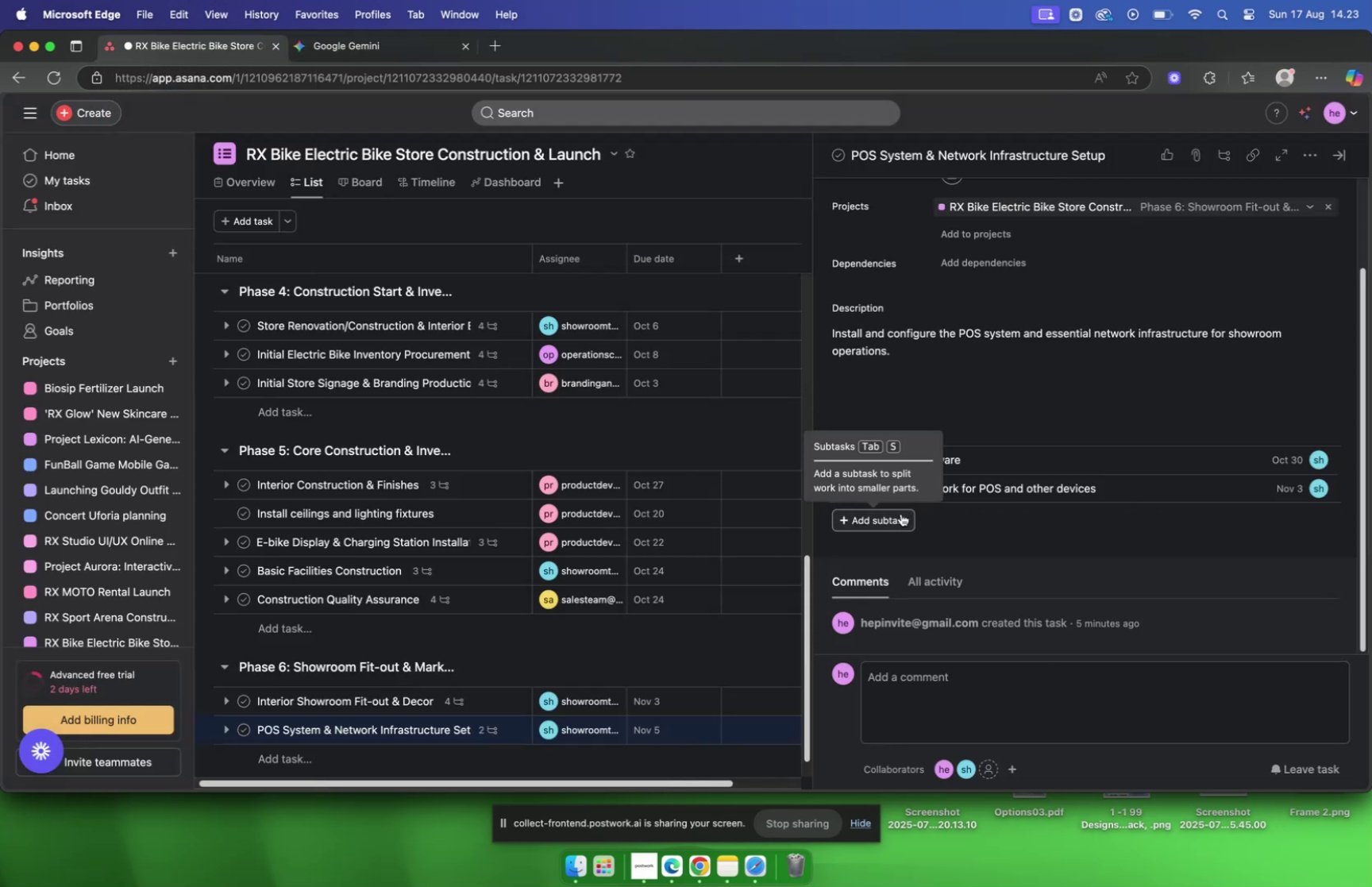 
left_click([880, 492])
 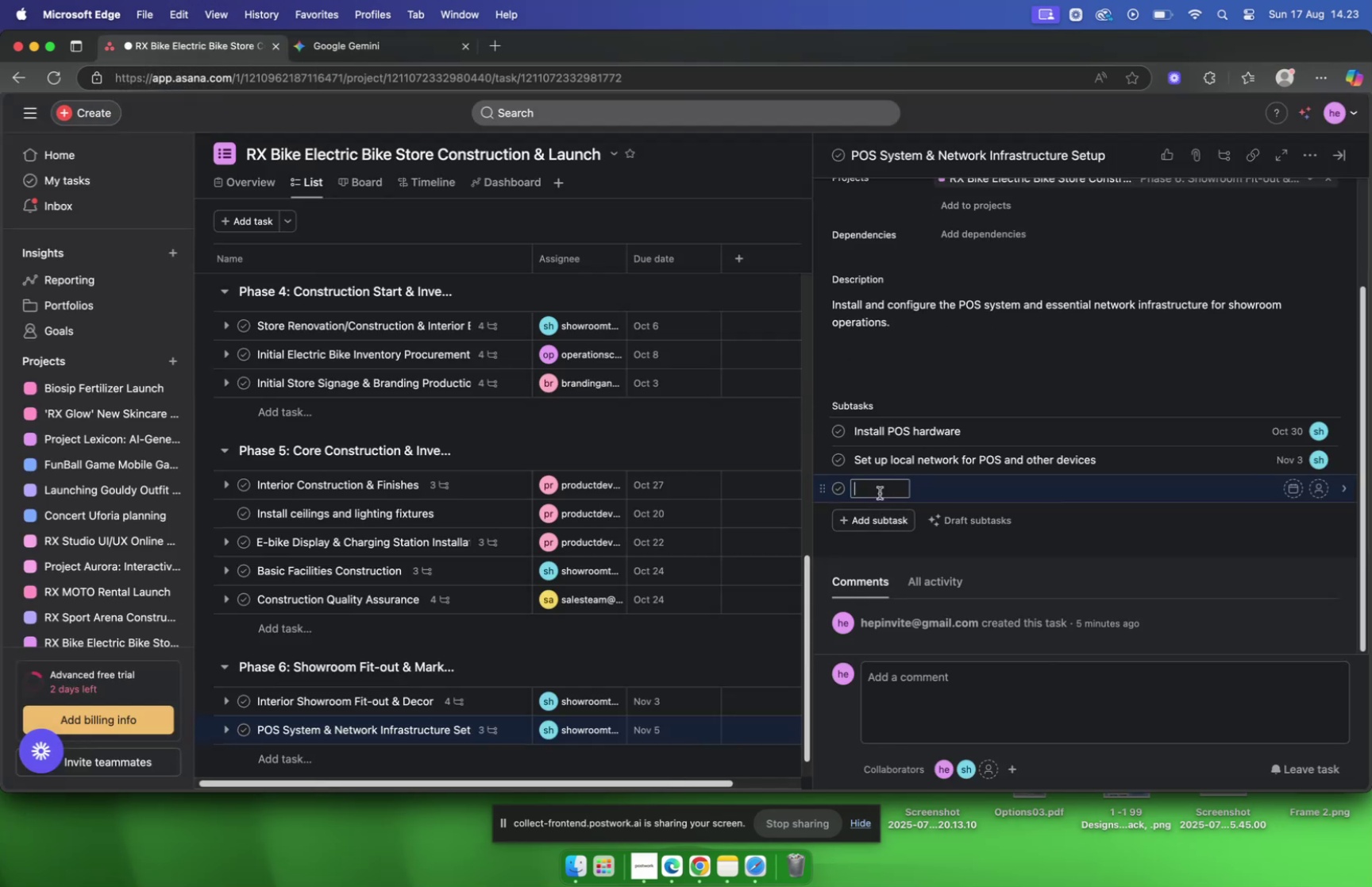 
key(Meta+V)
 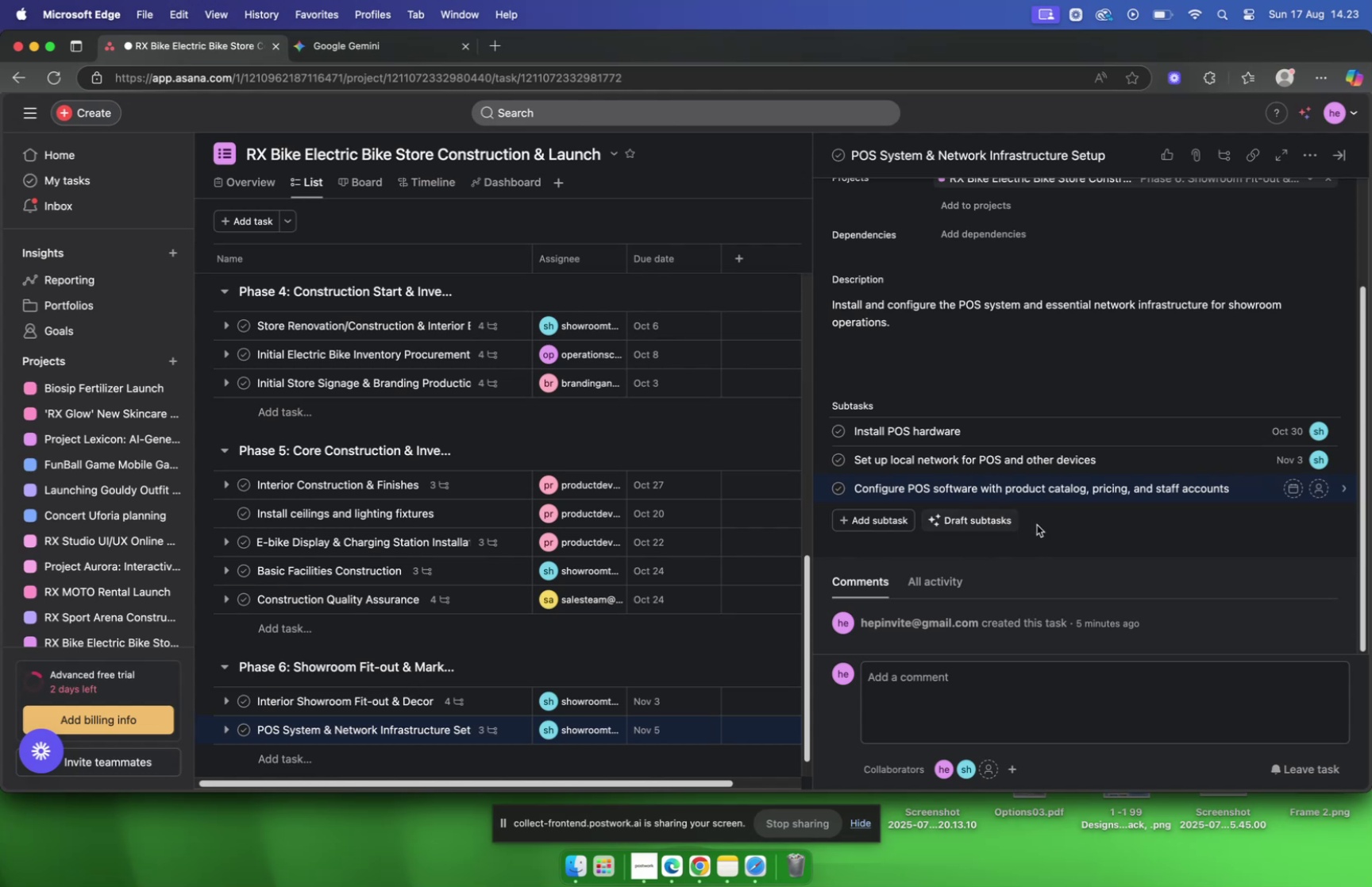 
left_click([1089, 527])
 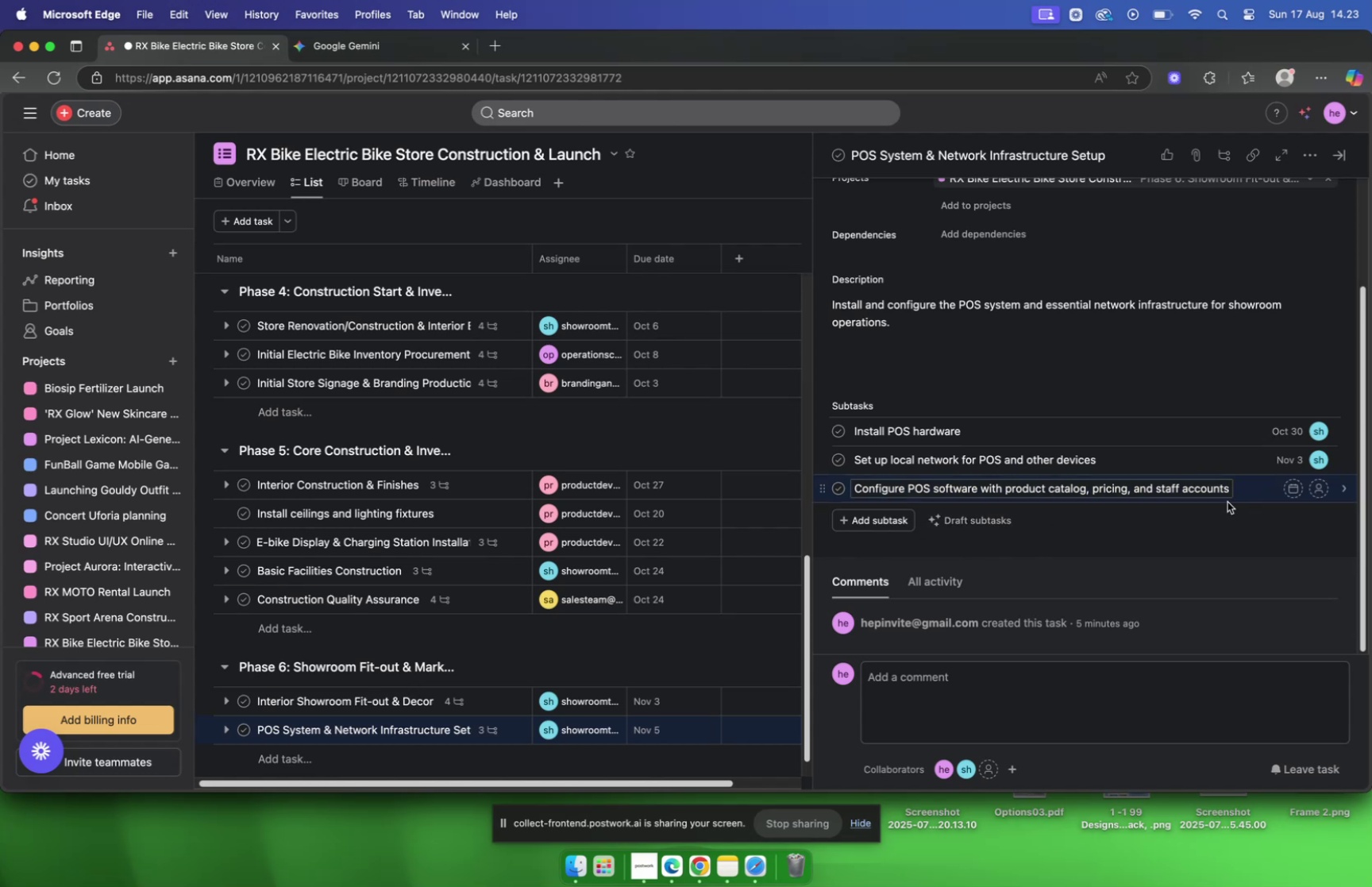 
left_click([1248, 494])
 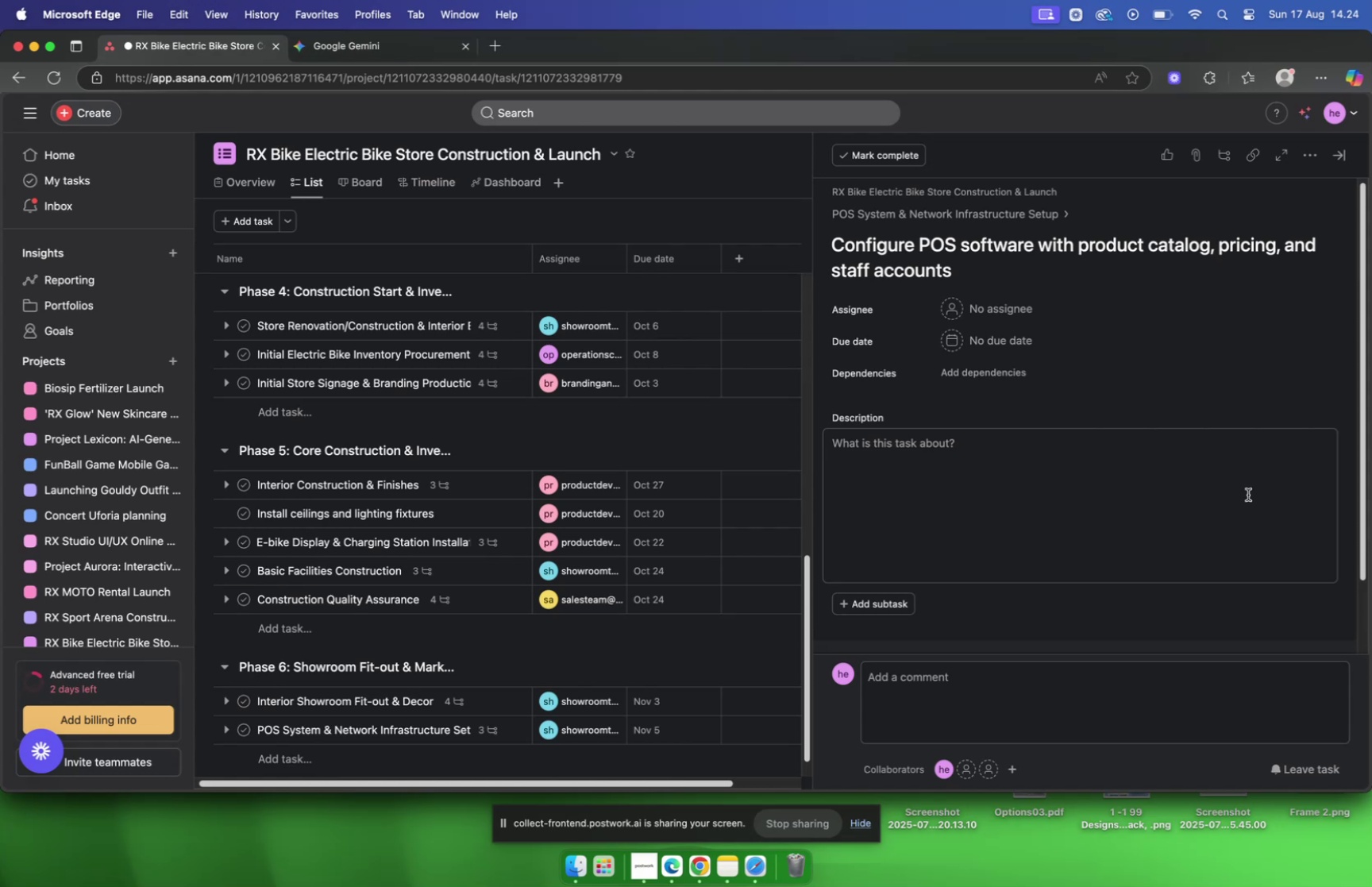 
wait(12.07)
 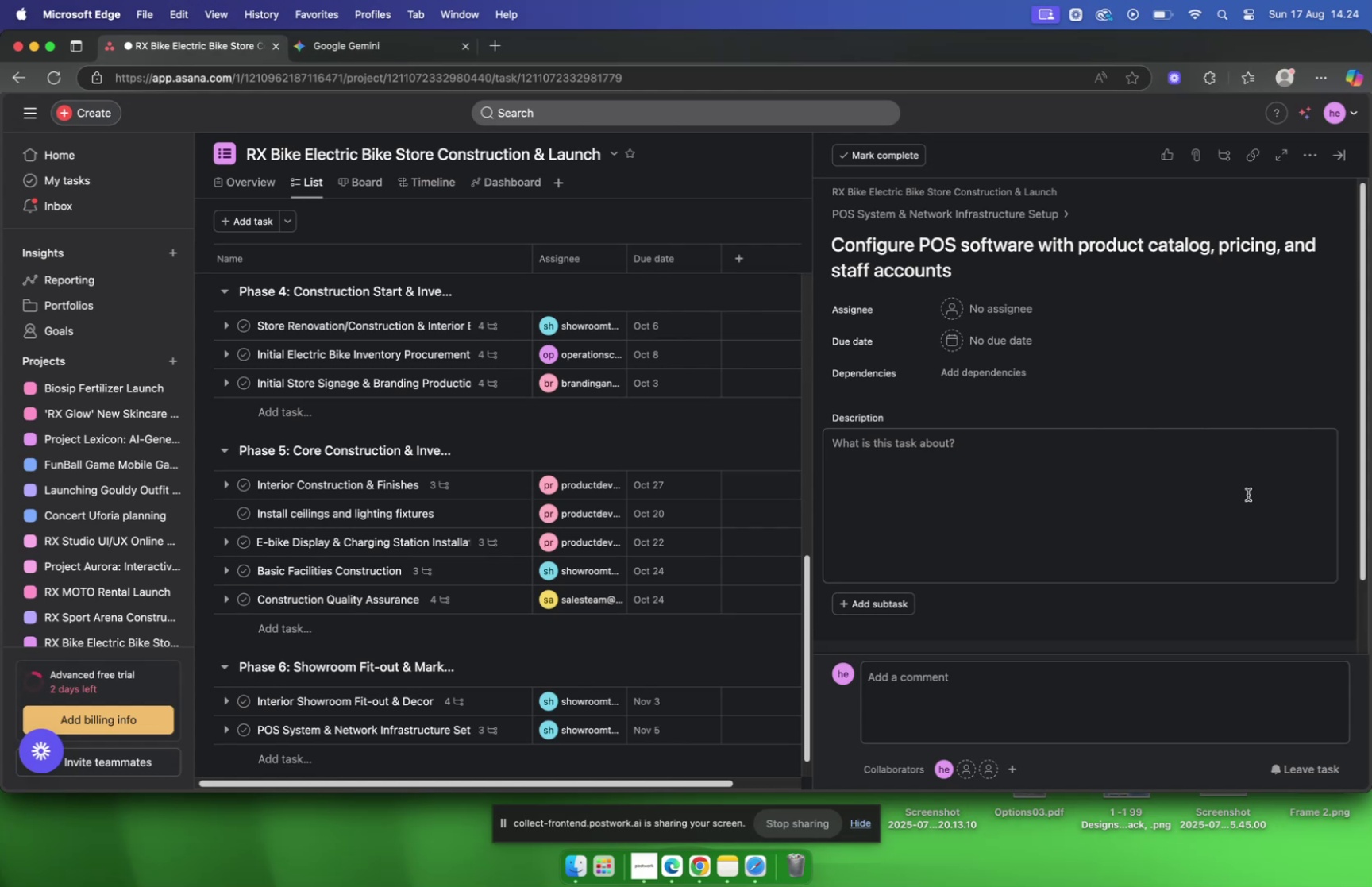 
left_click([373, 53])
 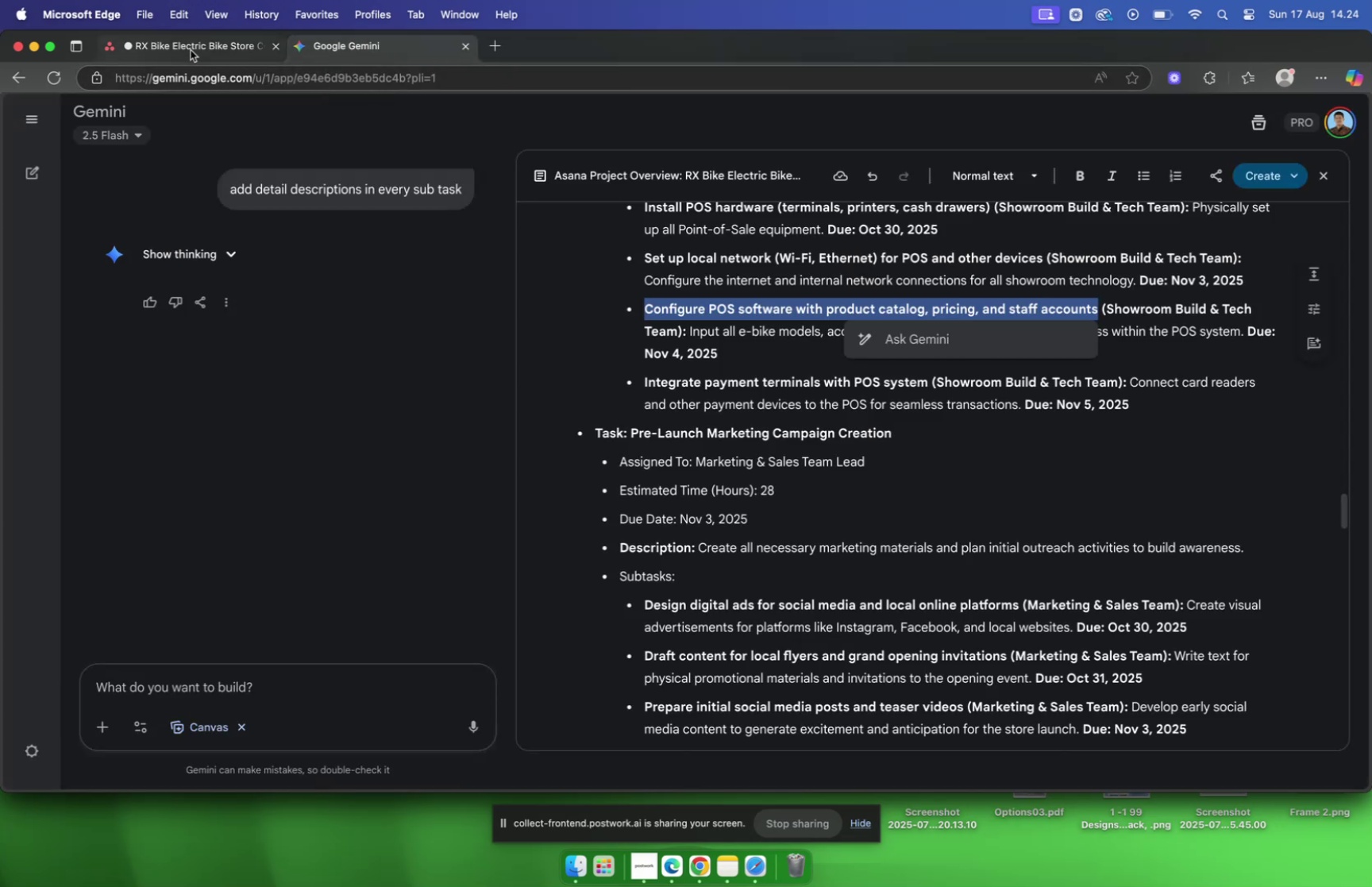 
wait(5.52)
 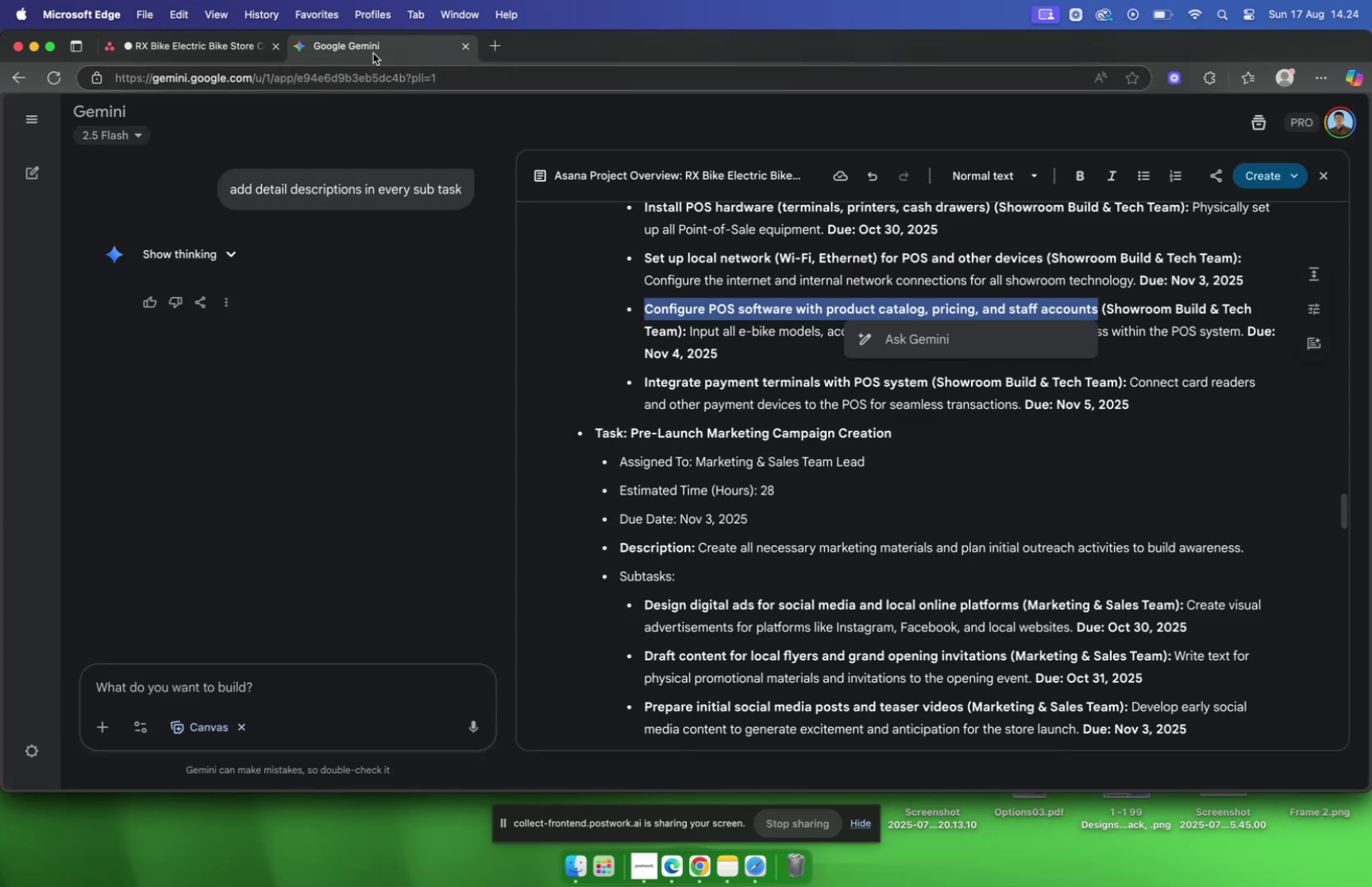 
left_click([191, 50])
 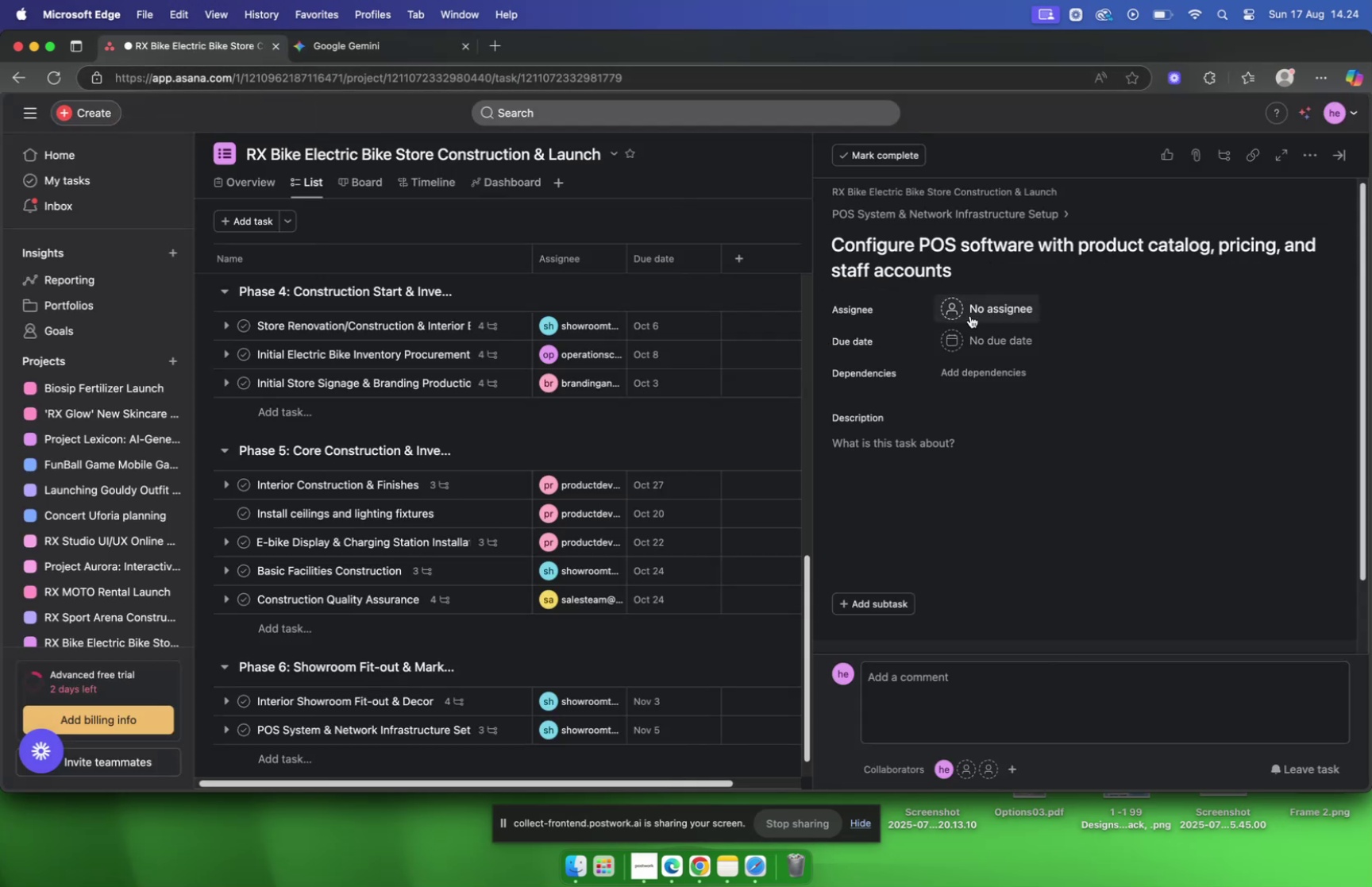 
left_click([970, 315])
 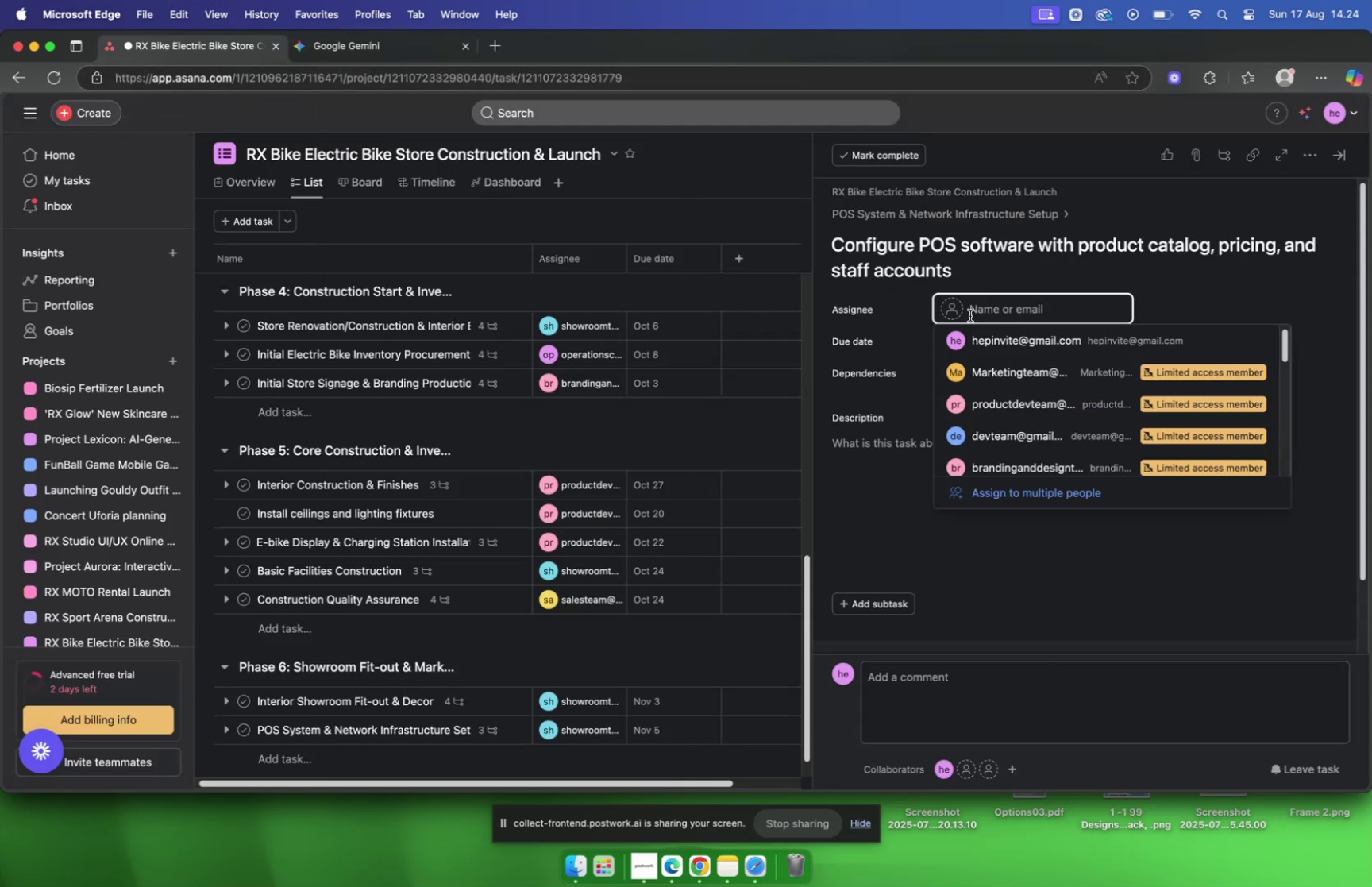 
type(sho)
 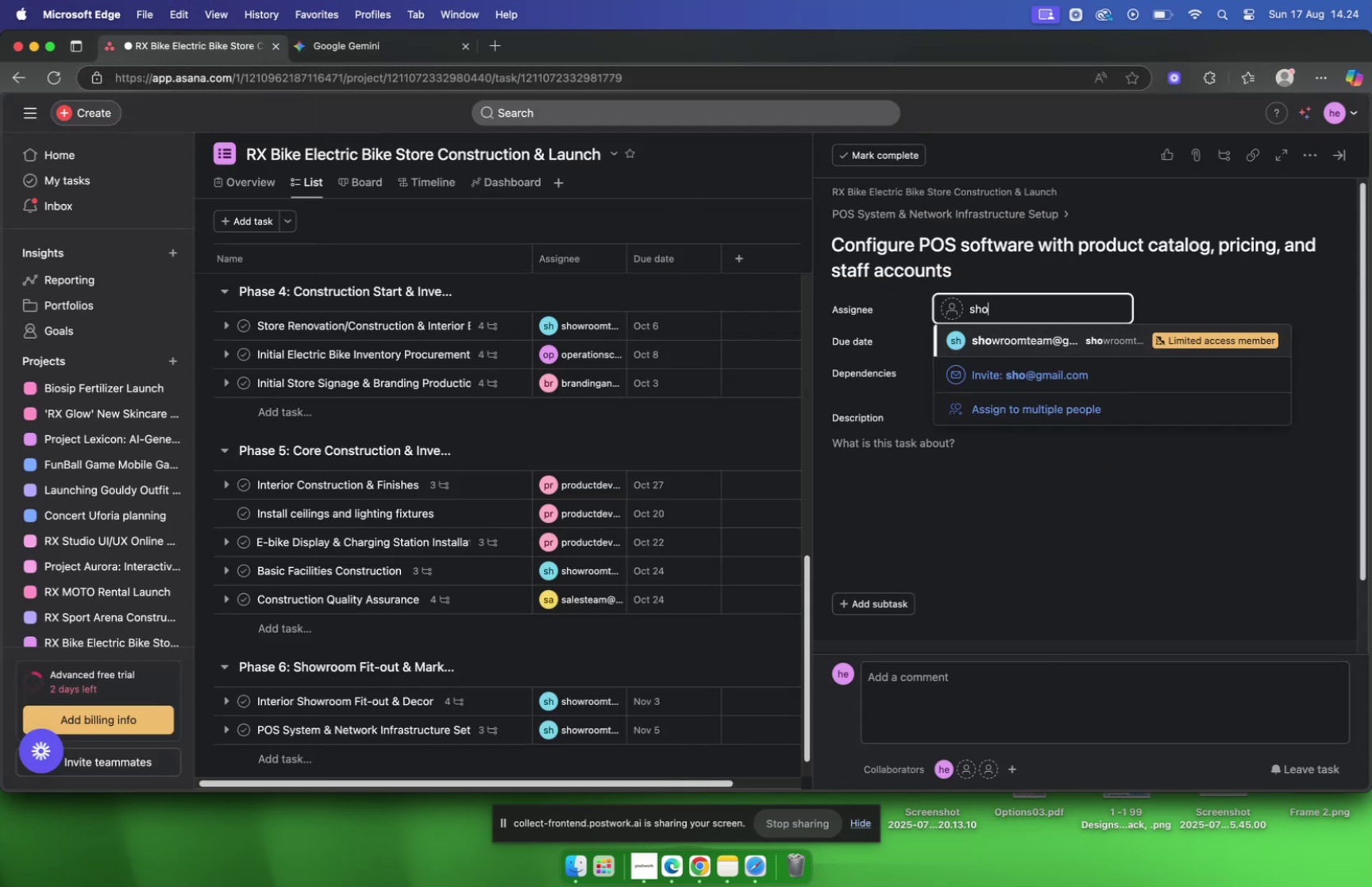 
key(Enter)
 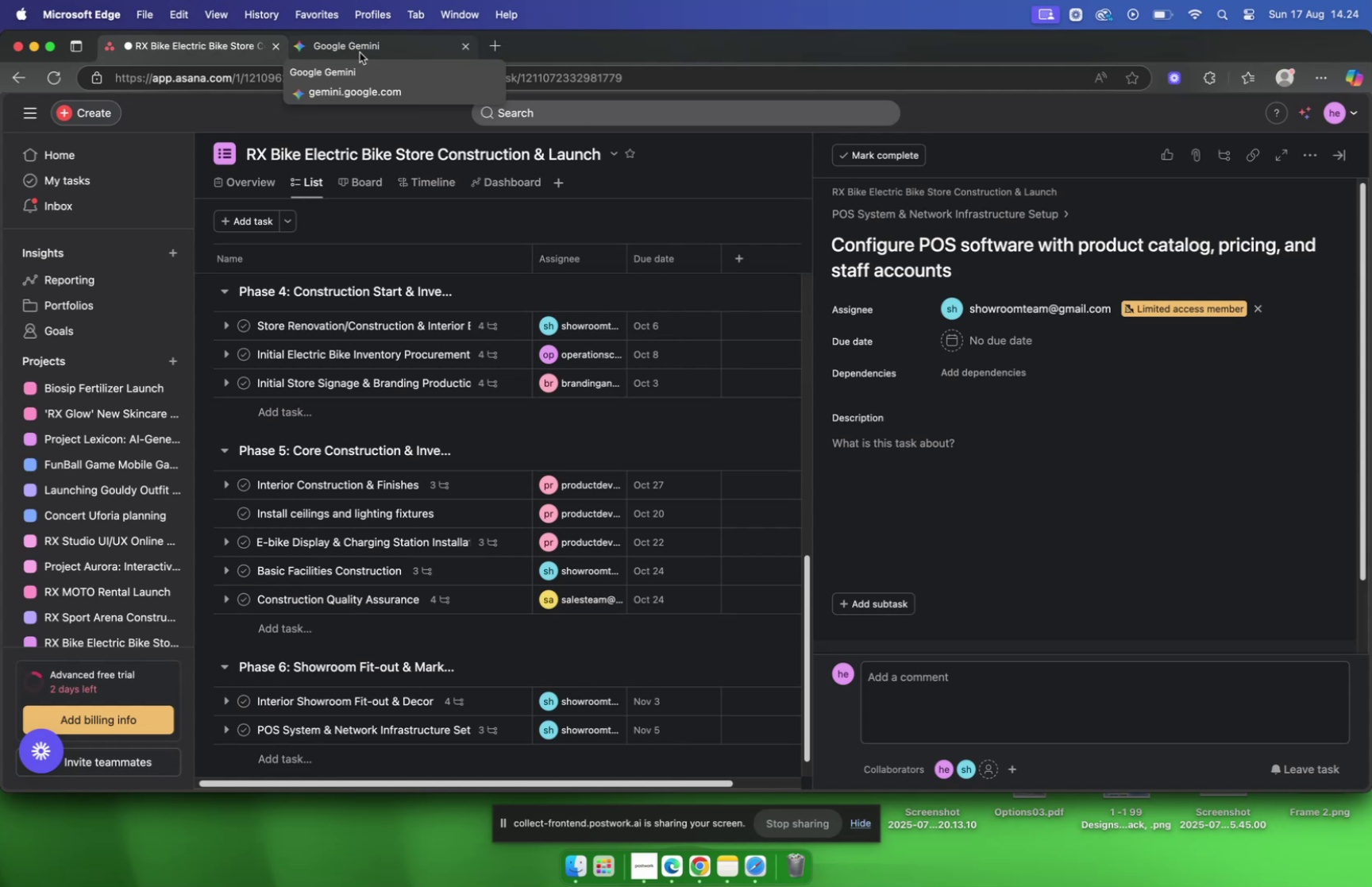 
wait(6.24)
 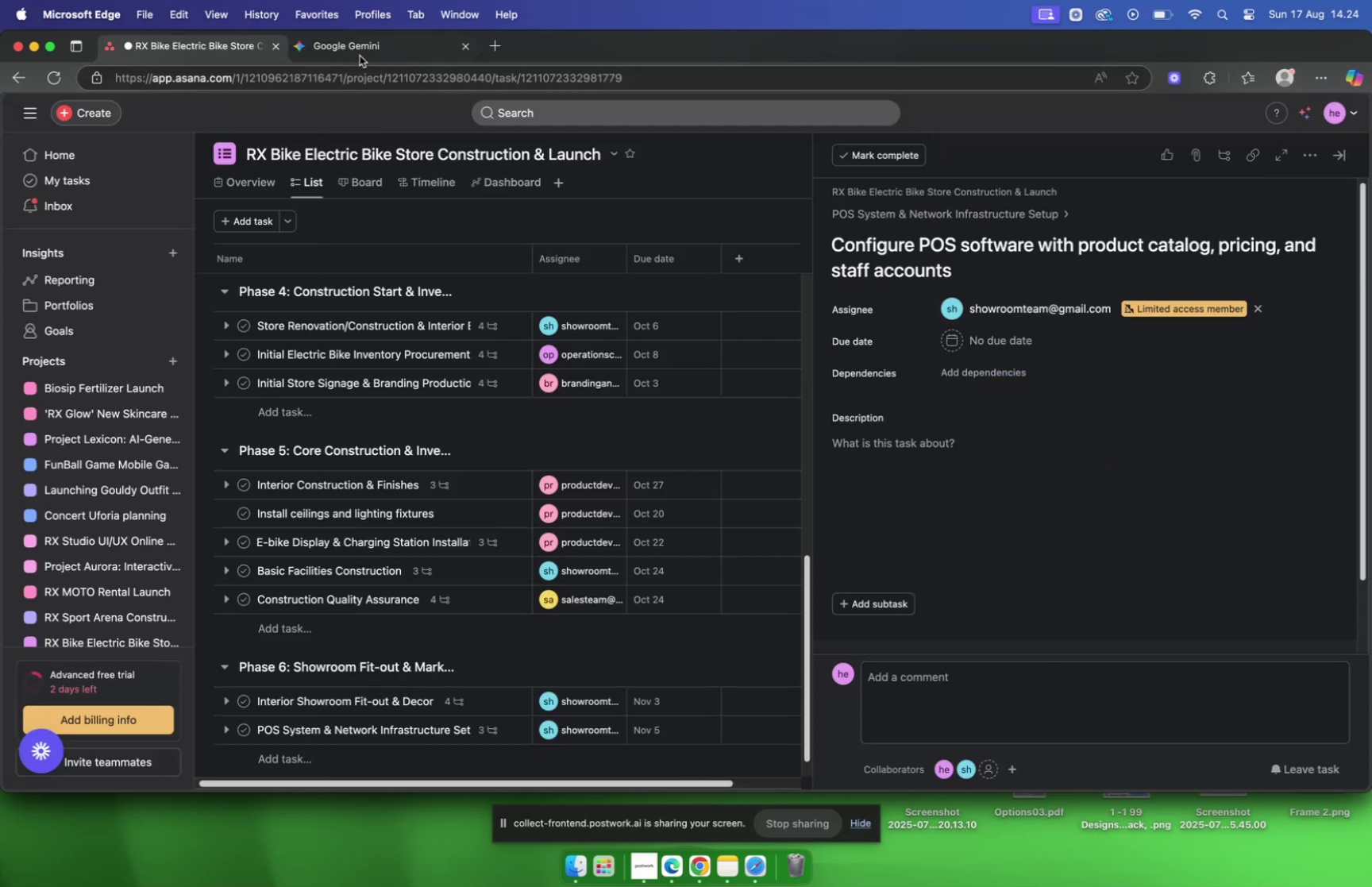 
left_click([360, 52])
 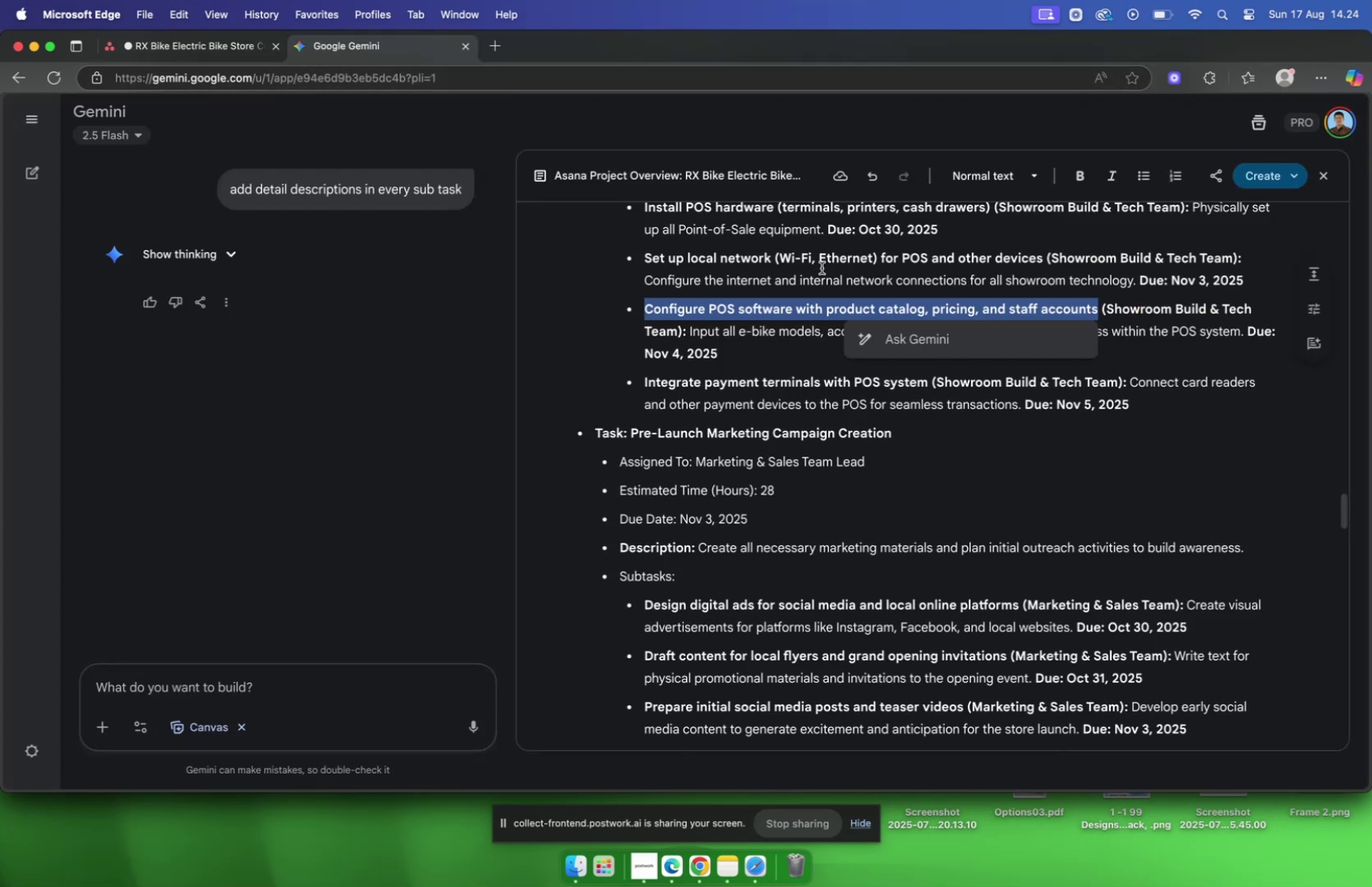 
wait(5.92)
 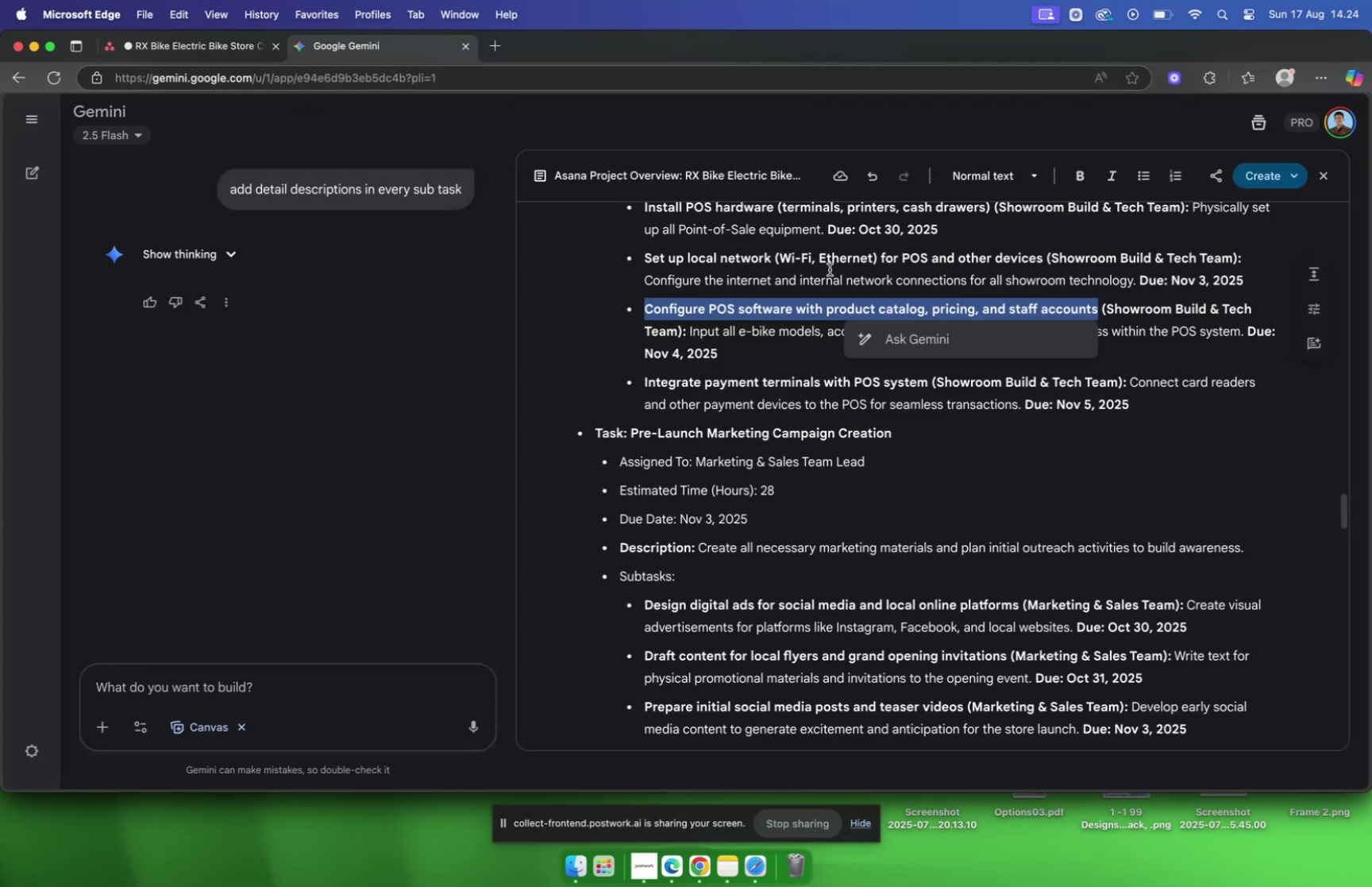 
left_click([210, 43])
 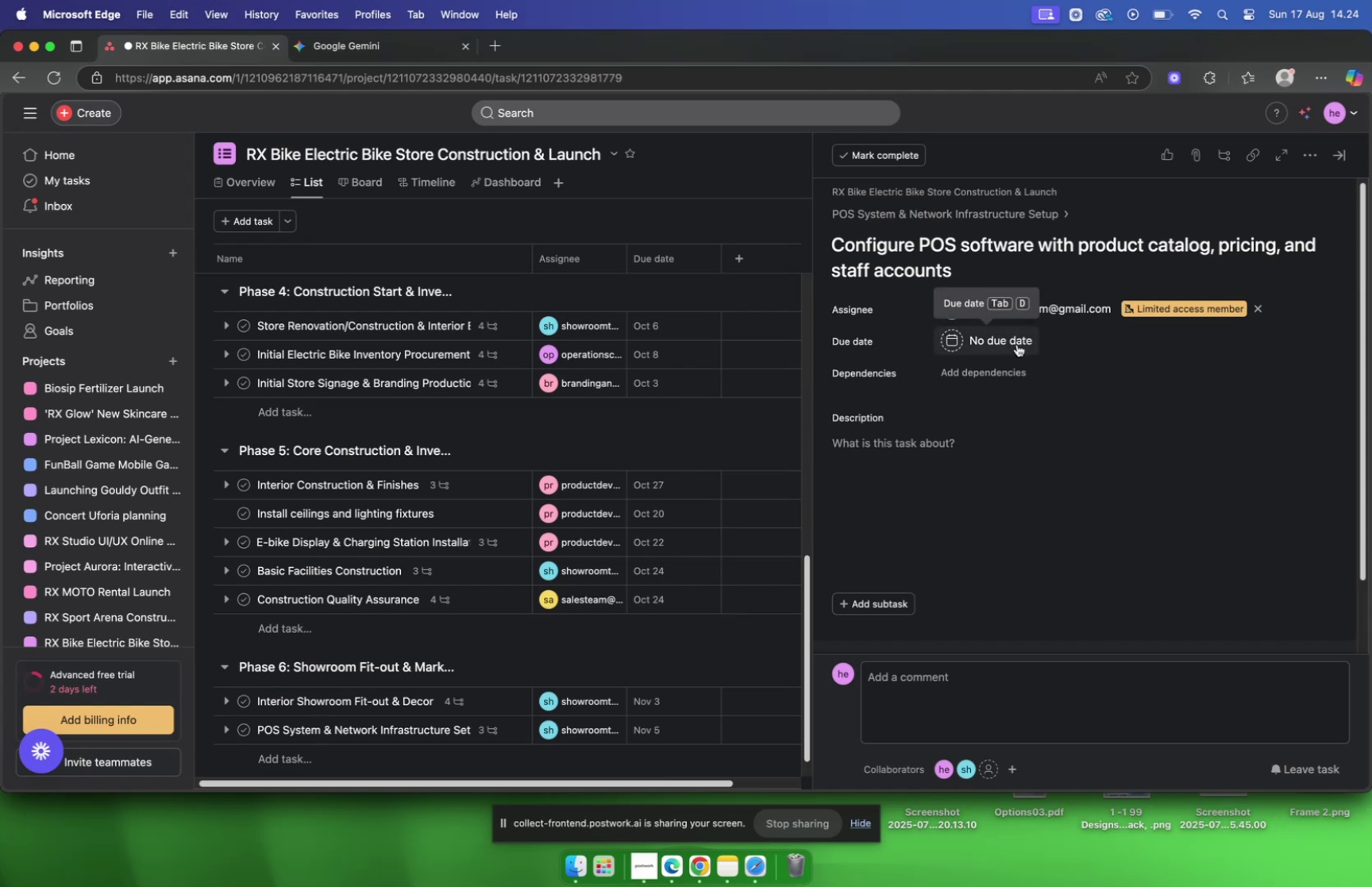 
left_click([1017, 344])
 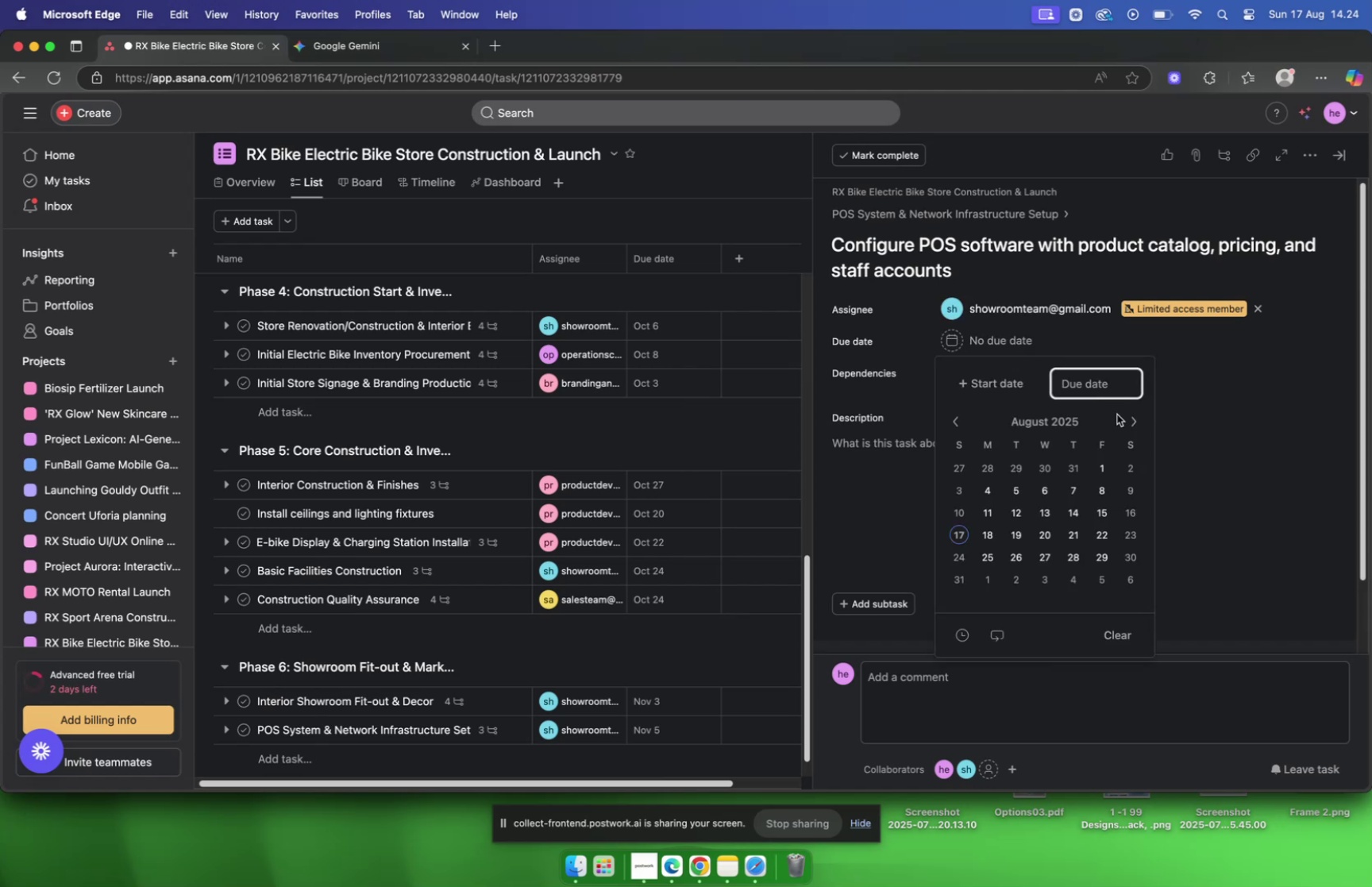 
left_click([1125, 419])
 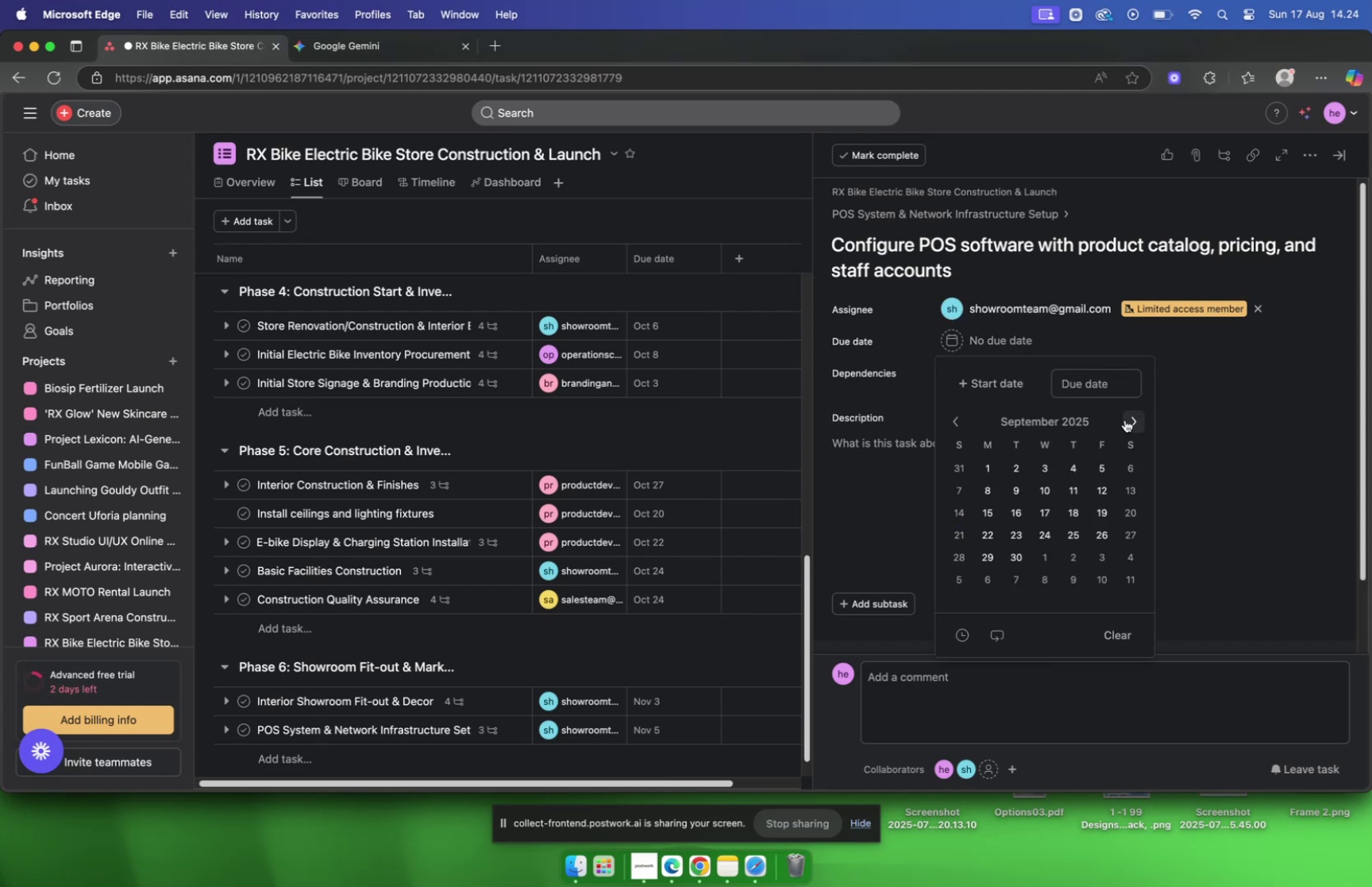 
left_click([1125, 419])
 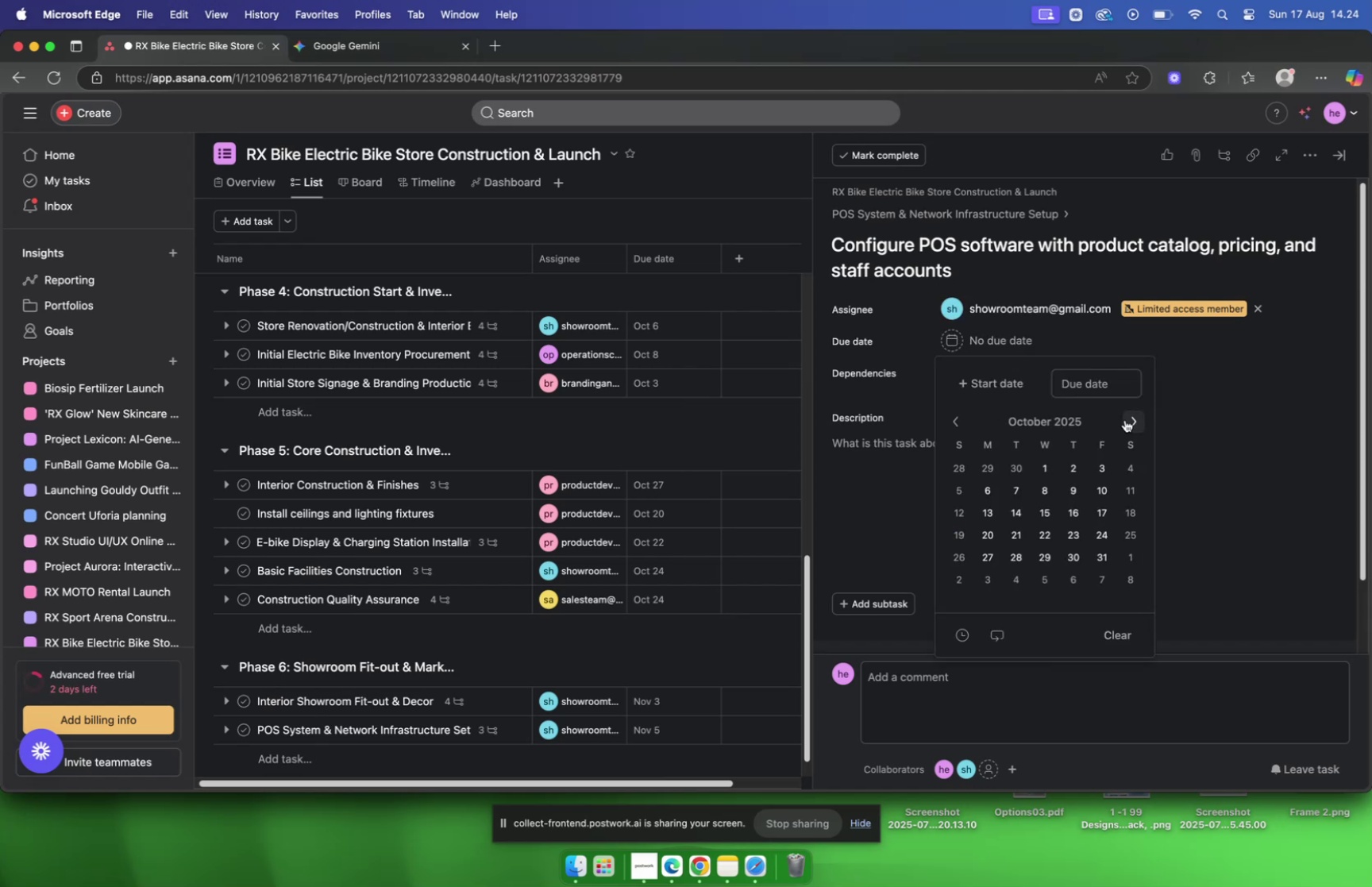 
left_click([1125, 419])
 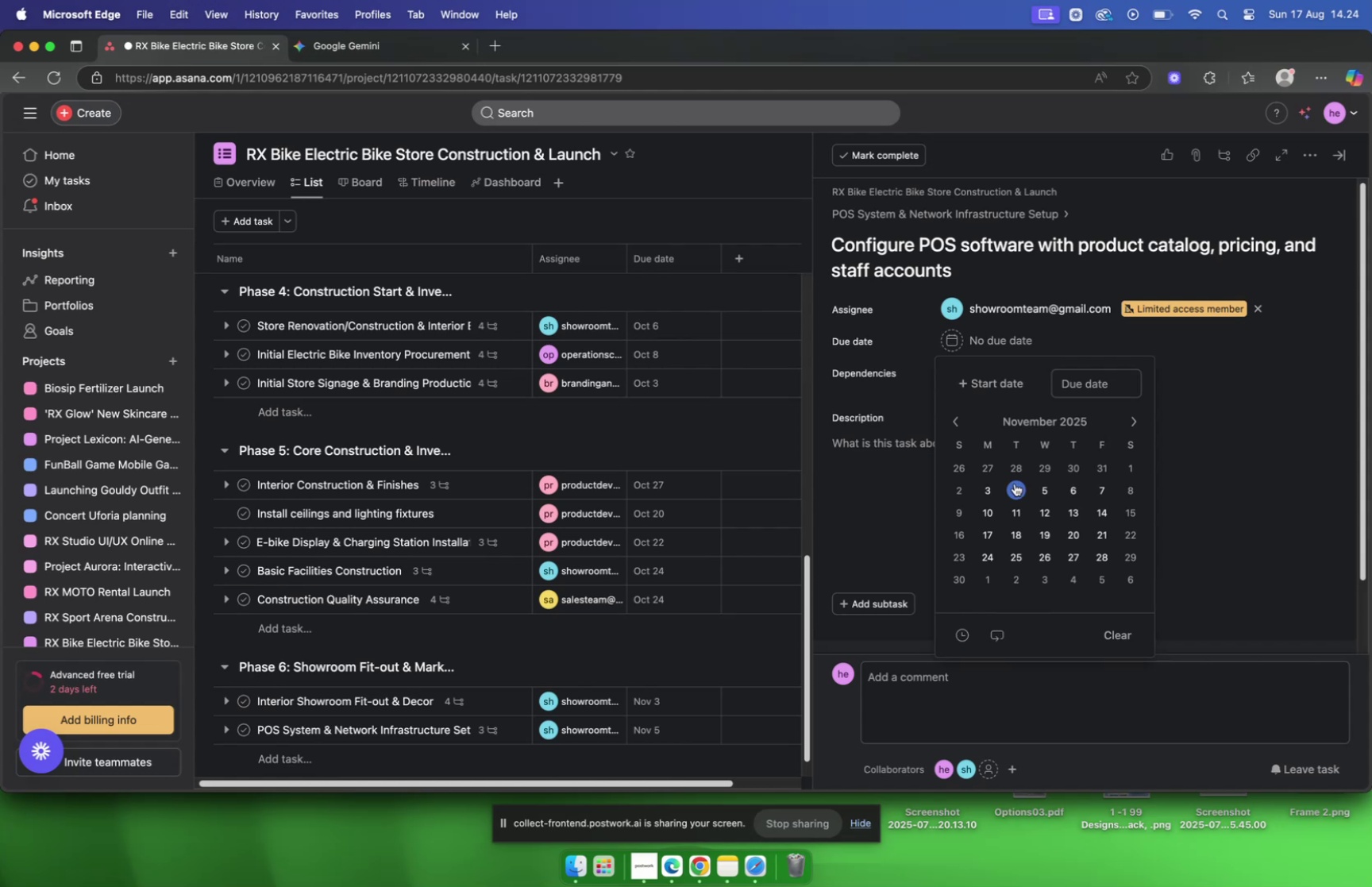 
wait(7.96)
 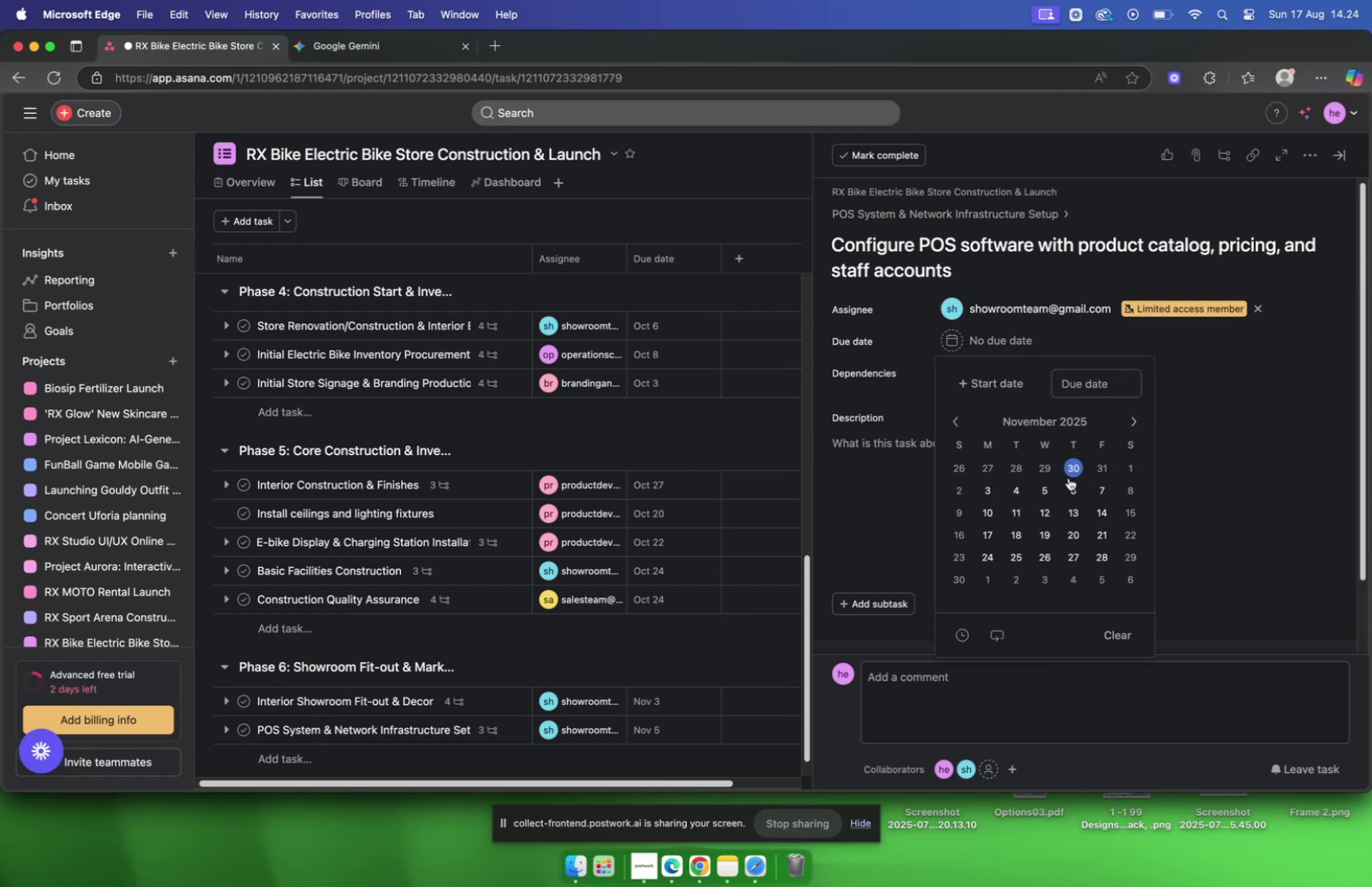 
left_click([1015, 483])
 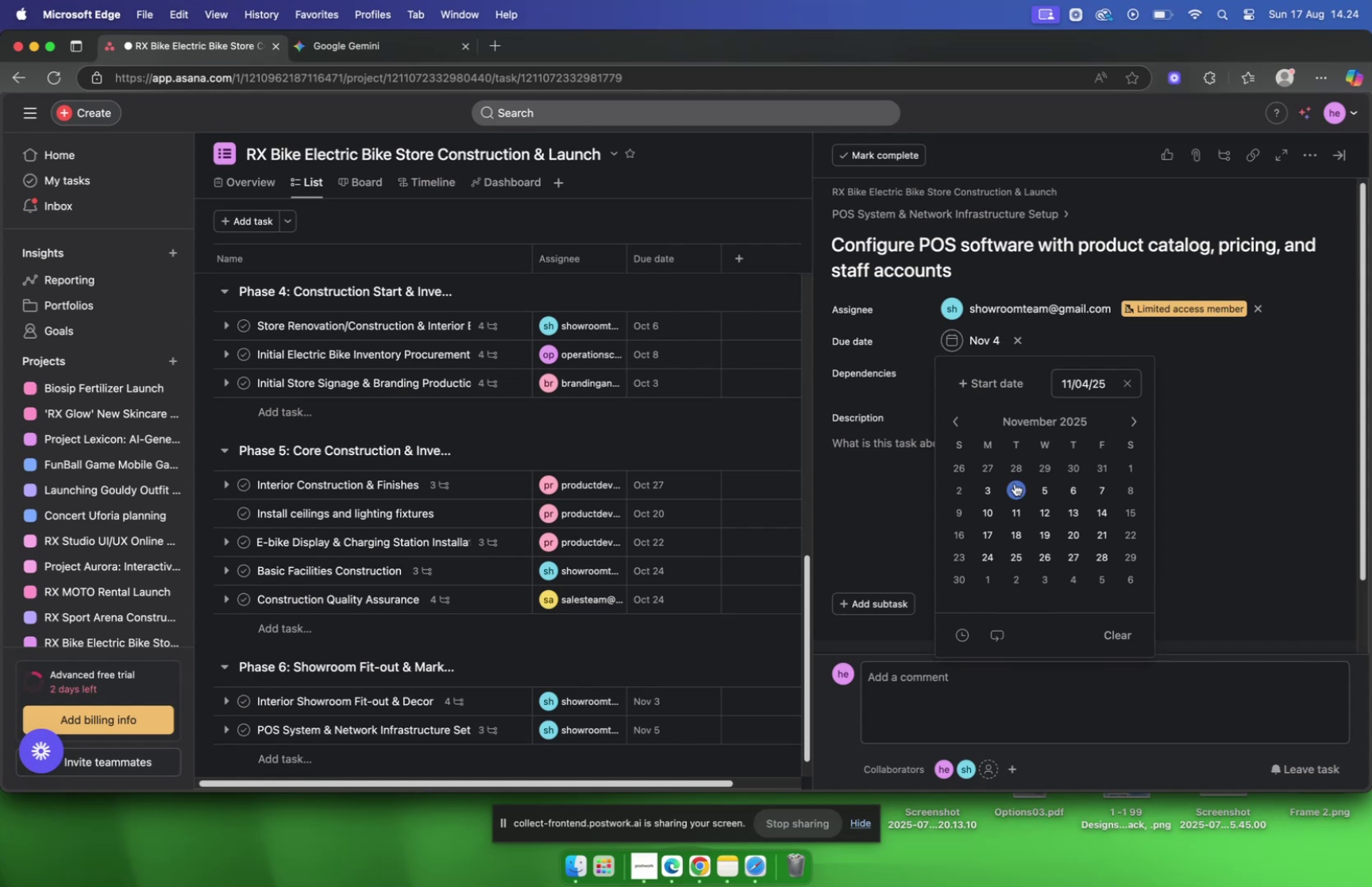 
double_click([1015, 483])
 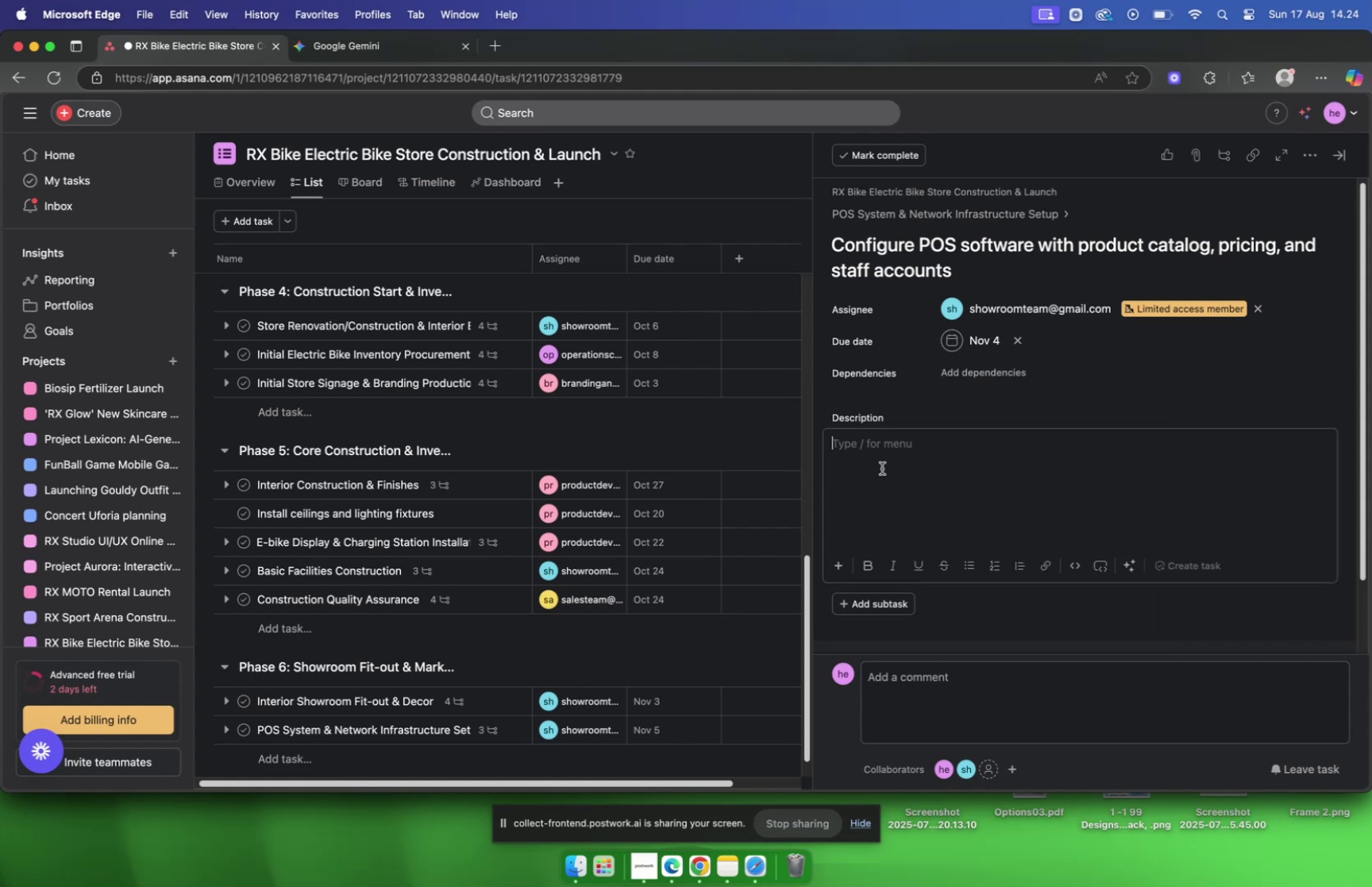 
double_click([882, 468])
 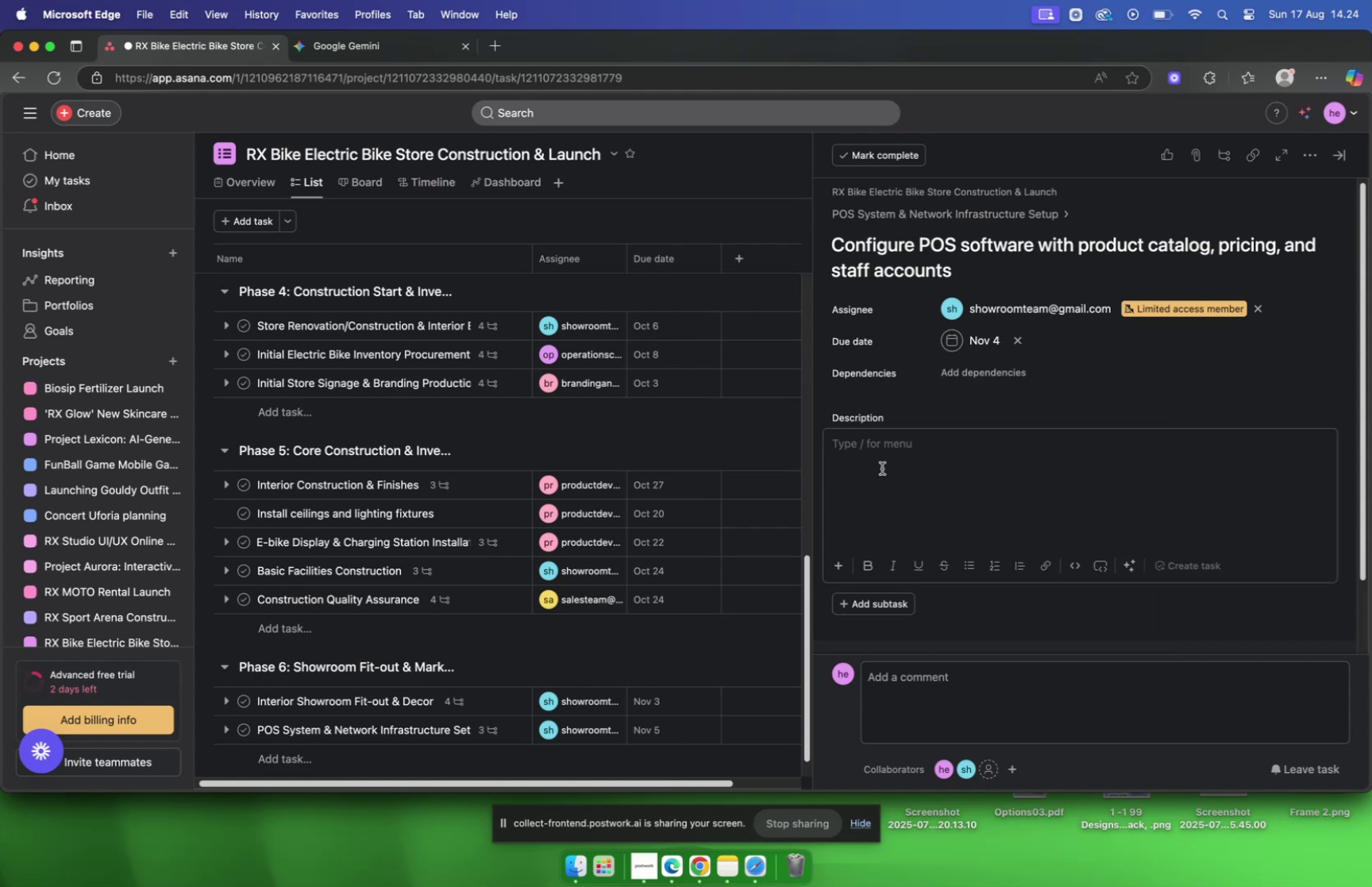 
triple_click([882, 468])
 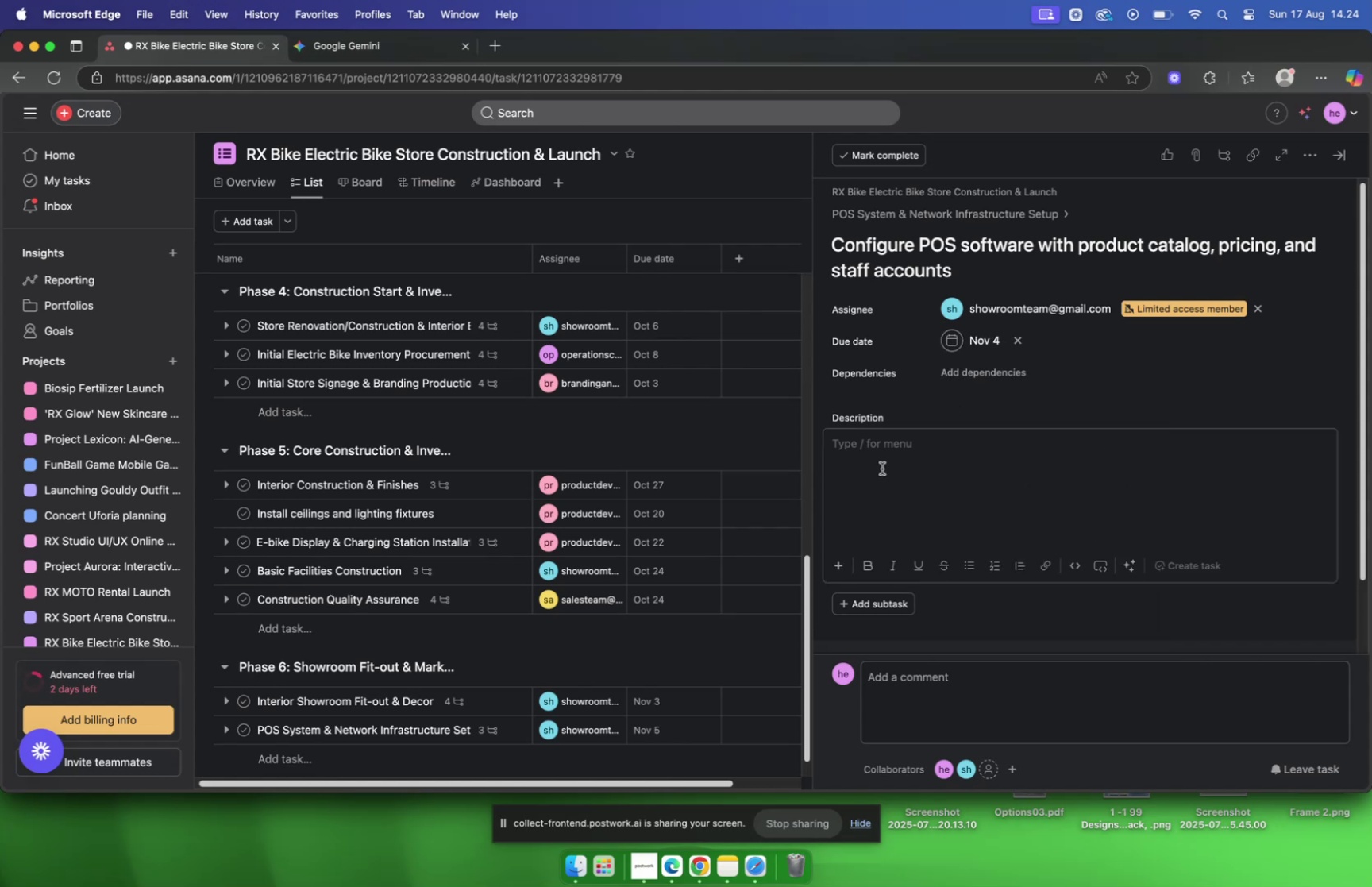 
triple_click([882, 468])
 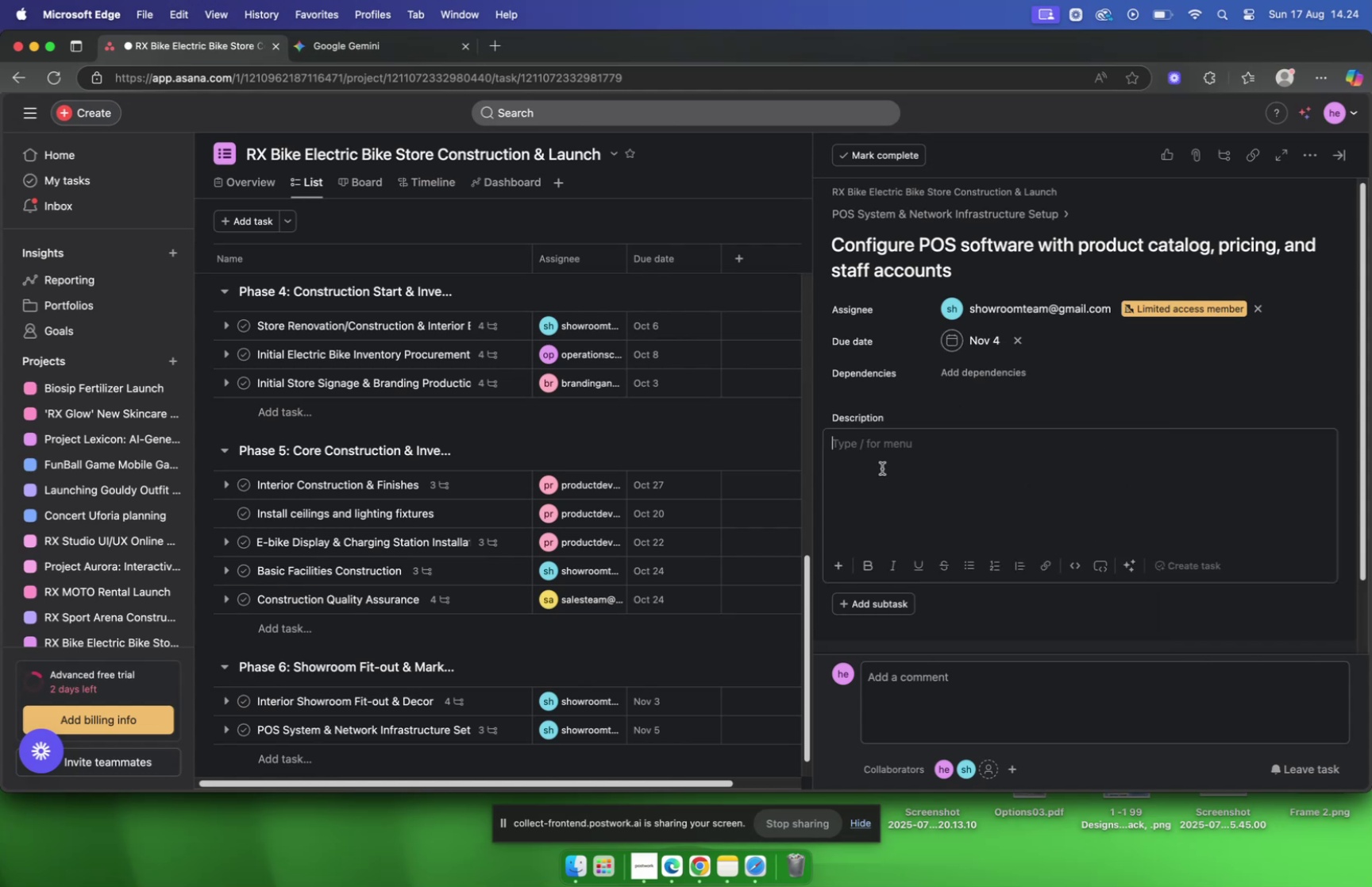 
triple_click([882, 468])
 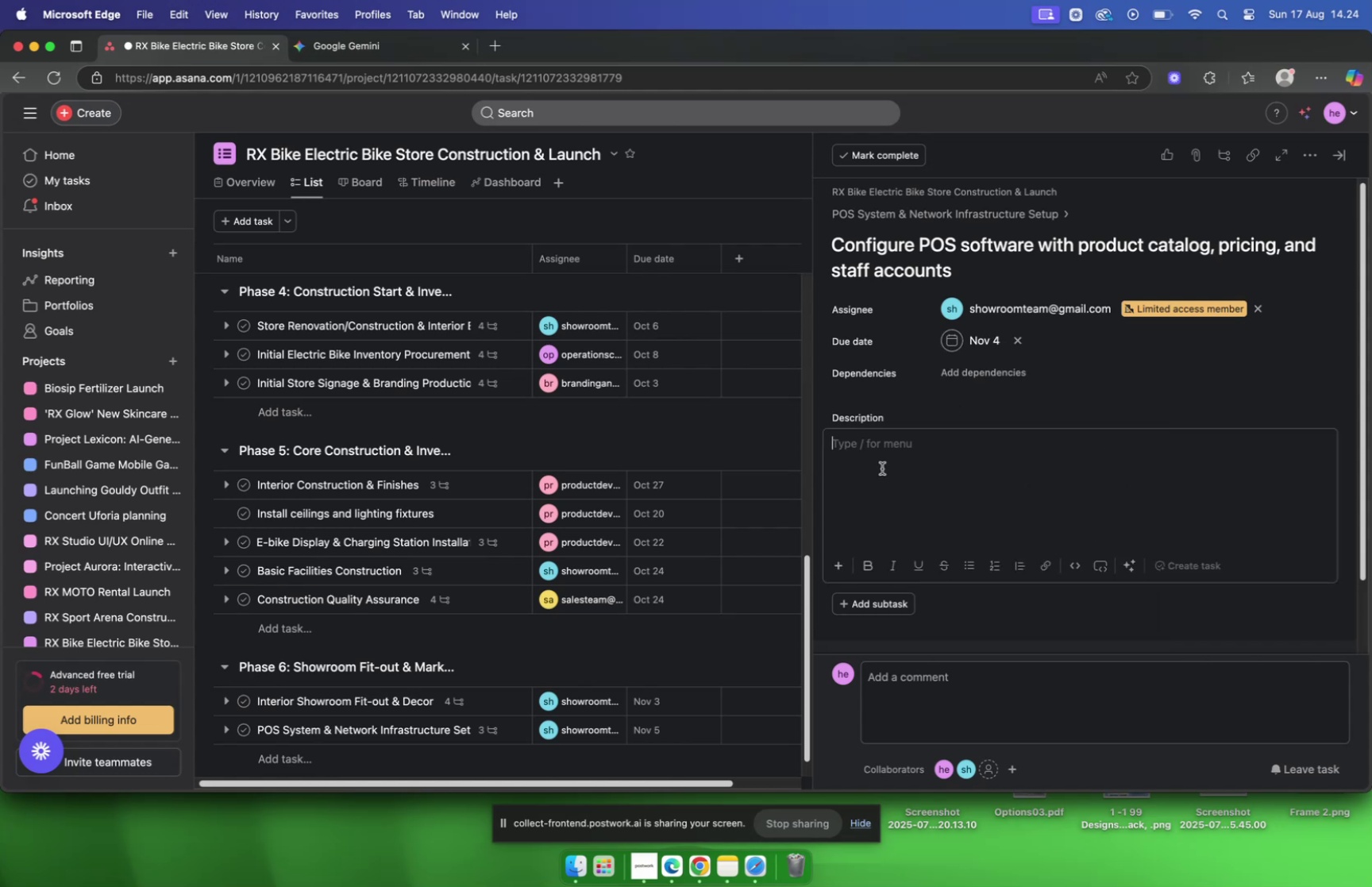 
triple_click([882, 468])
 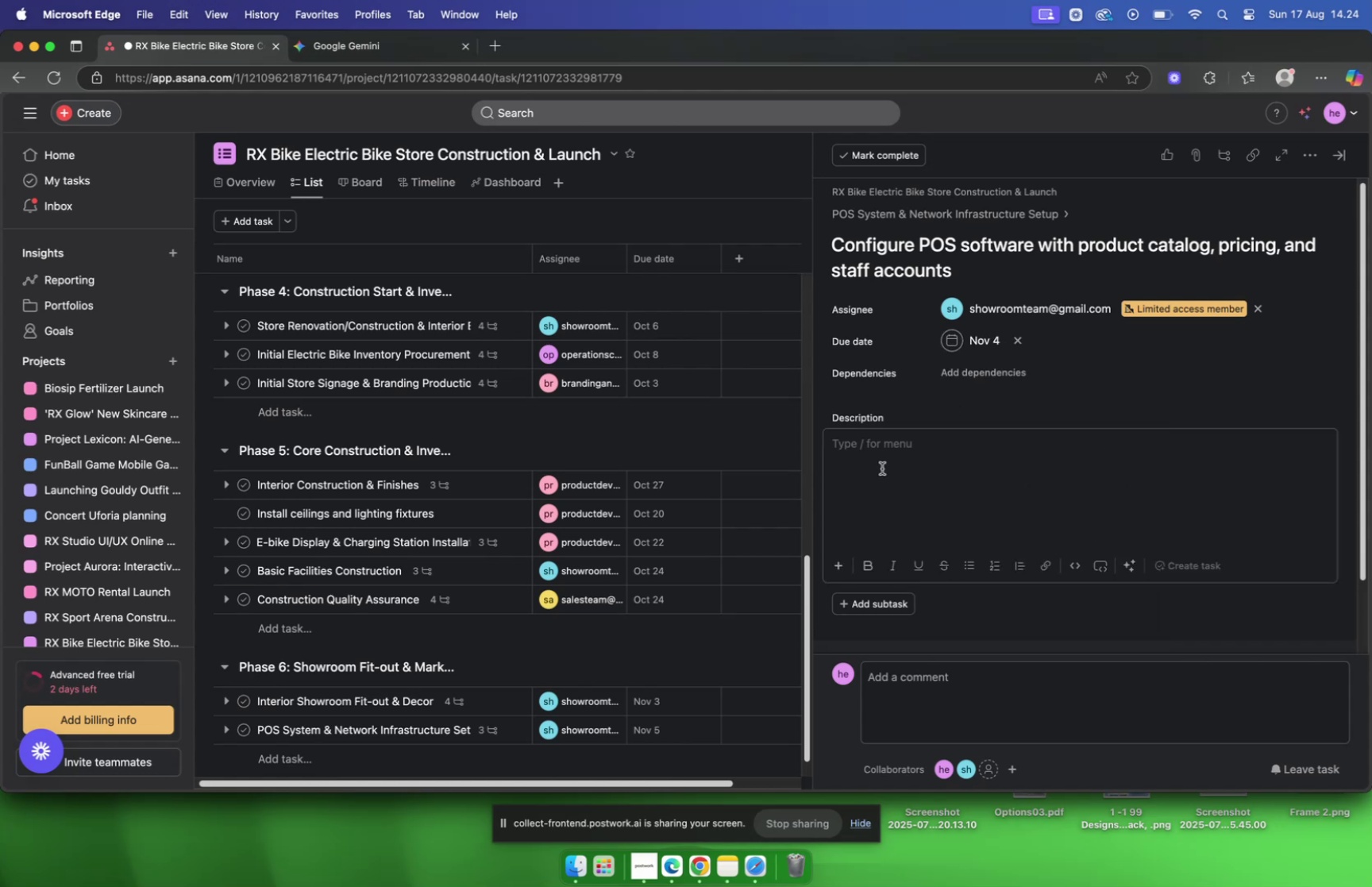 
triple_click([882, 468])
 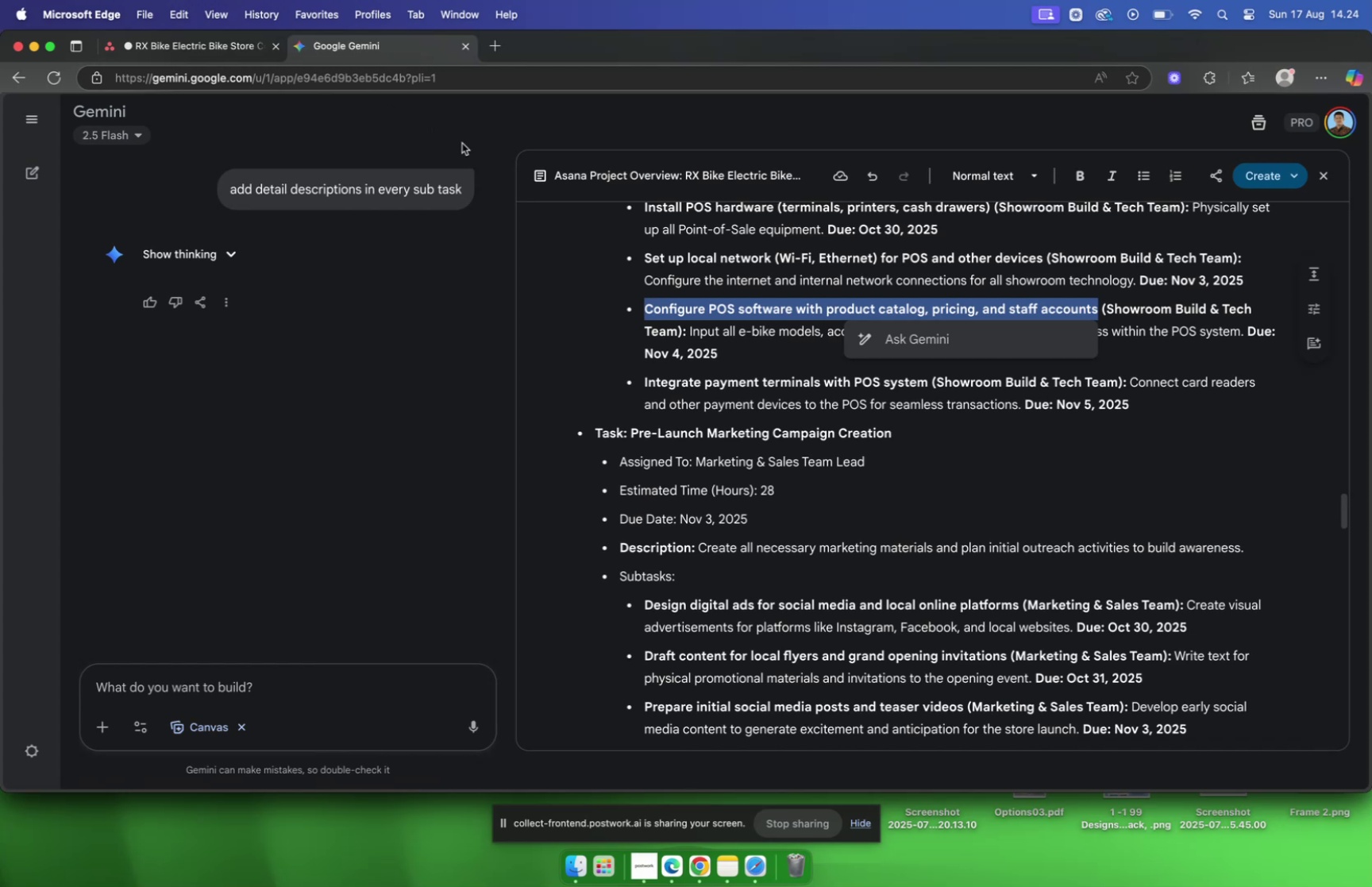 
wait(5.27)
 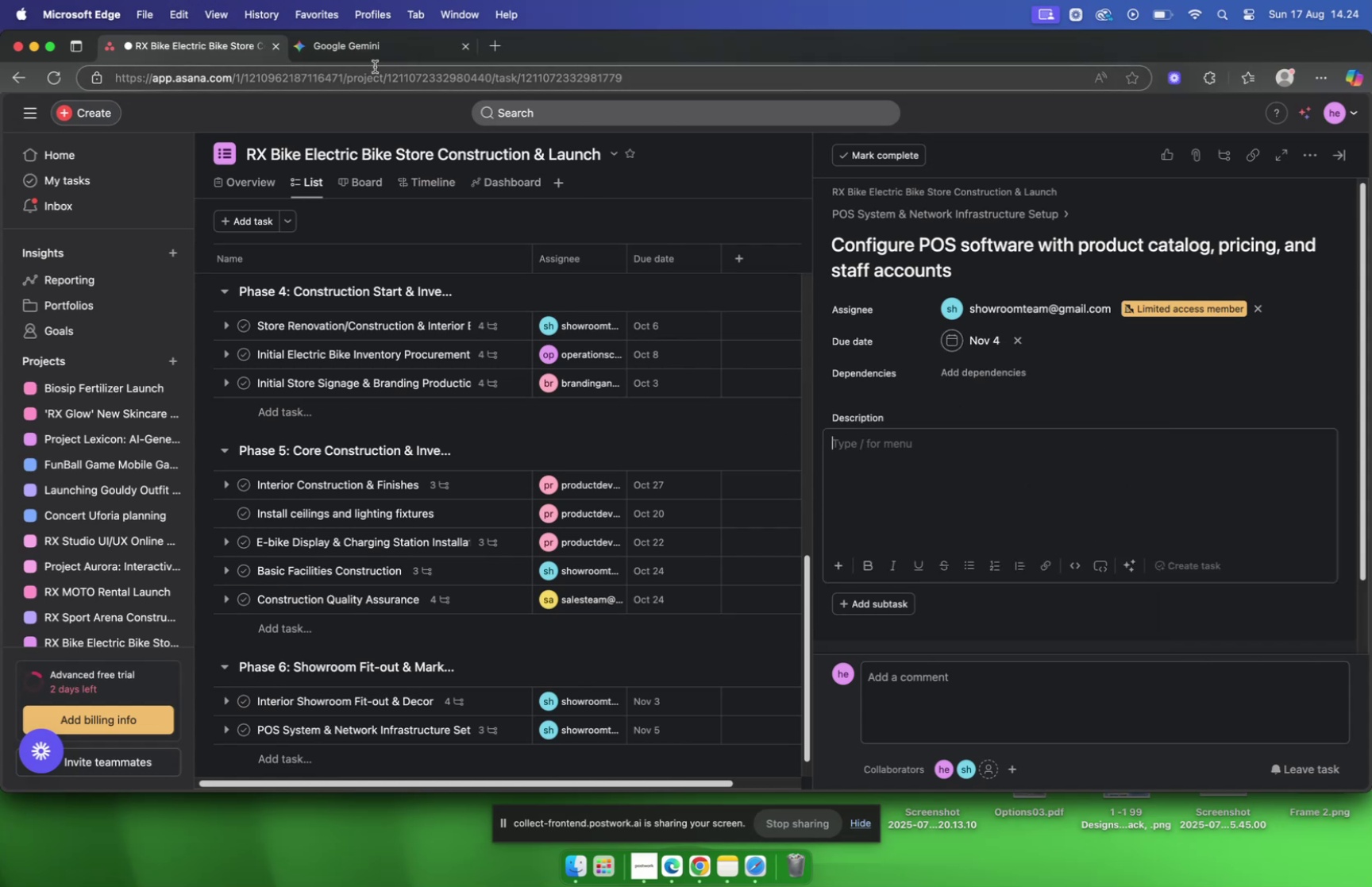 
left_click_drag(start_coordinate=[691, 331], to_coordinate=[710, 331])
 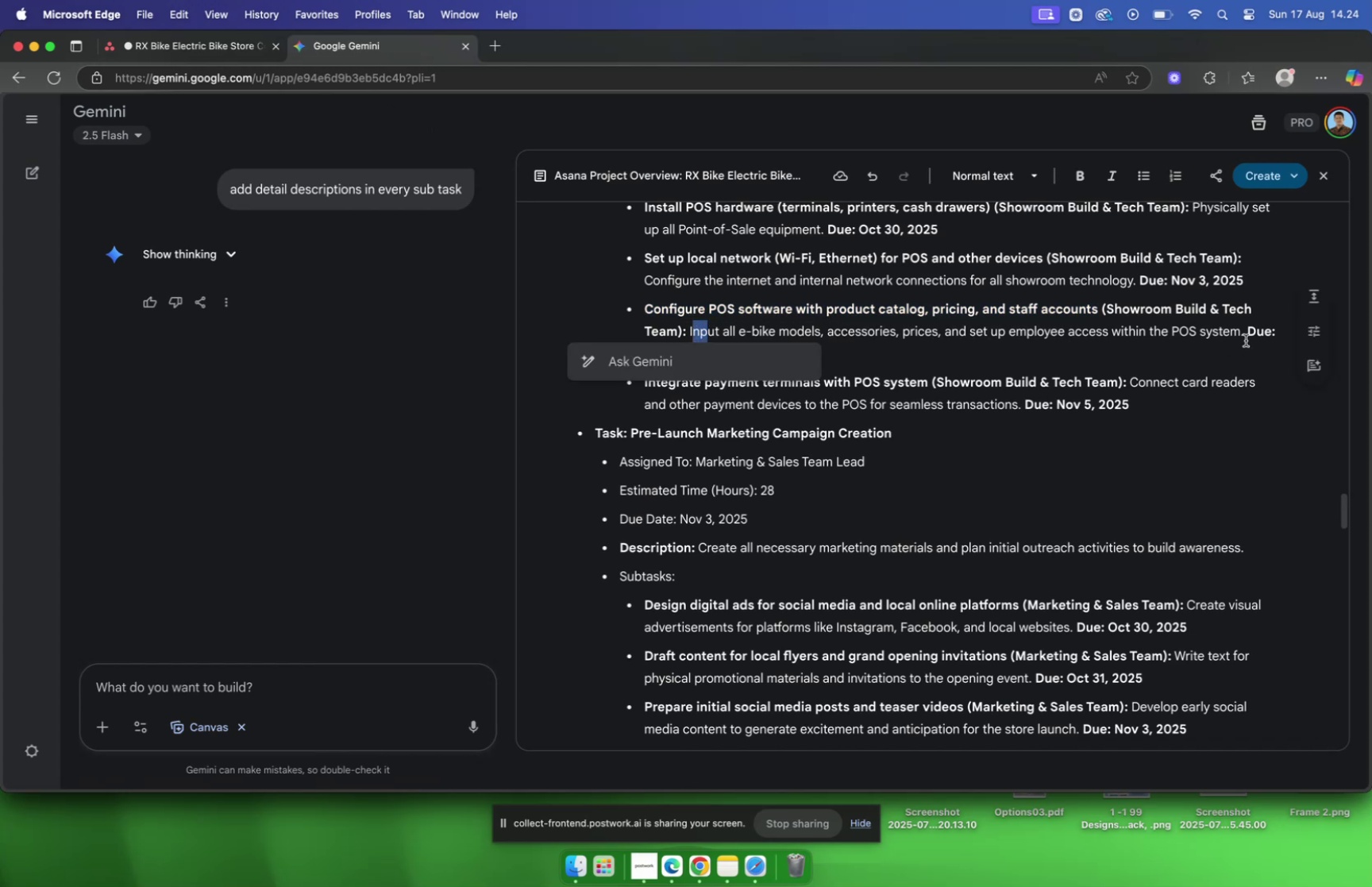 
left_click_drag(start_coordinate=[1244, 338], to_coordinate=[690, 336])
 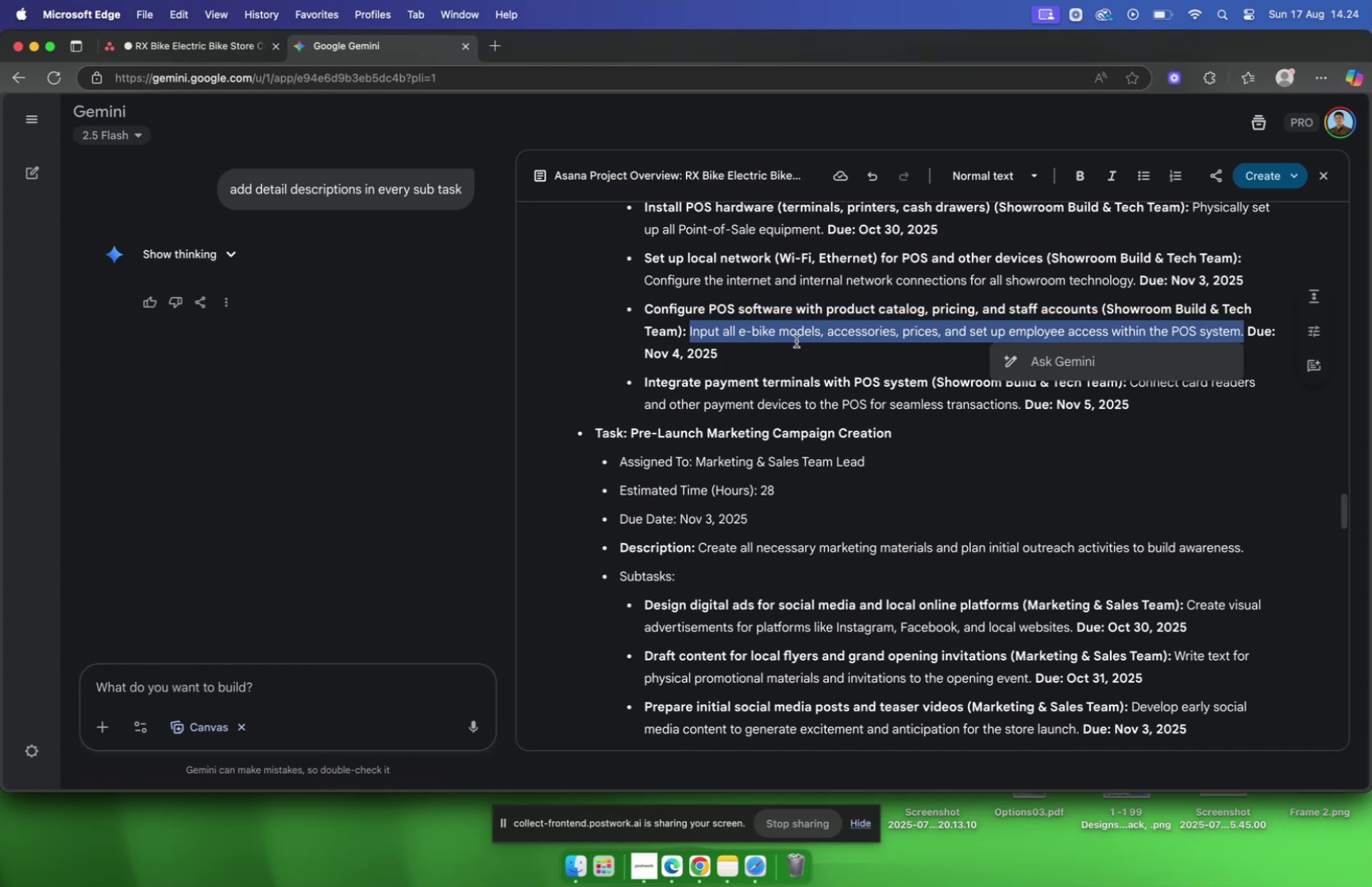 
key(Meta+C)
 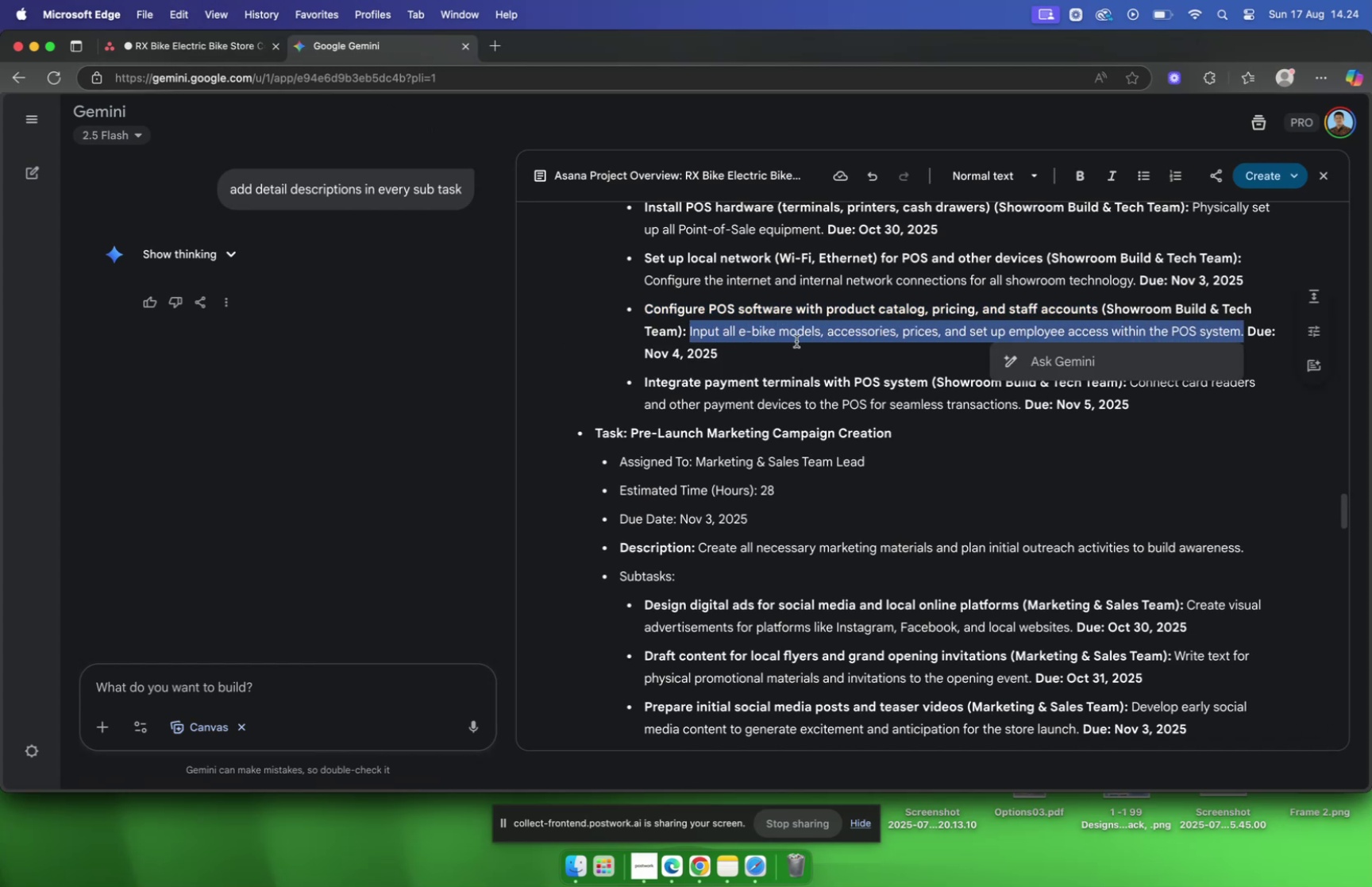 
key(Meta+C)
 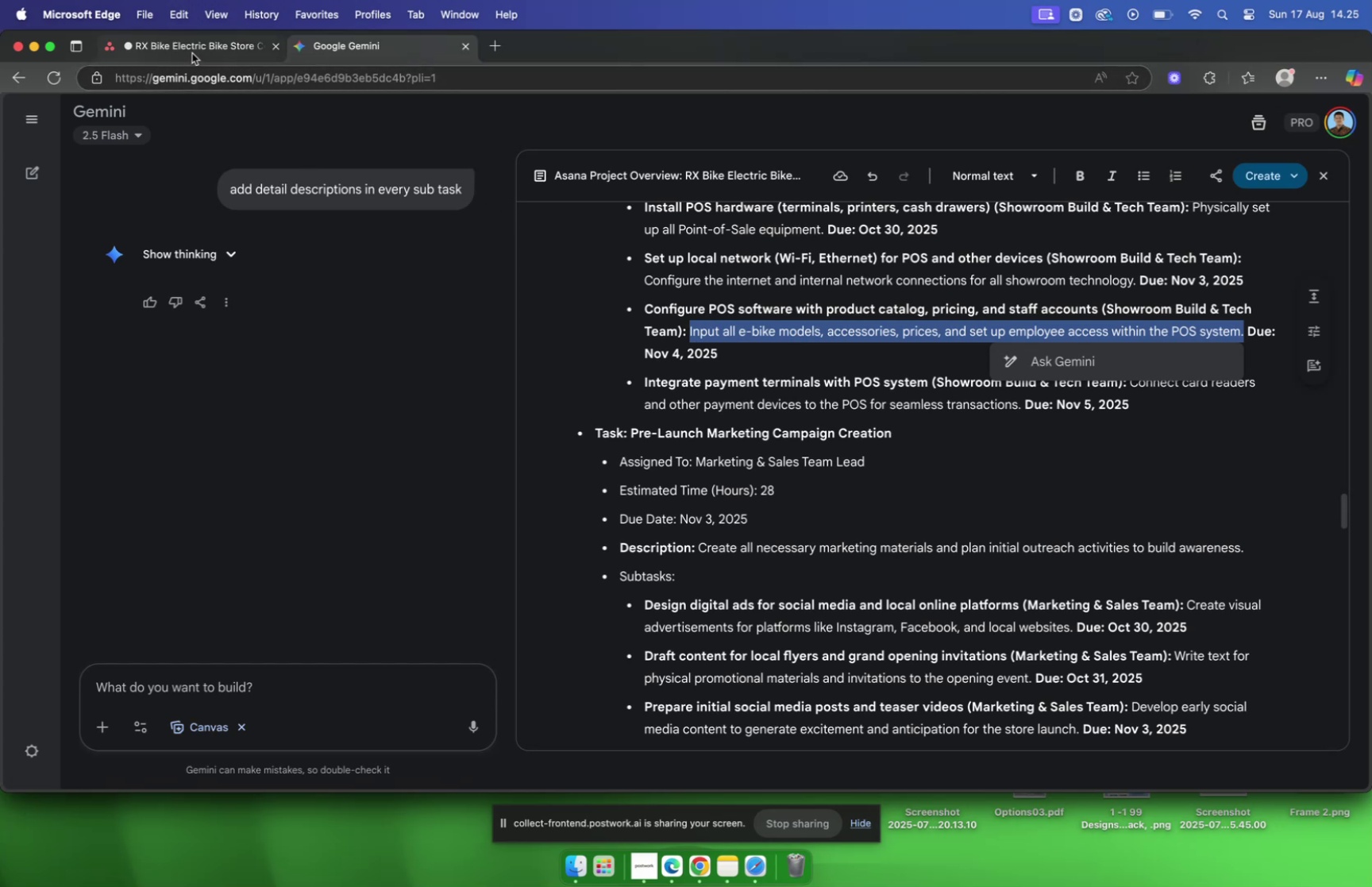 
wait(5.69)
 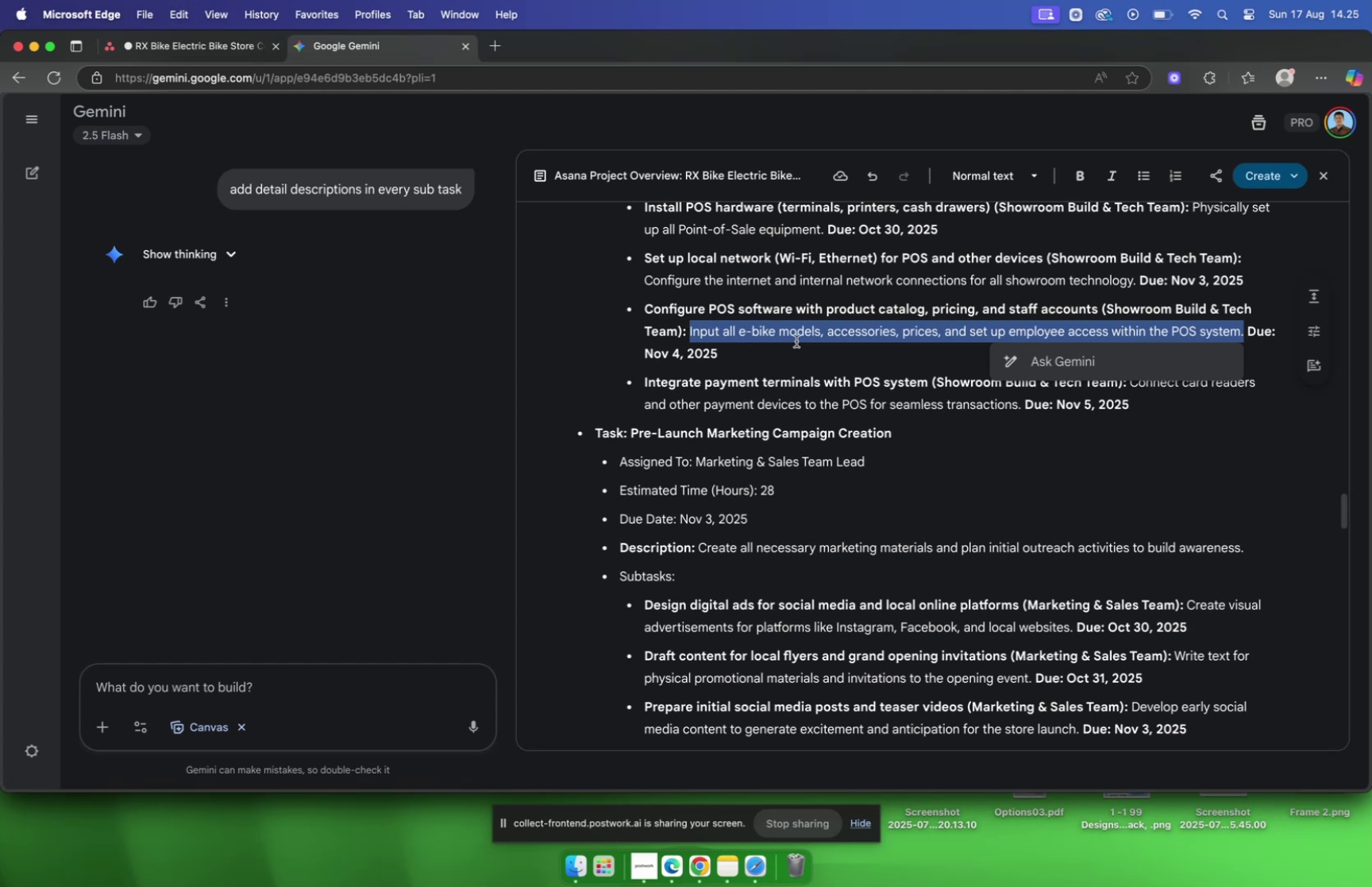 
left_click([192, 53])
 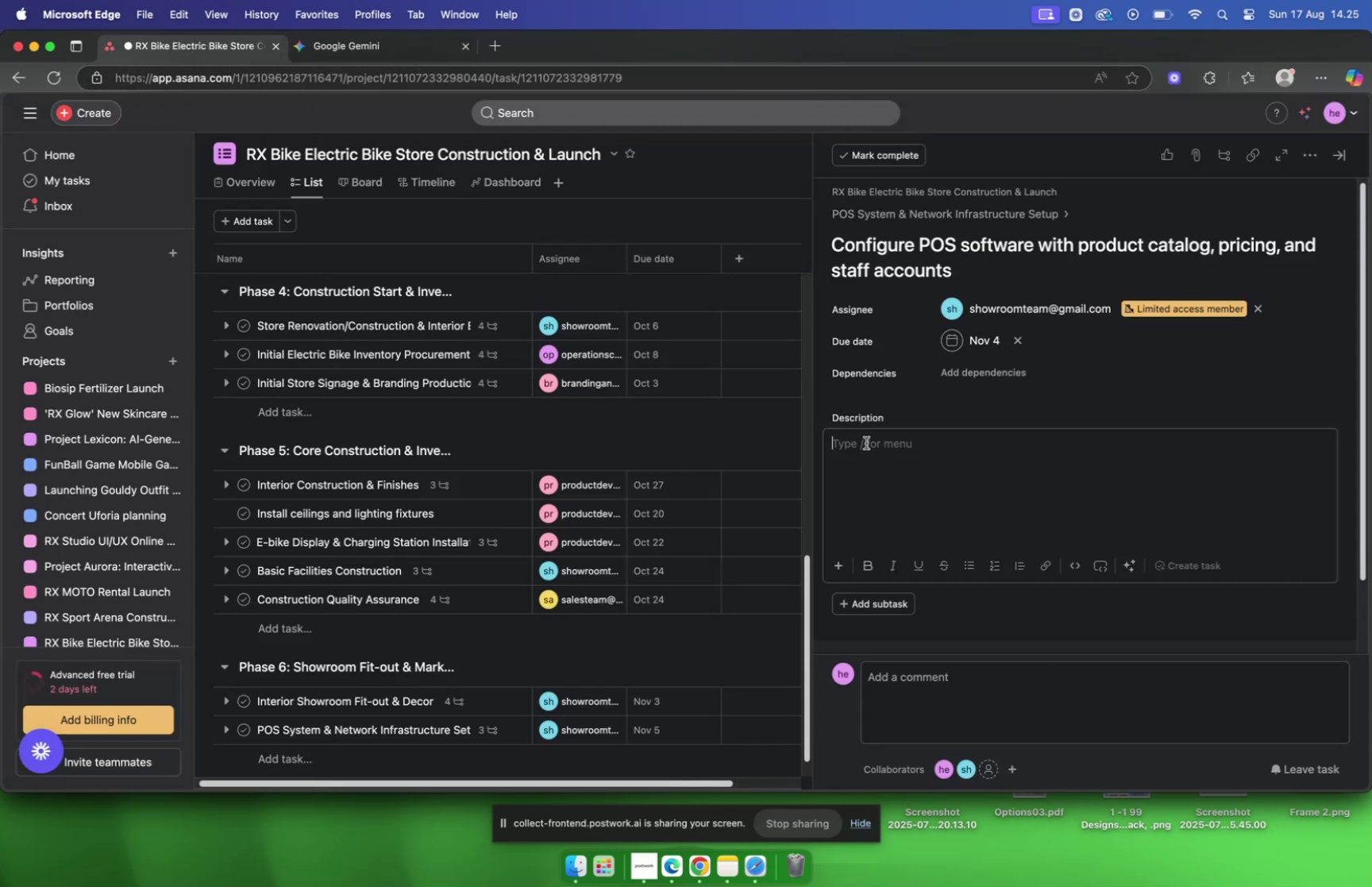 
key(Meta+CommandLeft)
 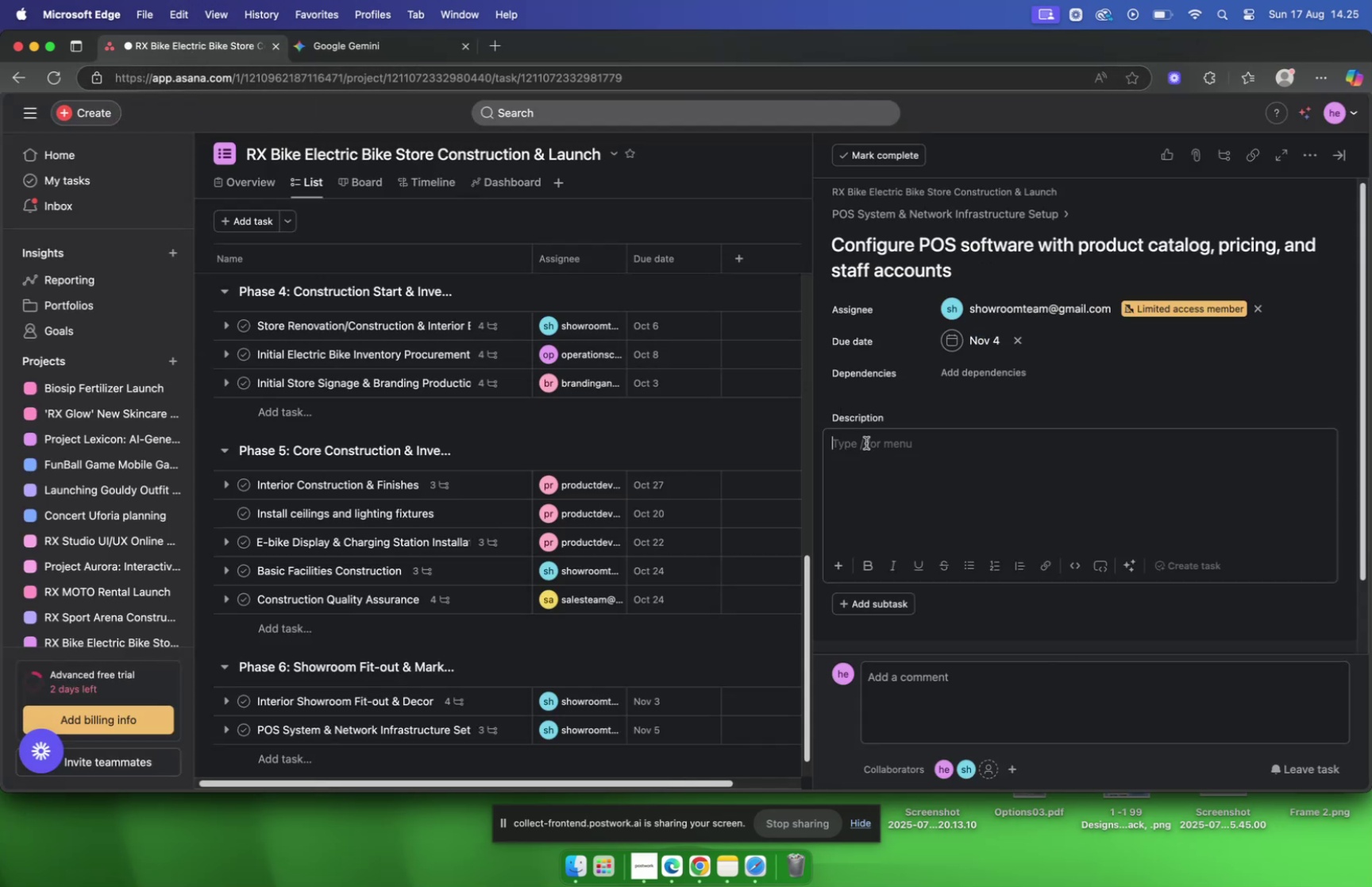 
key(Meta+V)
 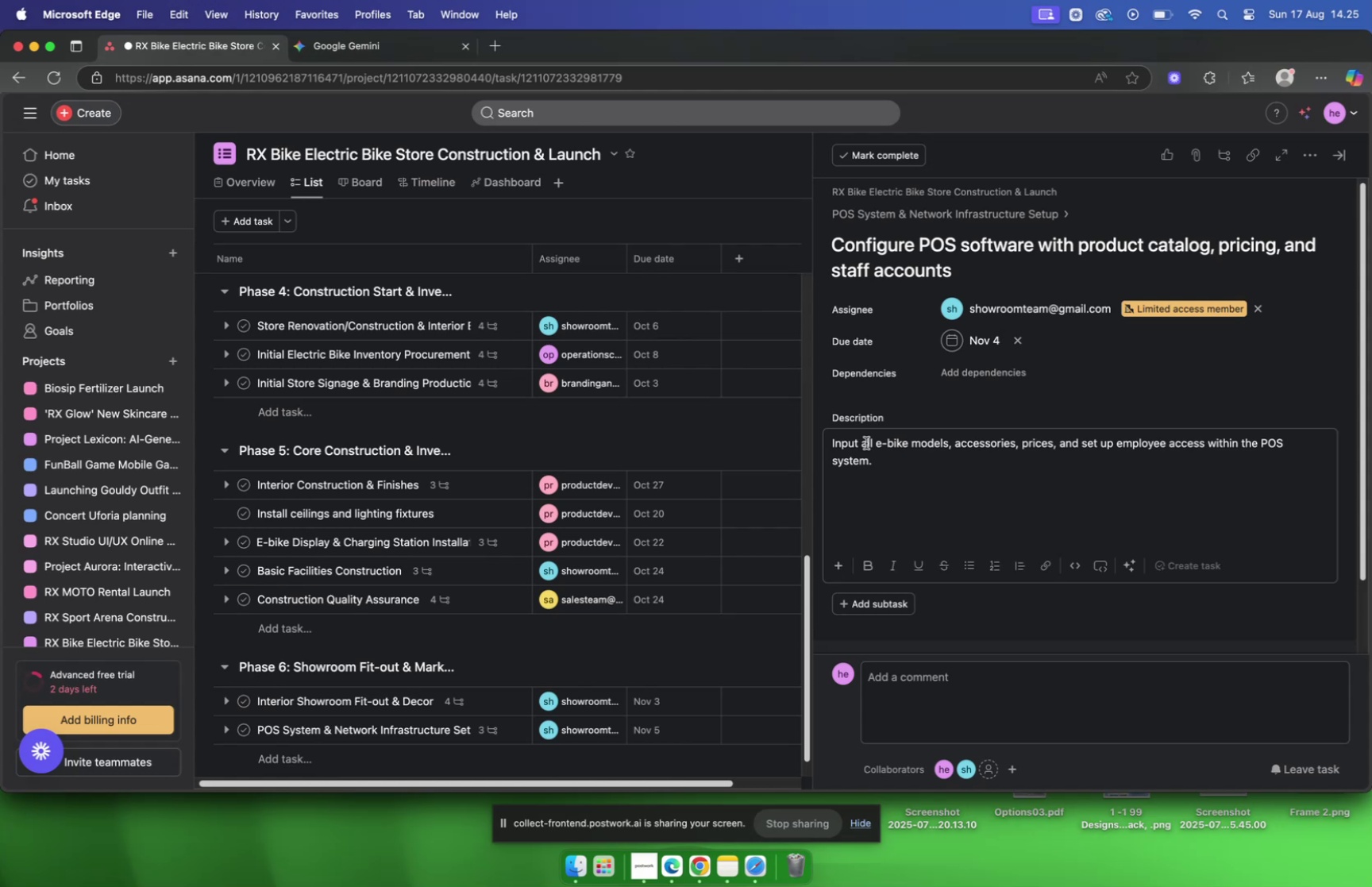 
wait(15.89)
 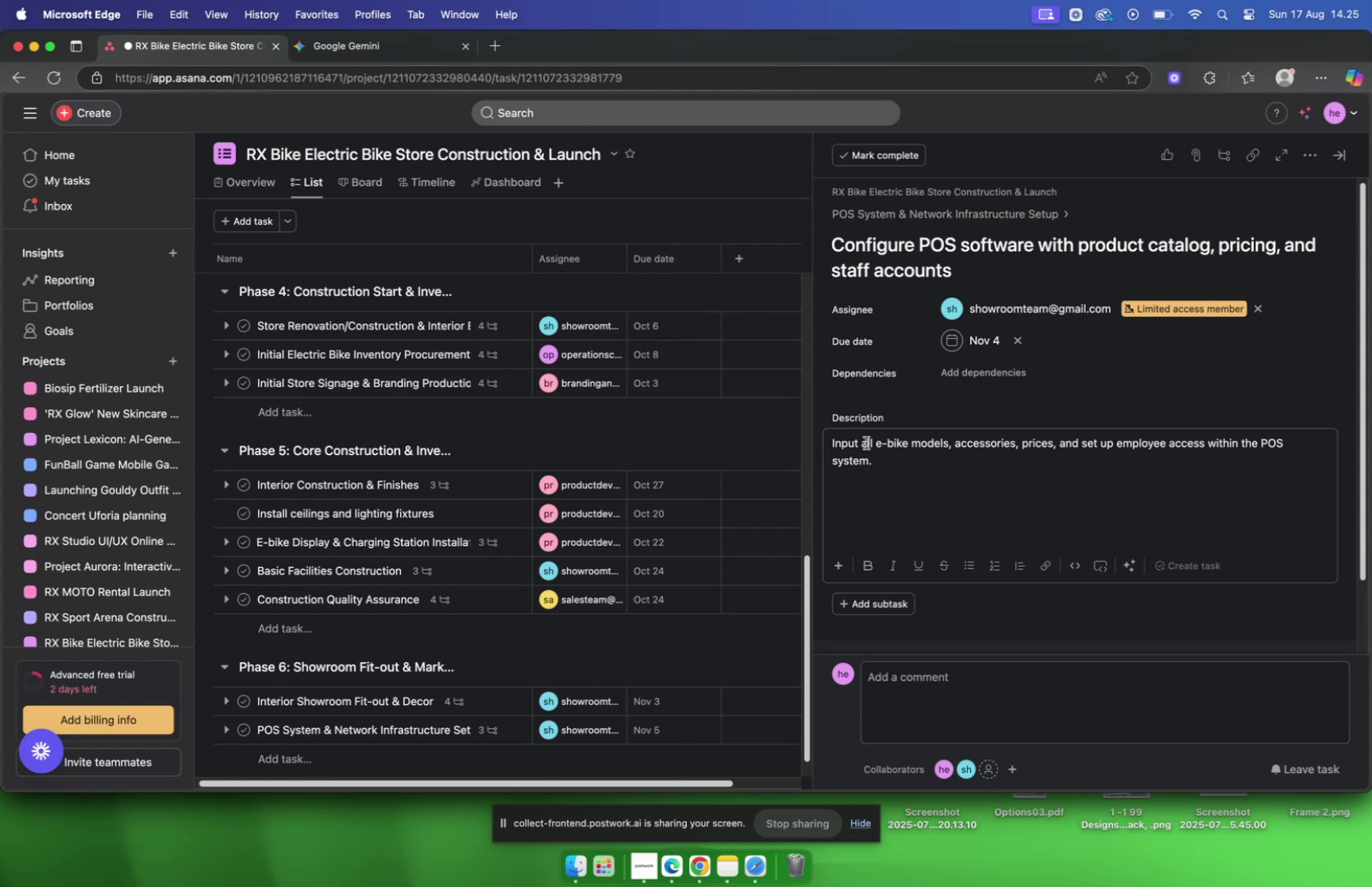 
left_click([886, 215])
 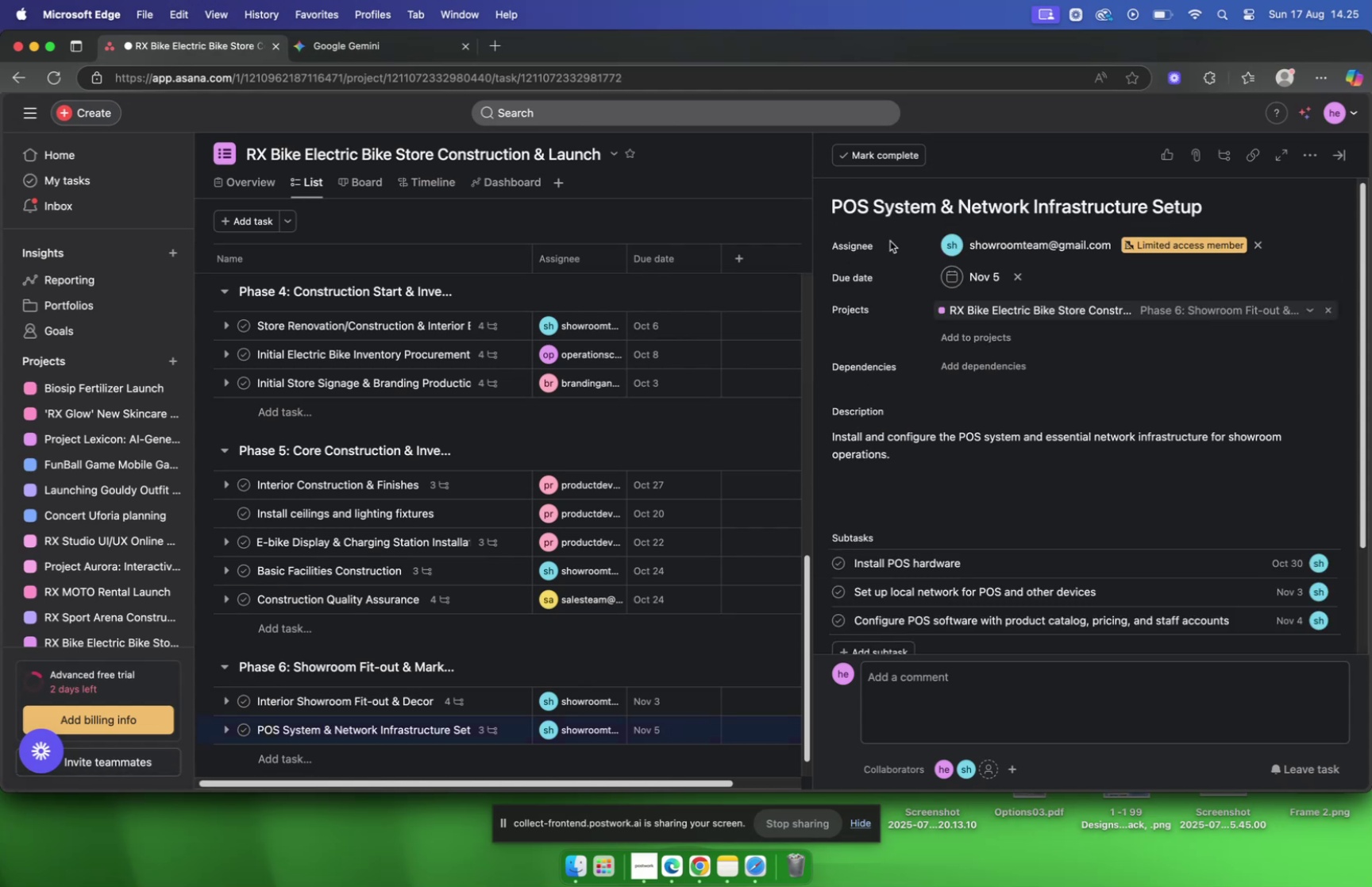 
scroll: coordinate [914, 283], scroll_direction: down, amount: 9.0
 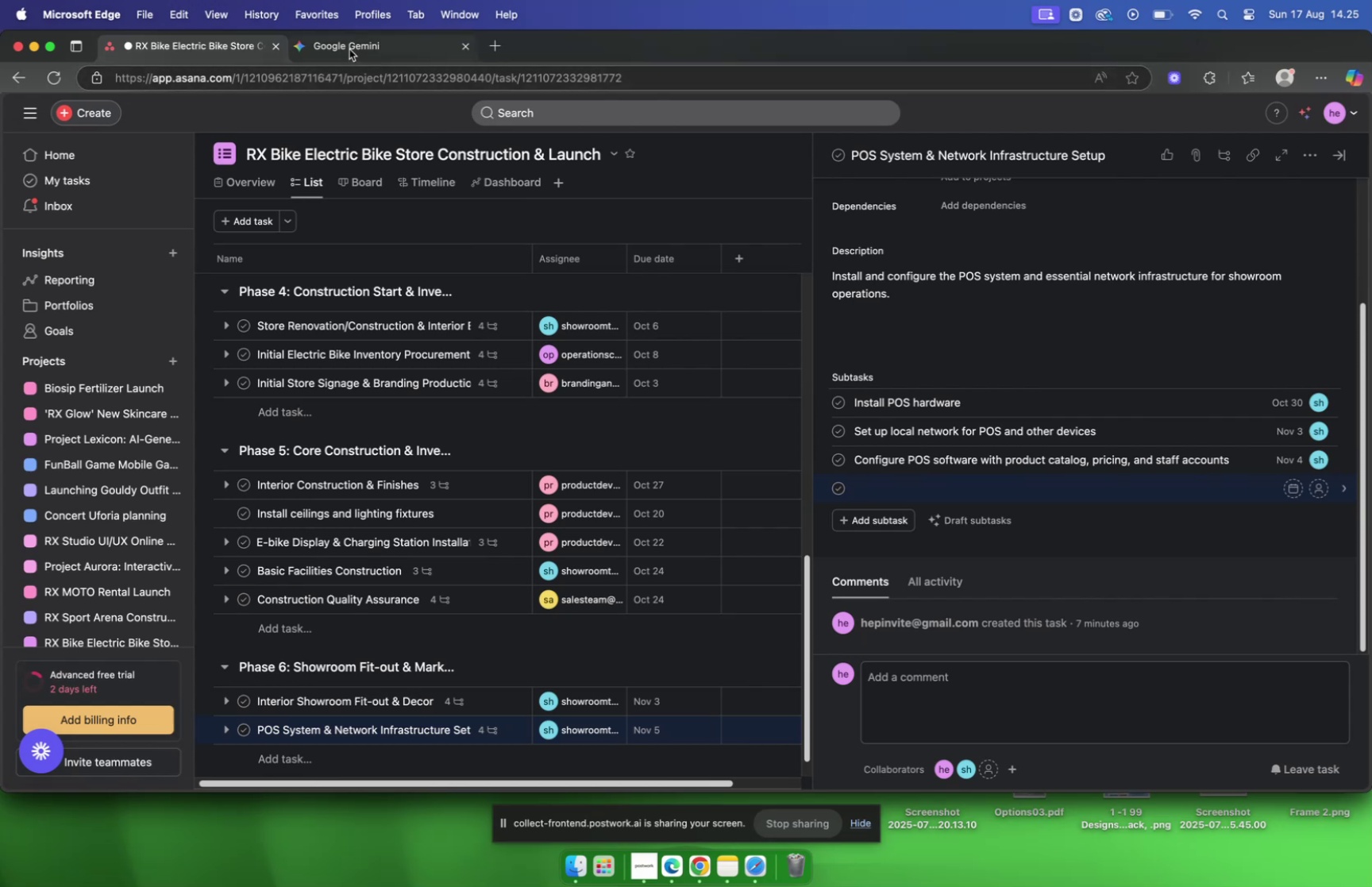 
wait(7.39)
 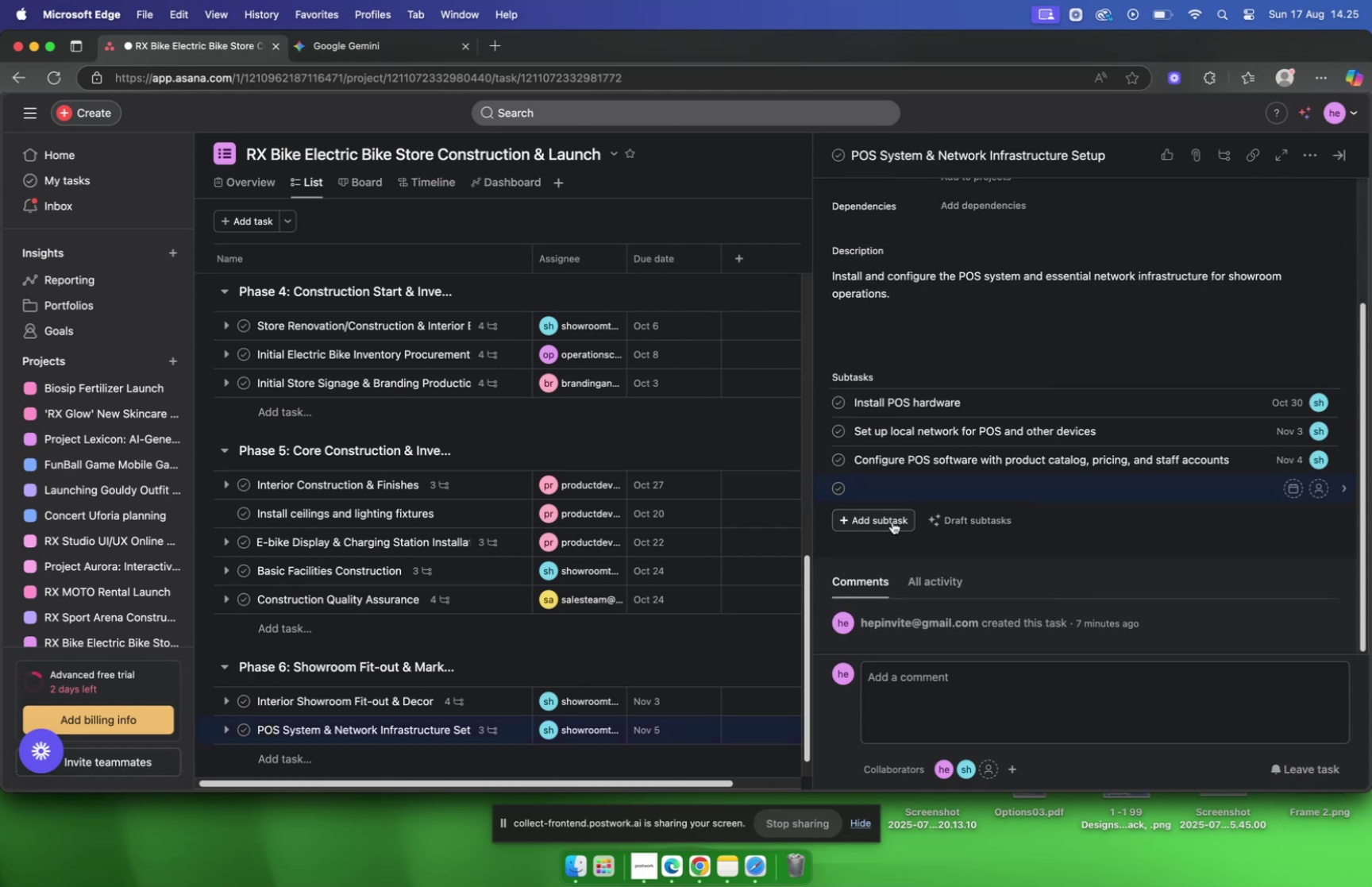 
left_click([349, 49])
 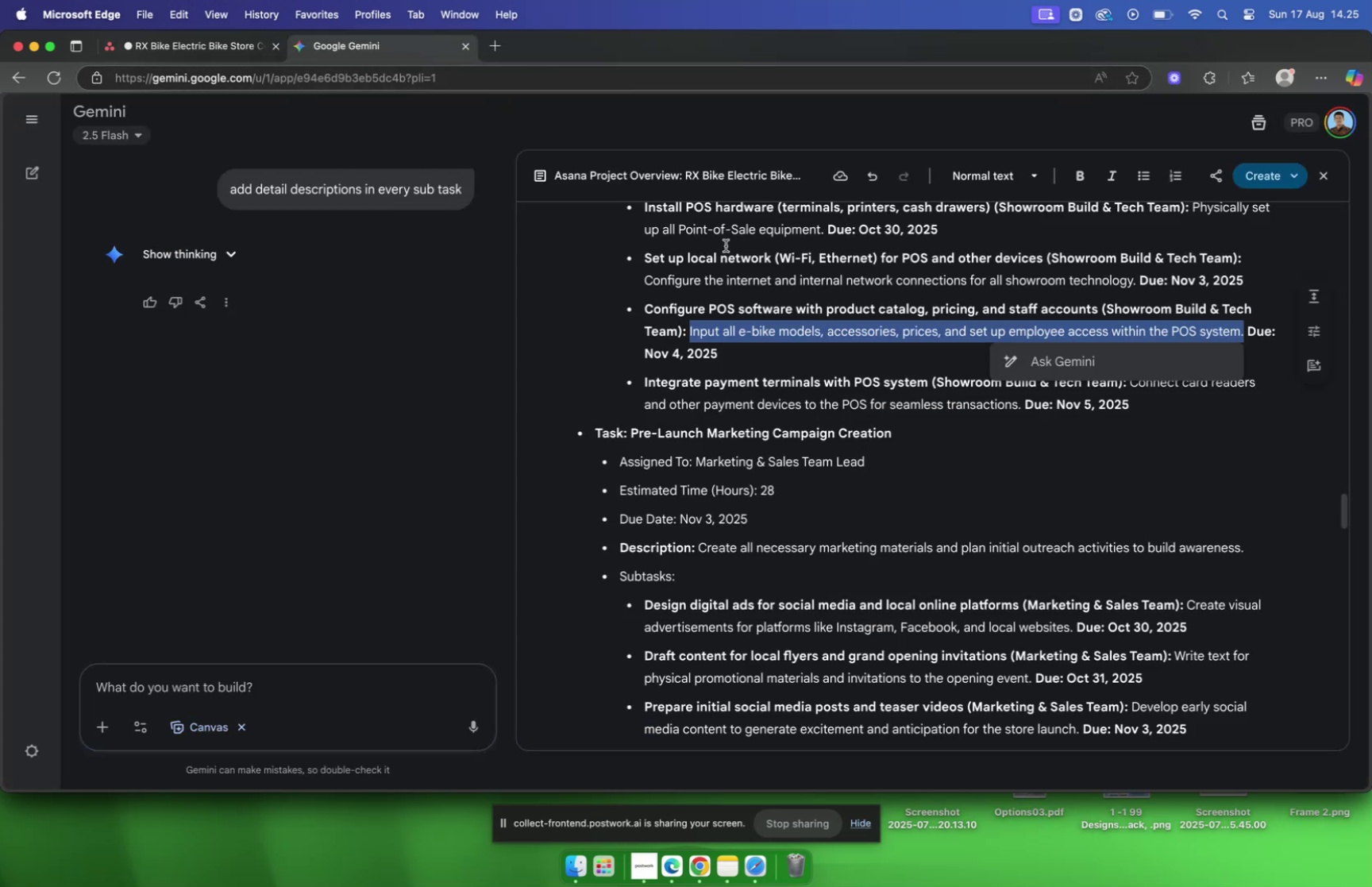 
scroll: coordinate [737, 242], scroll_direction: down, amount: 2.0
 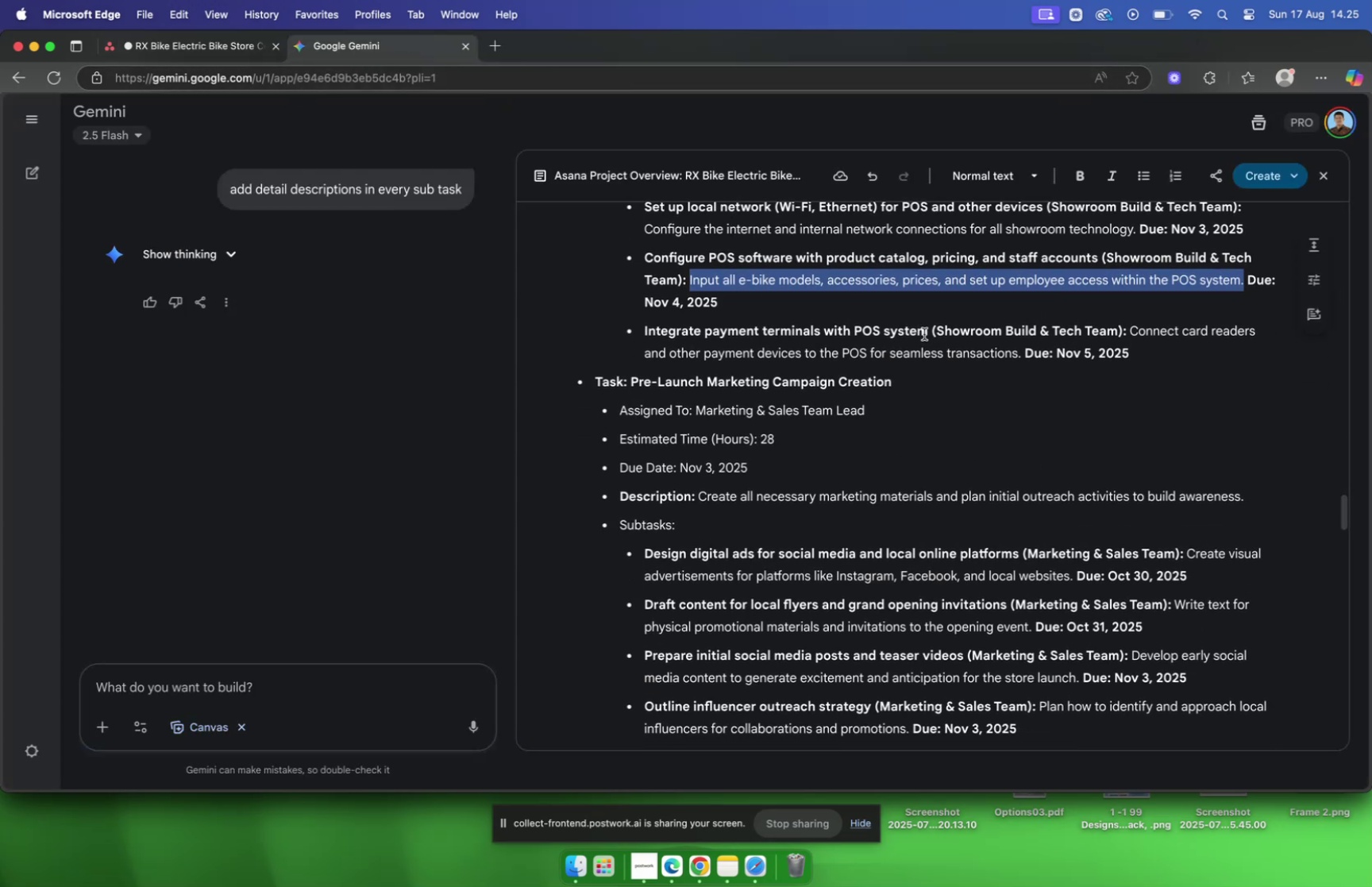 
left_click_drag(start_coordinate=[925, 334], to_coordinate=[644, 334])
 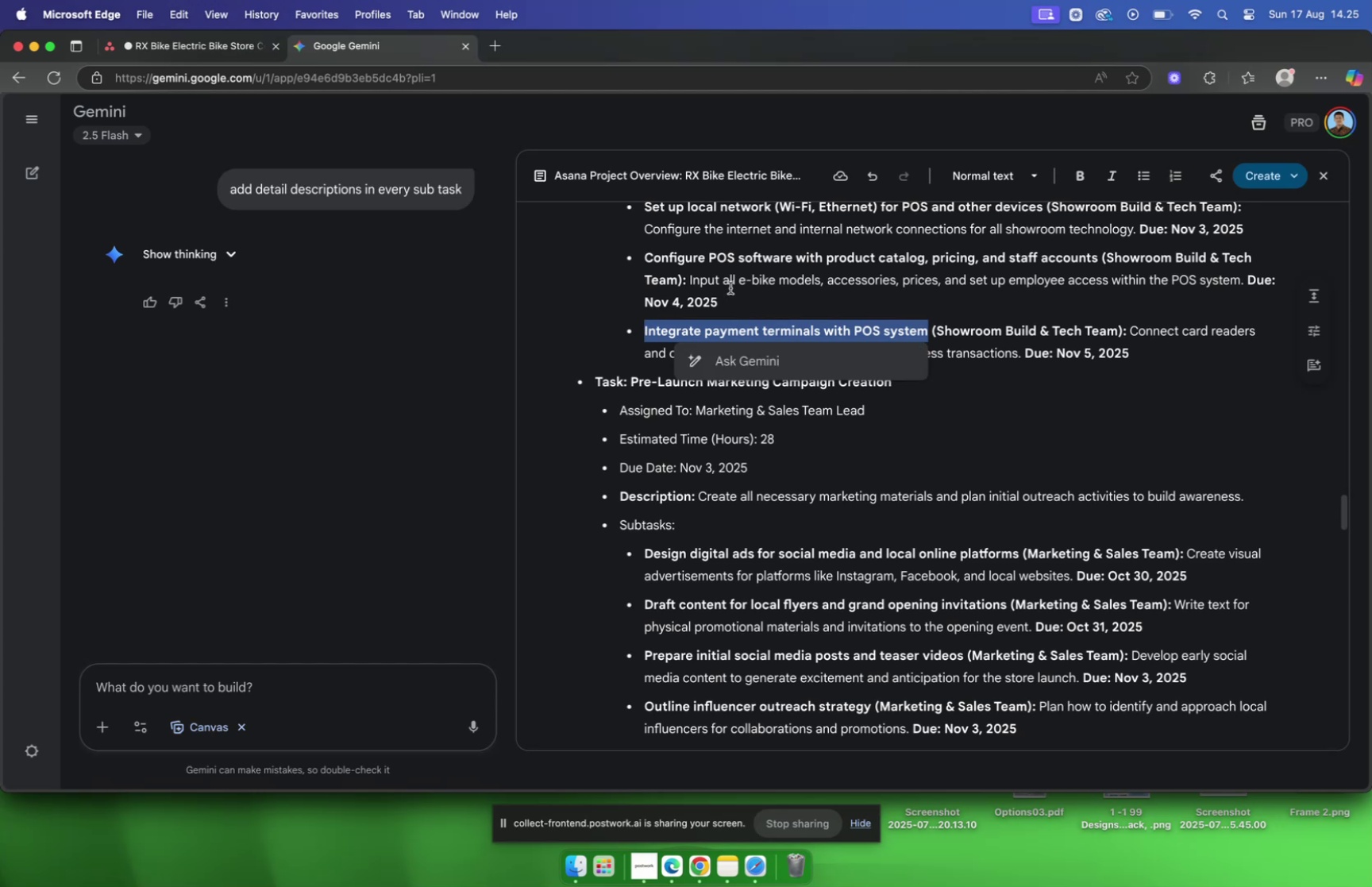 
key(Meta+C)
 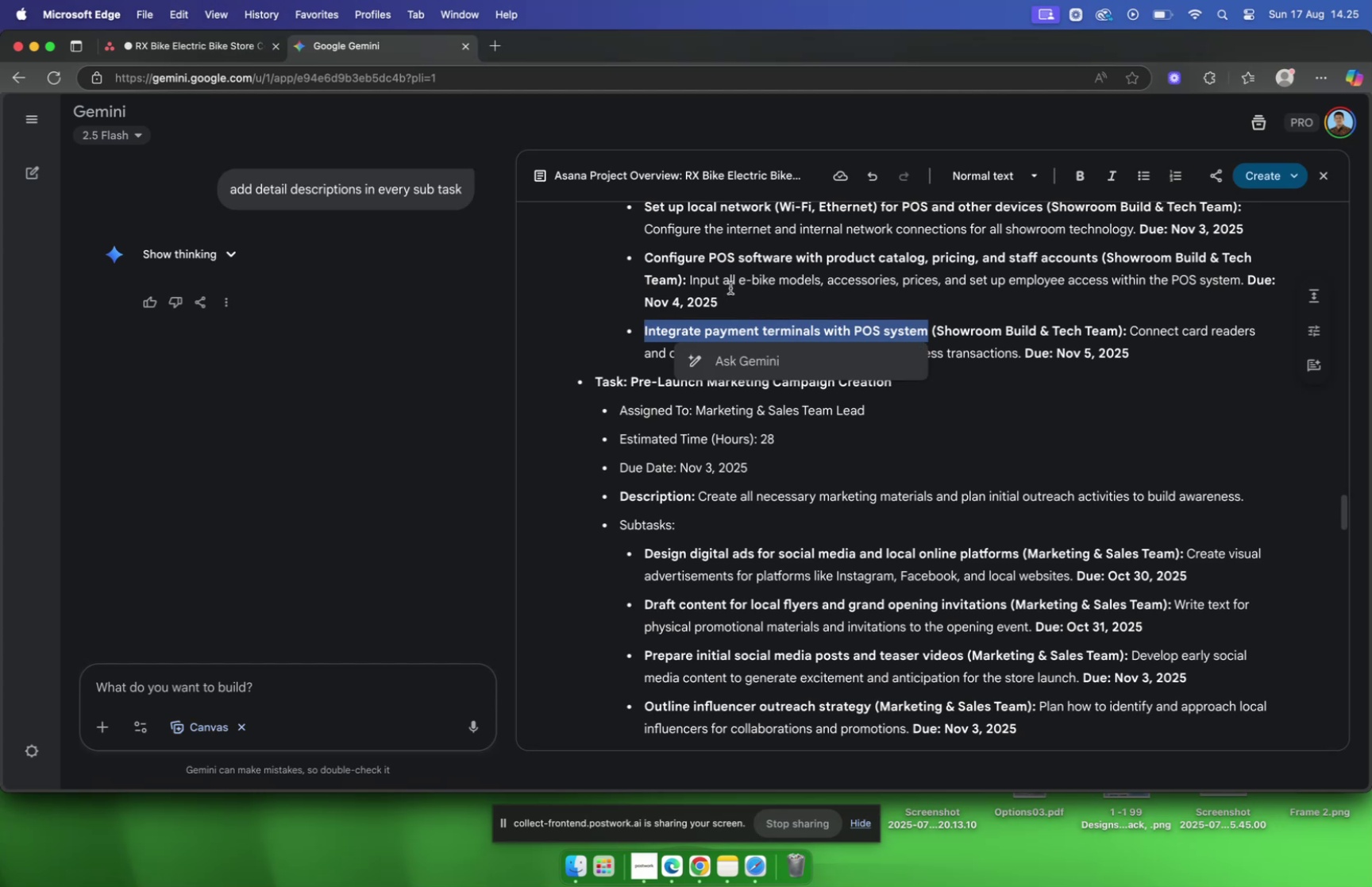 
key(Meta+C)
 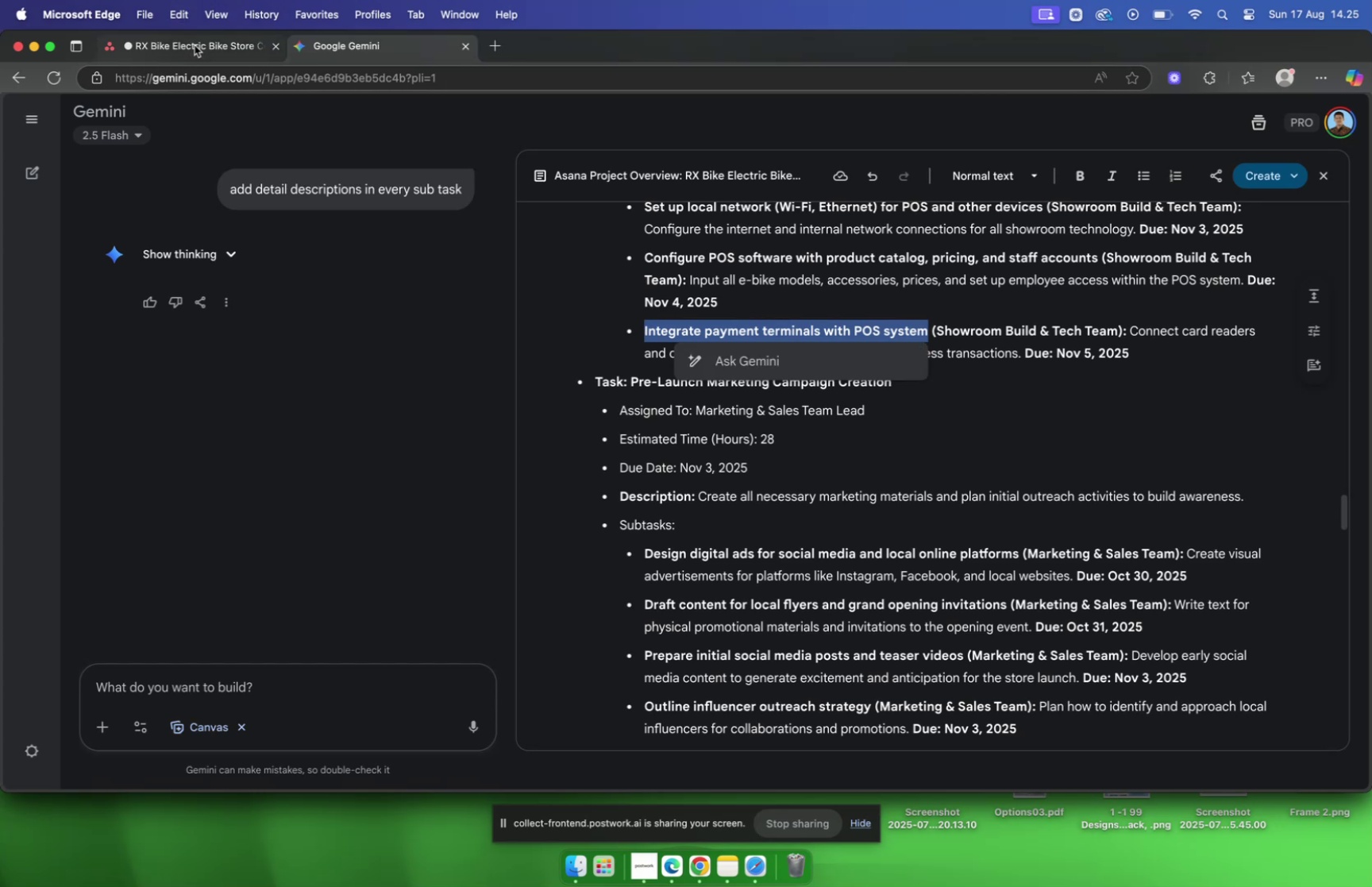 
left_click([195, 45])
 